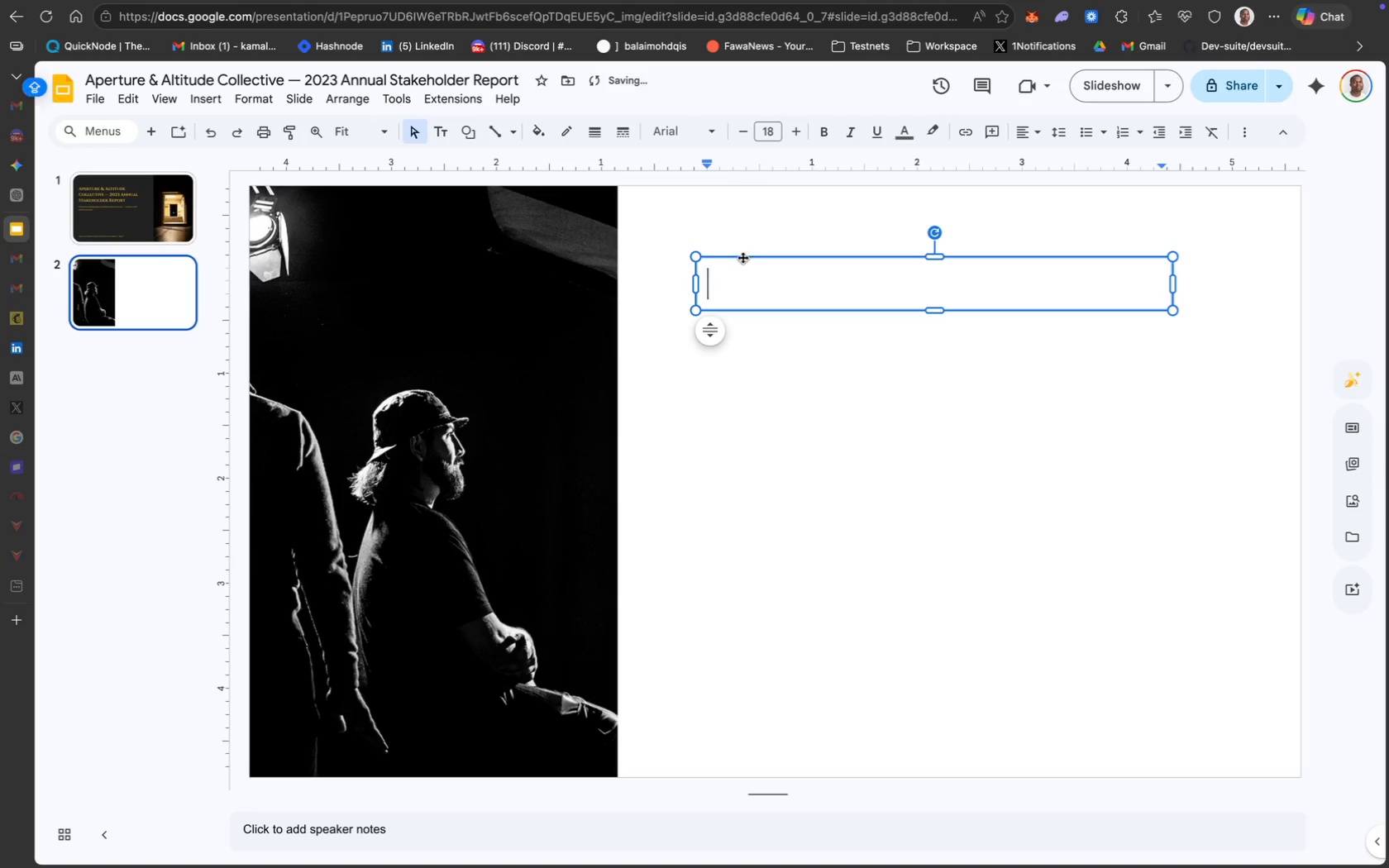 
left_click_drag(start_coordinate=[742, 256], to_coordinate=[705, 247])
 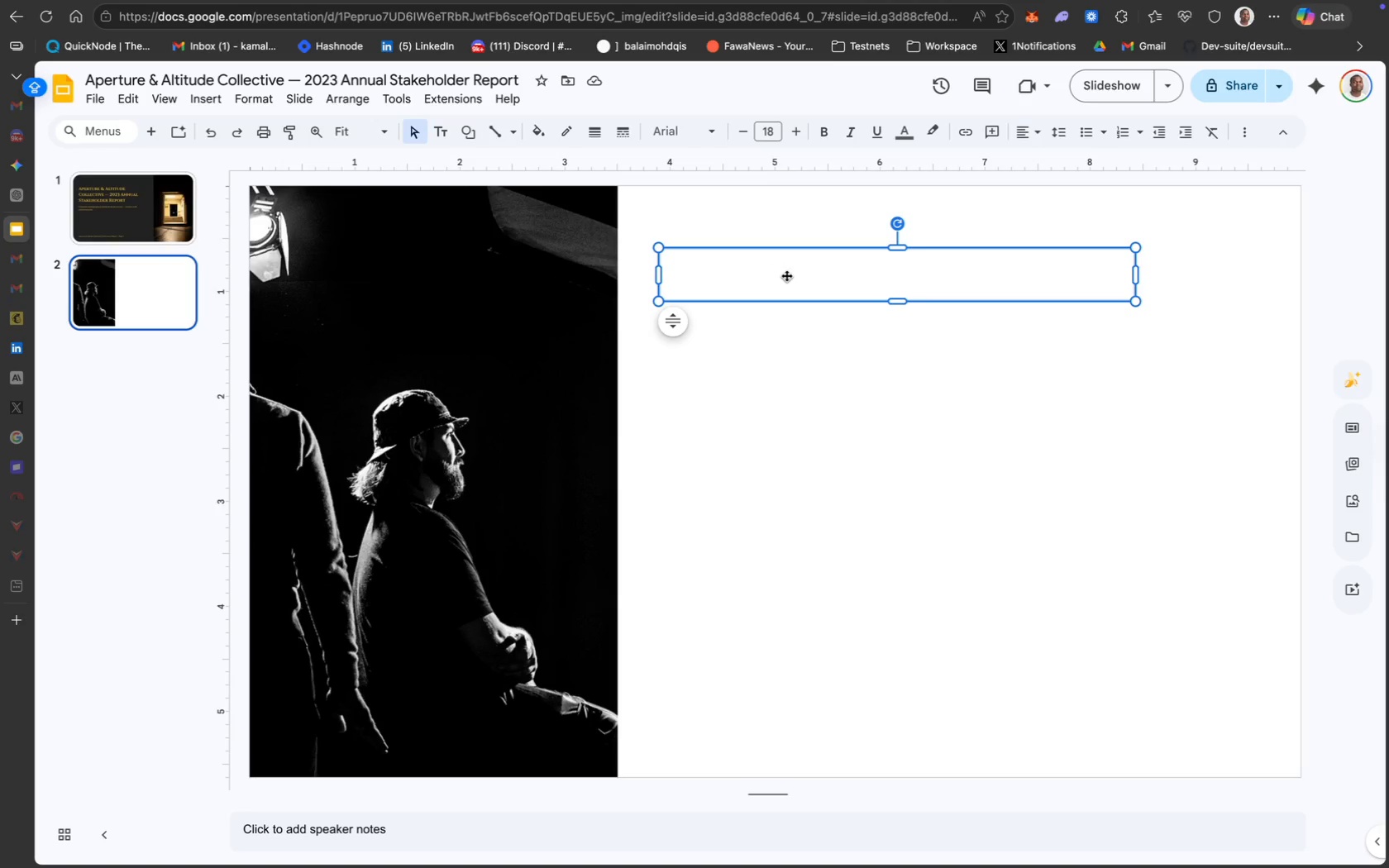 
wait(10.61)
 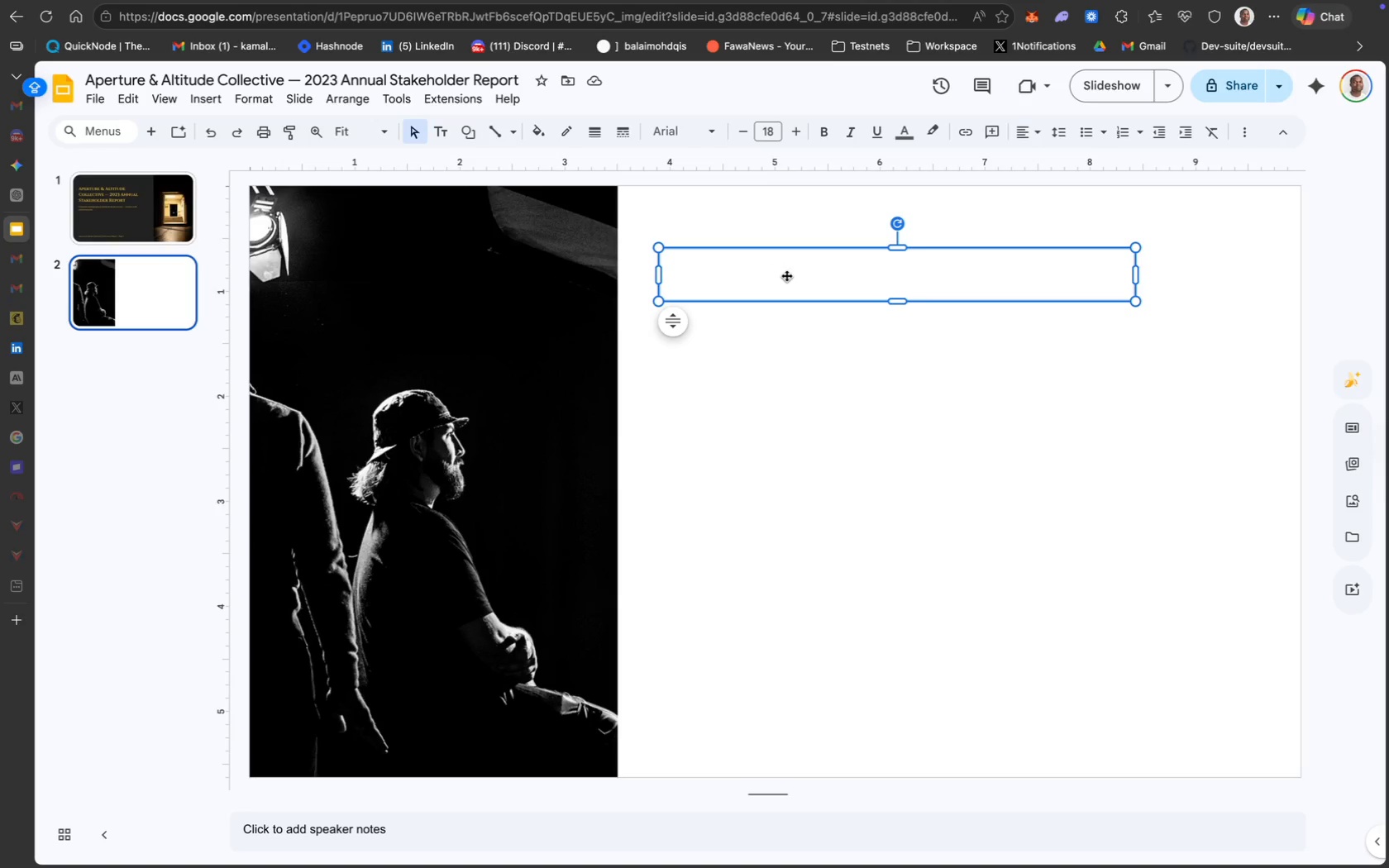 
double_click([745, 264])
 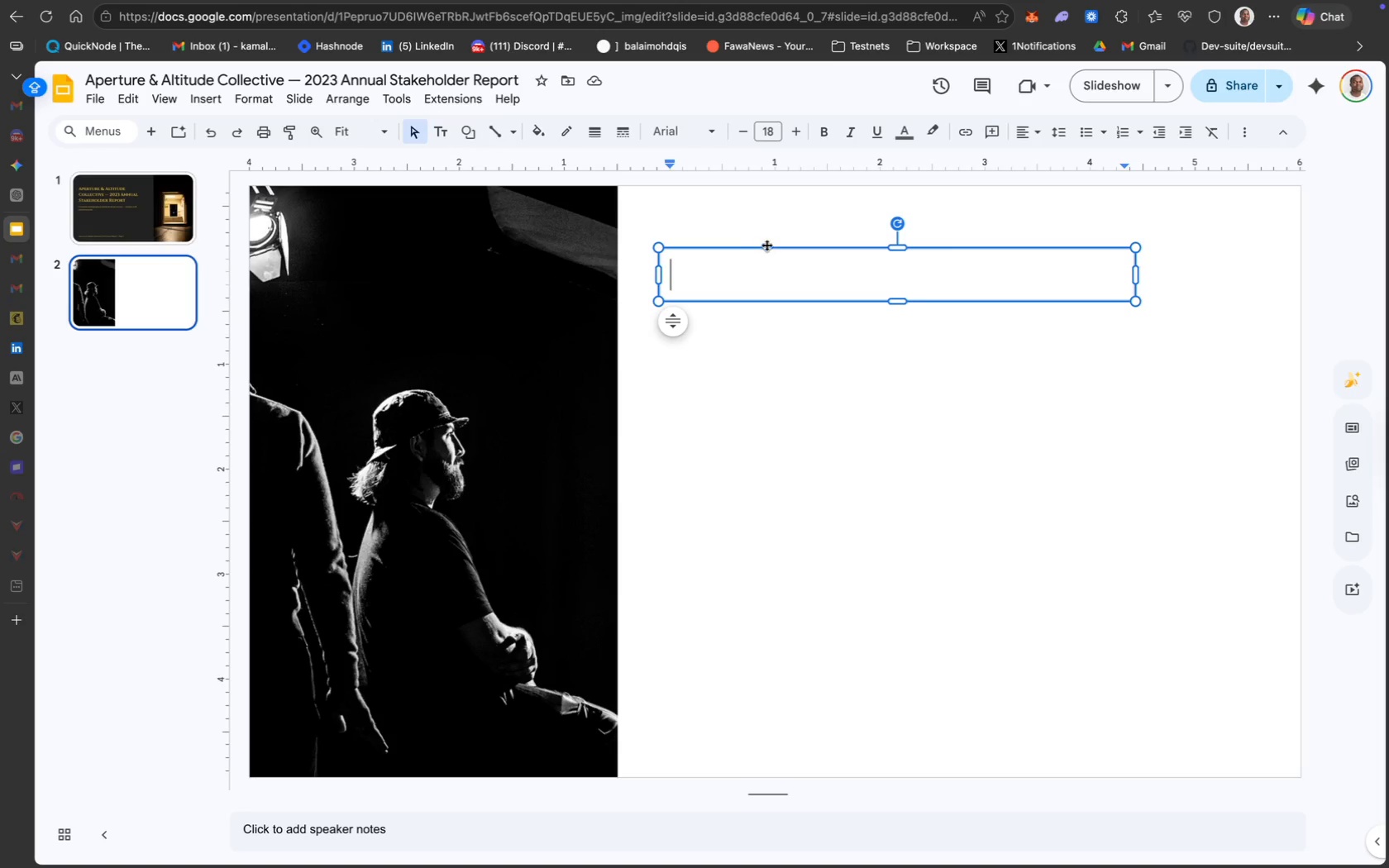 
left_click_drag(start_coordinate=[767, 248], to_coordinate=[766, 237])
 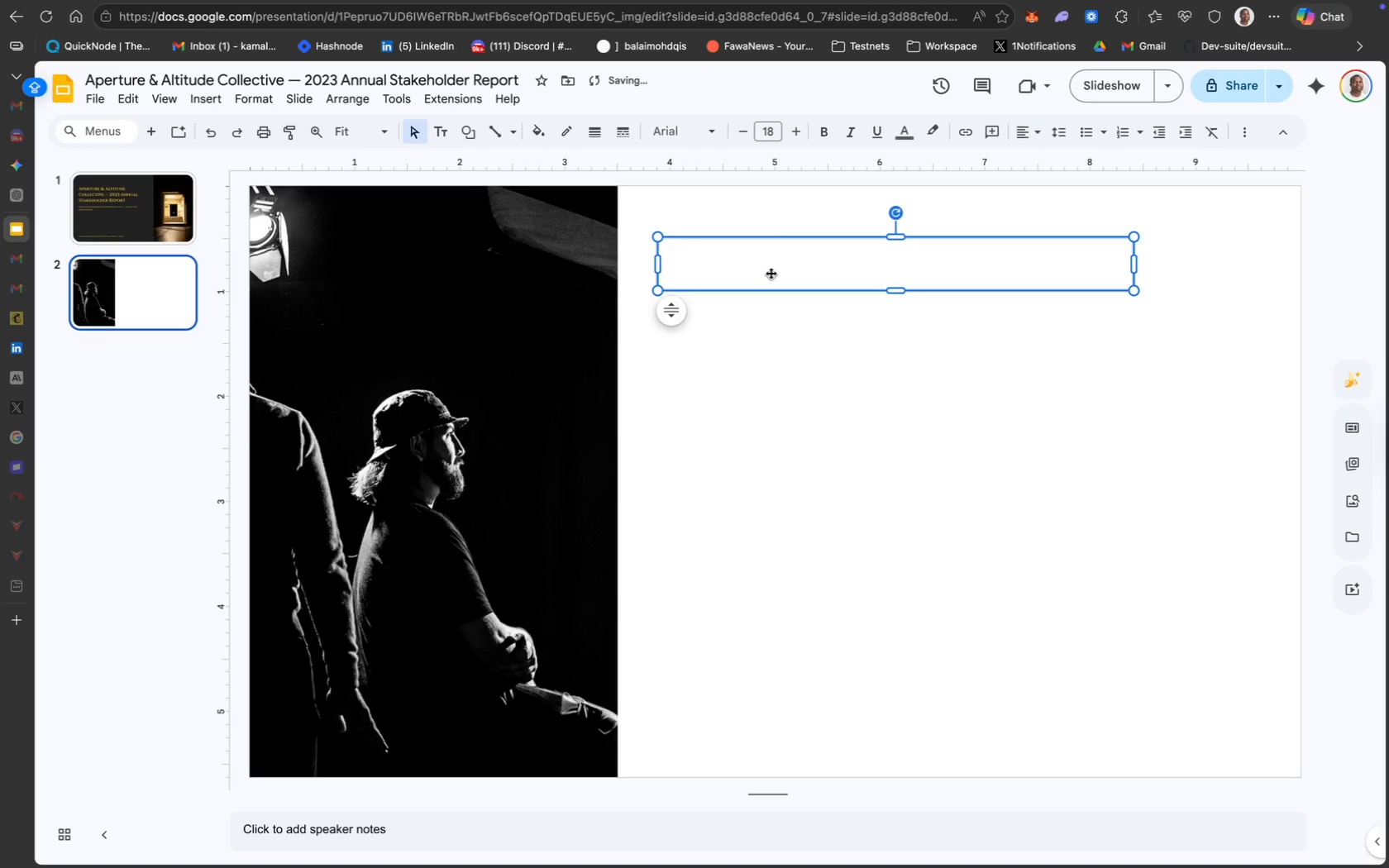 
double_click([771, 272])
 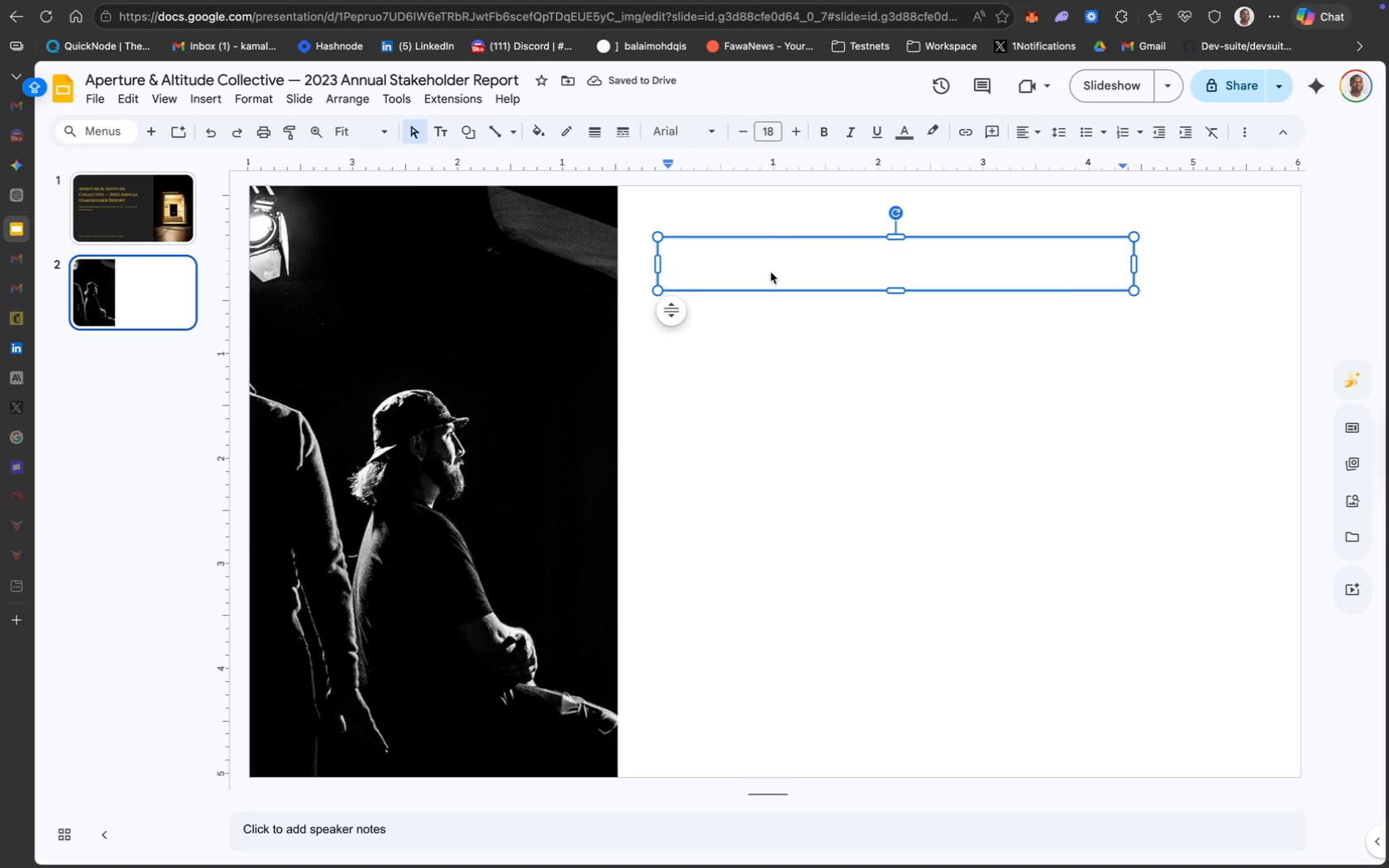 
type(Executive Summarry)
 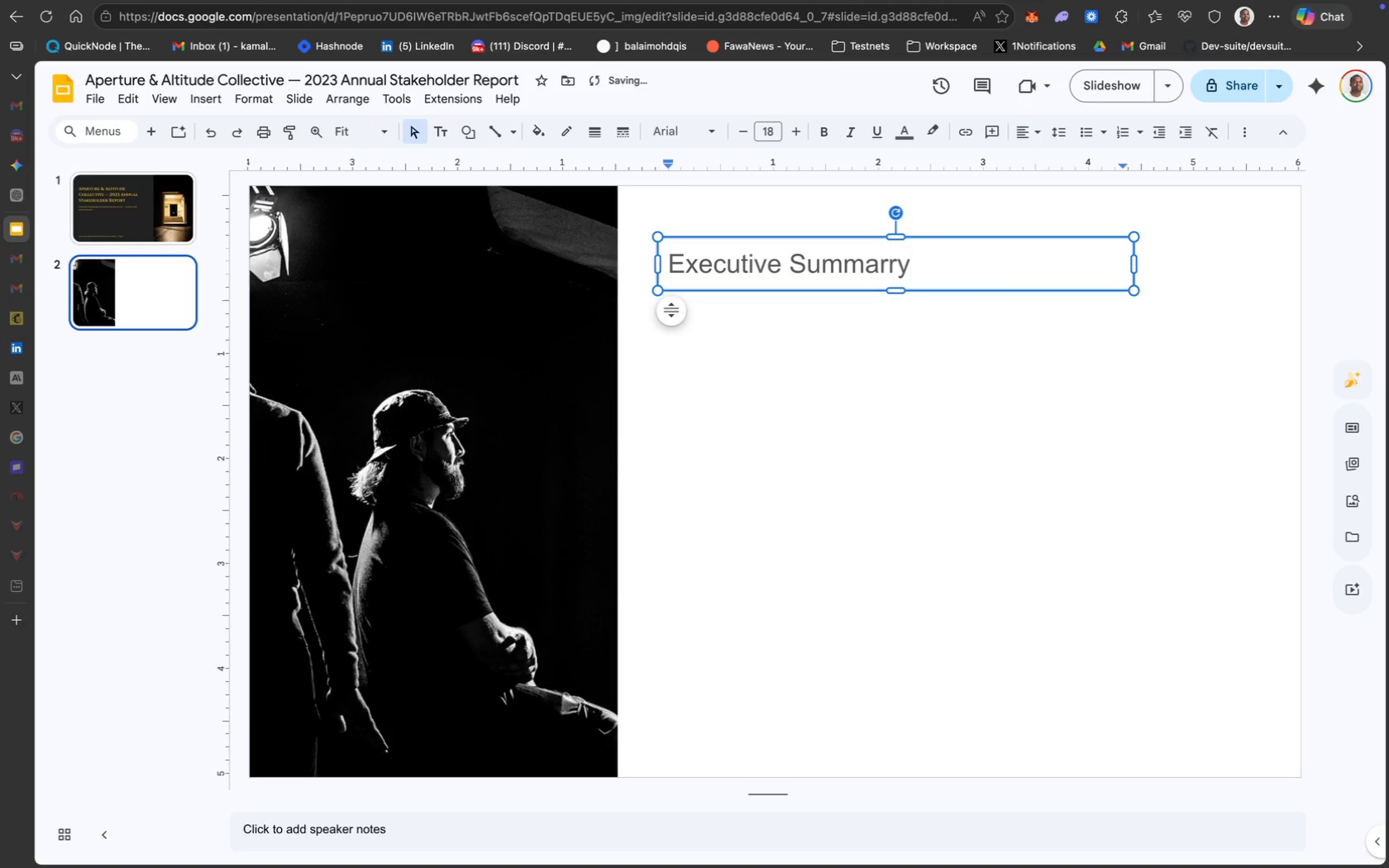 
key(Meta+CommandLeft)
 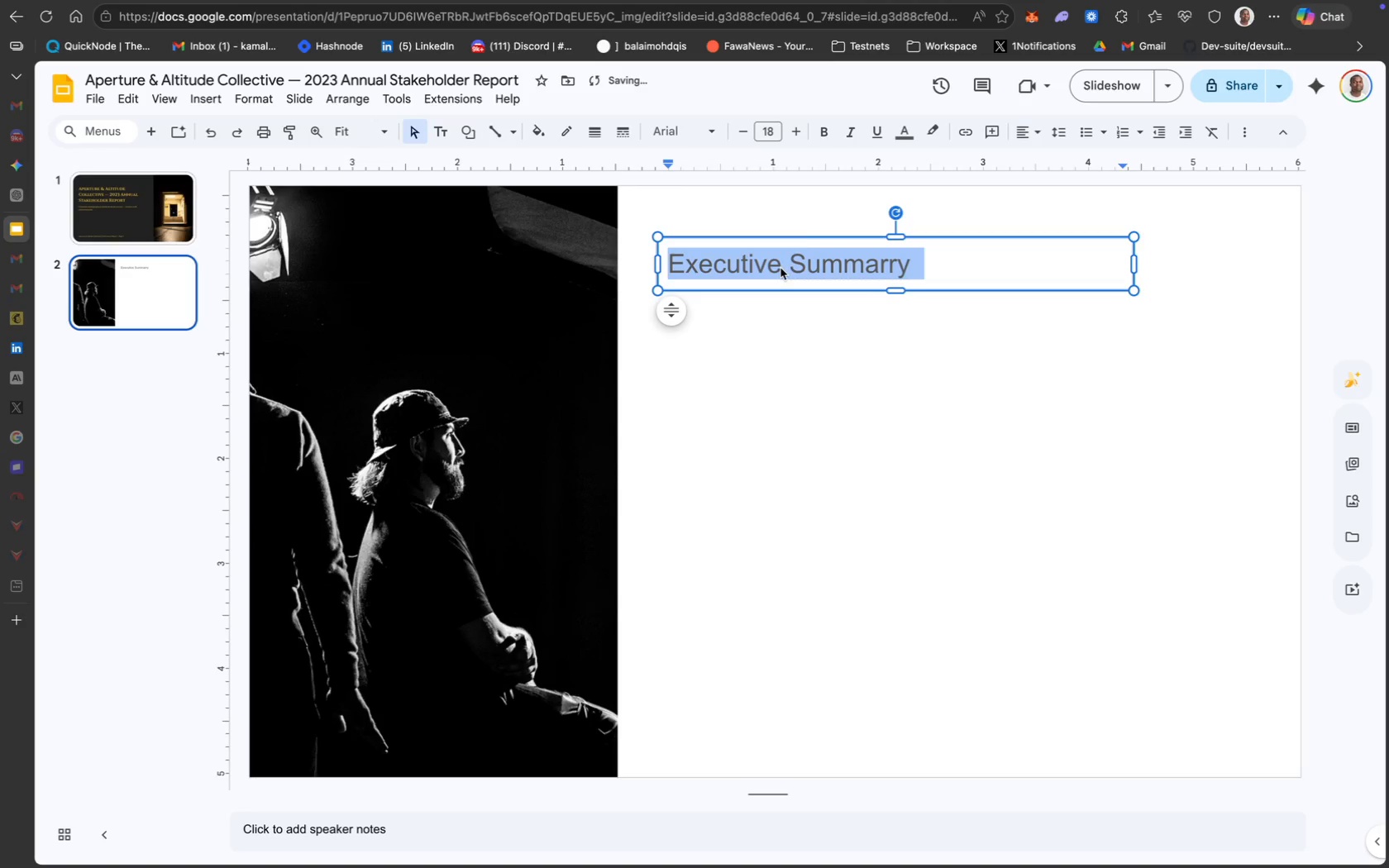 
key(Meta+A)
 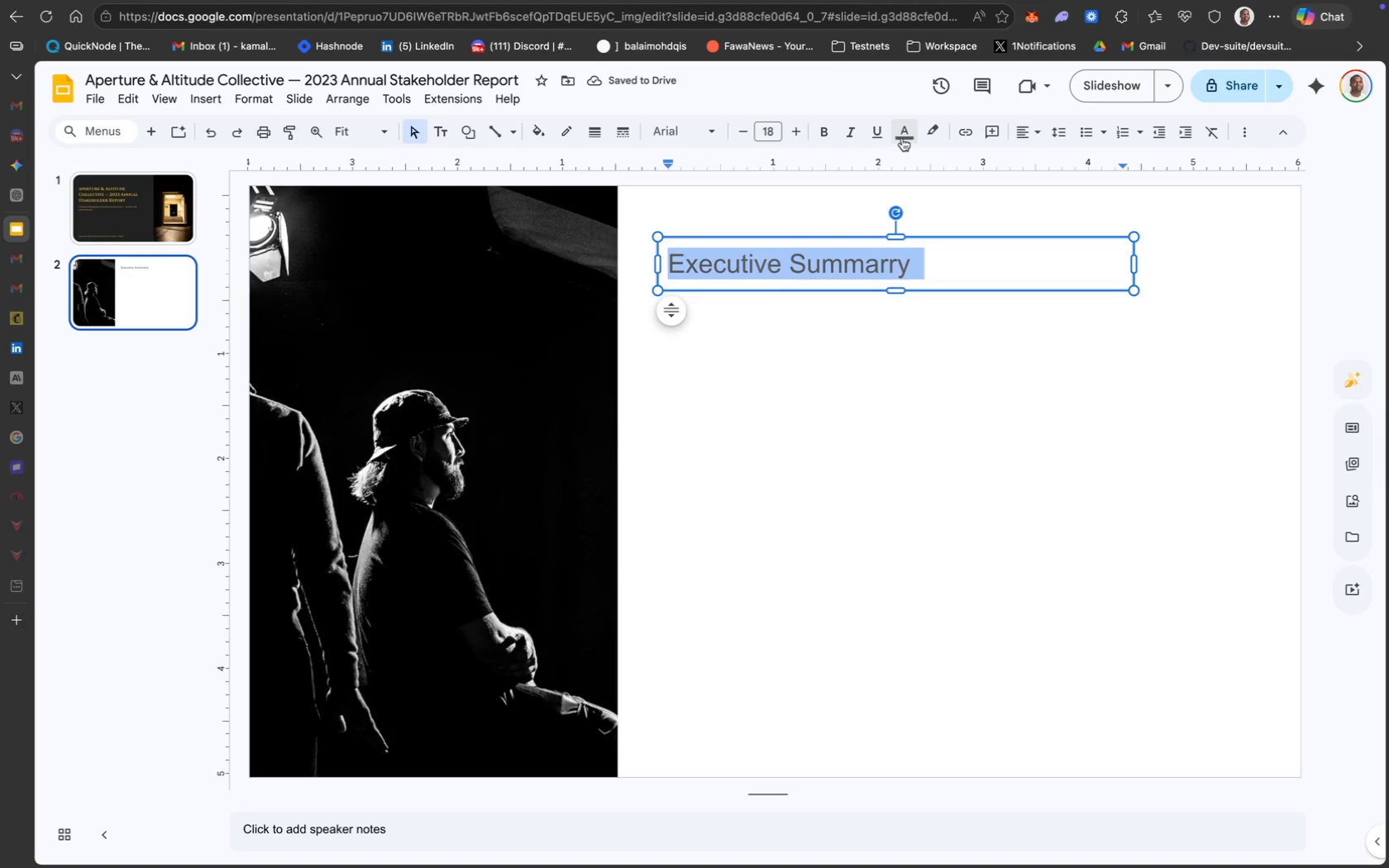 
left_click([902, 138])
 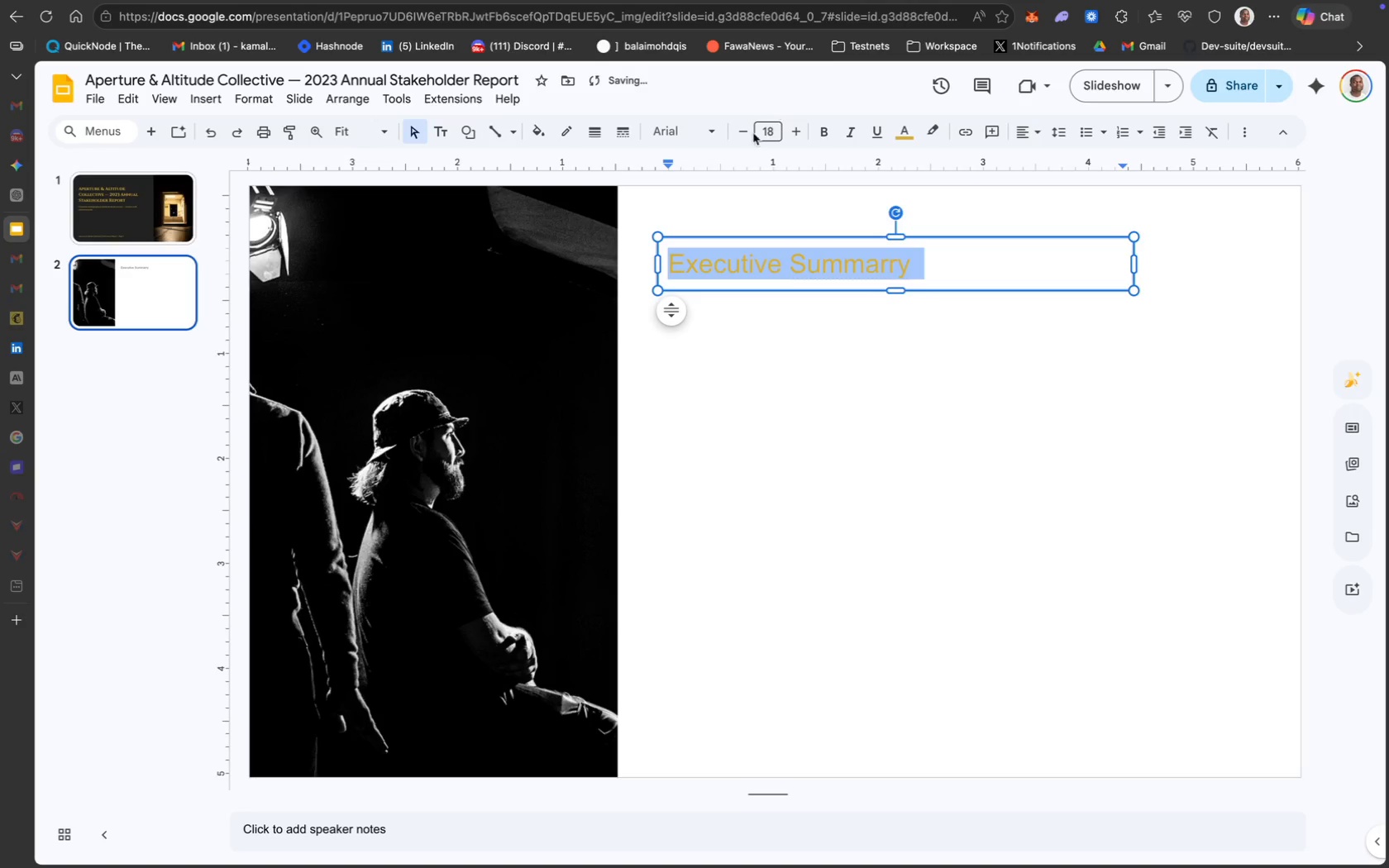 
left_click([694, 131])
 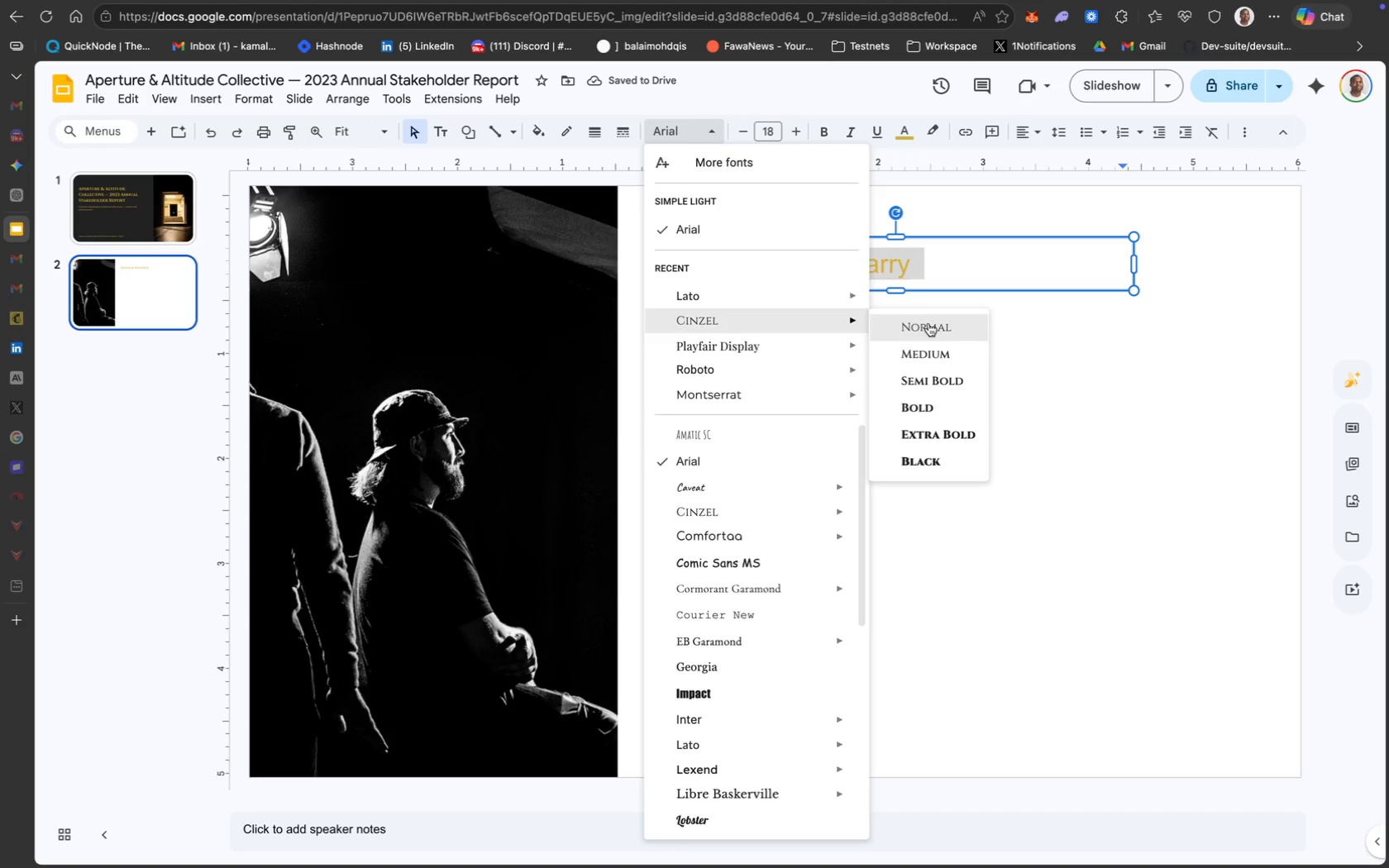 
left_click([932, 403])
 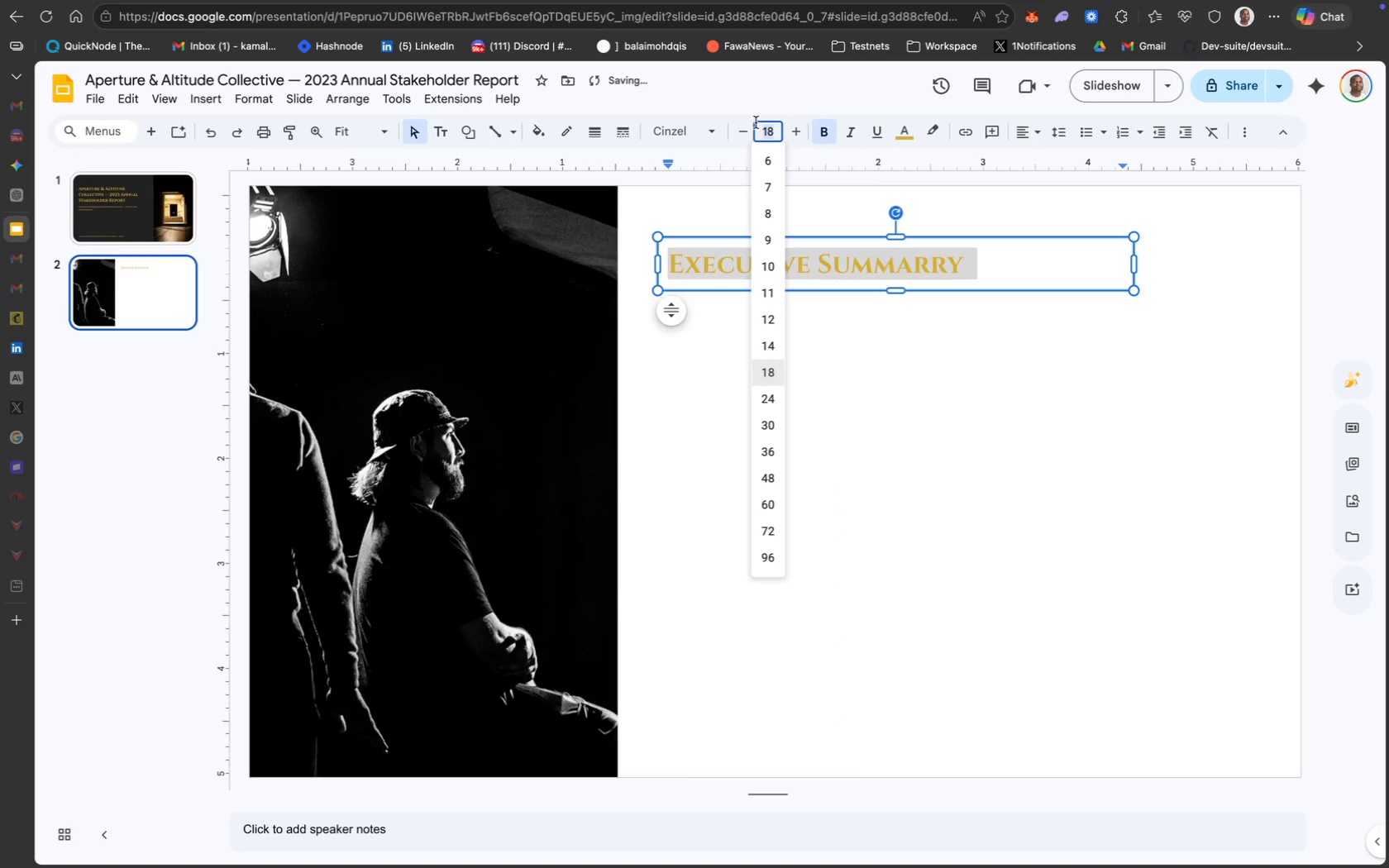 
type(25)
 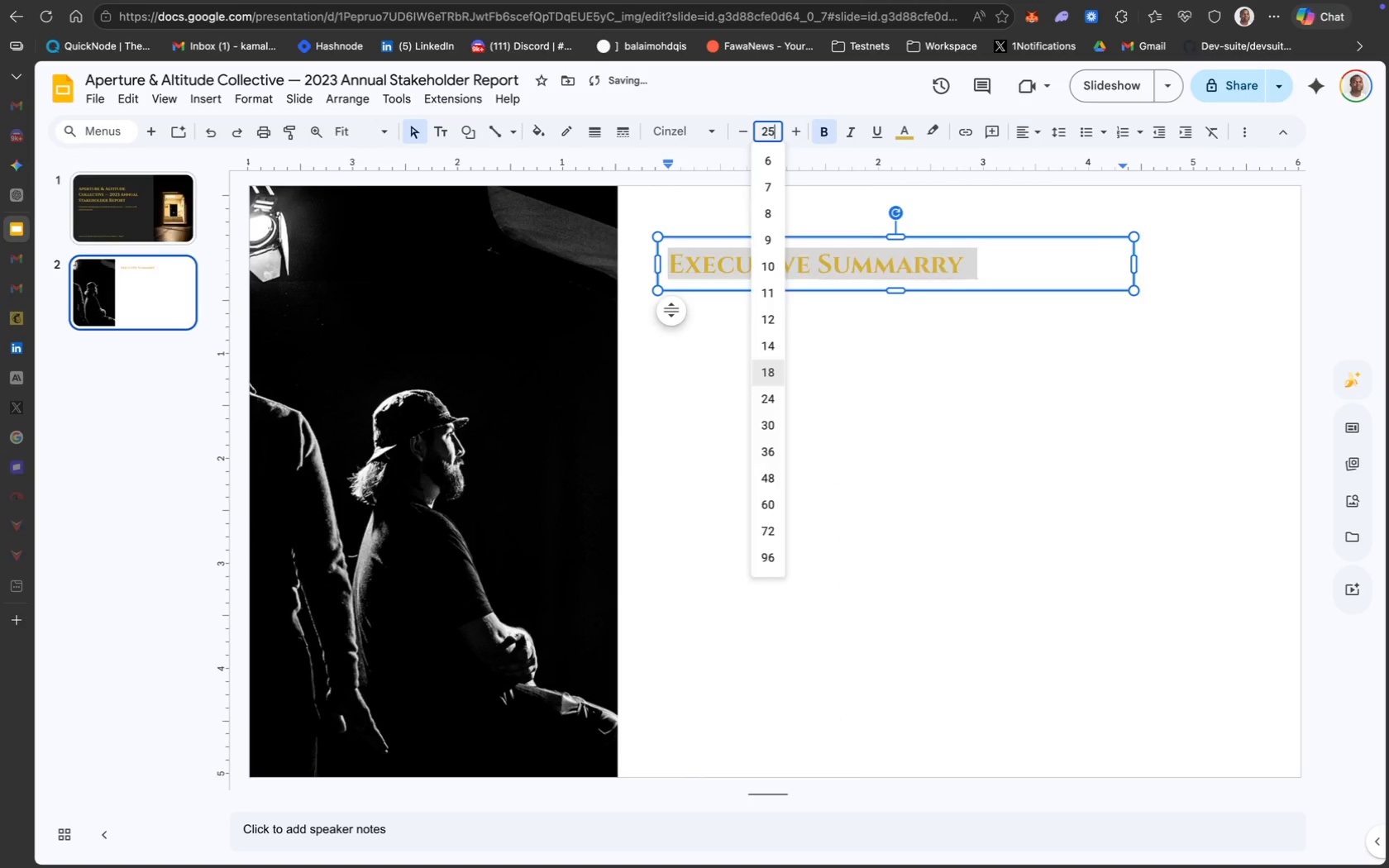 
key(Enter)
 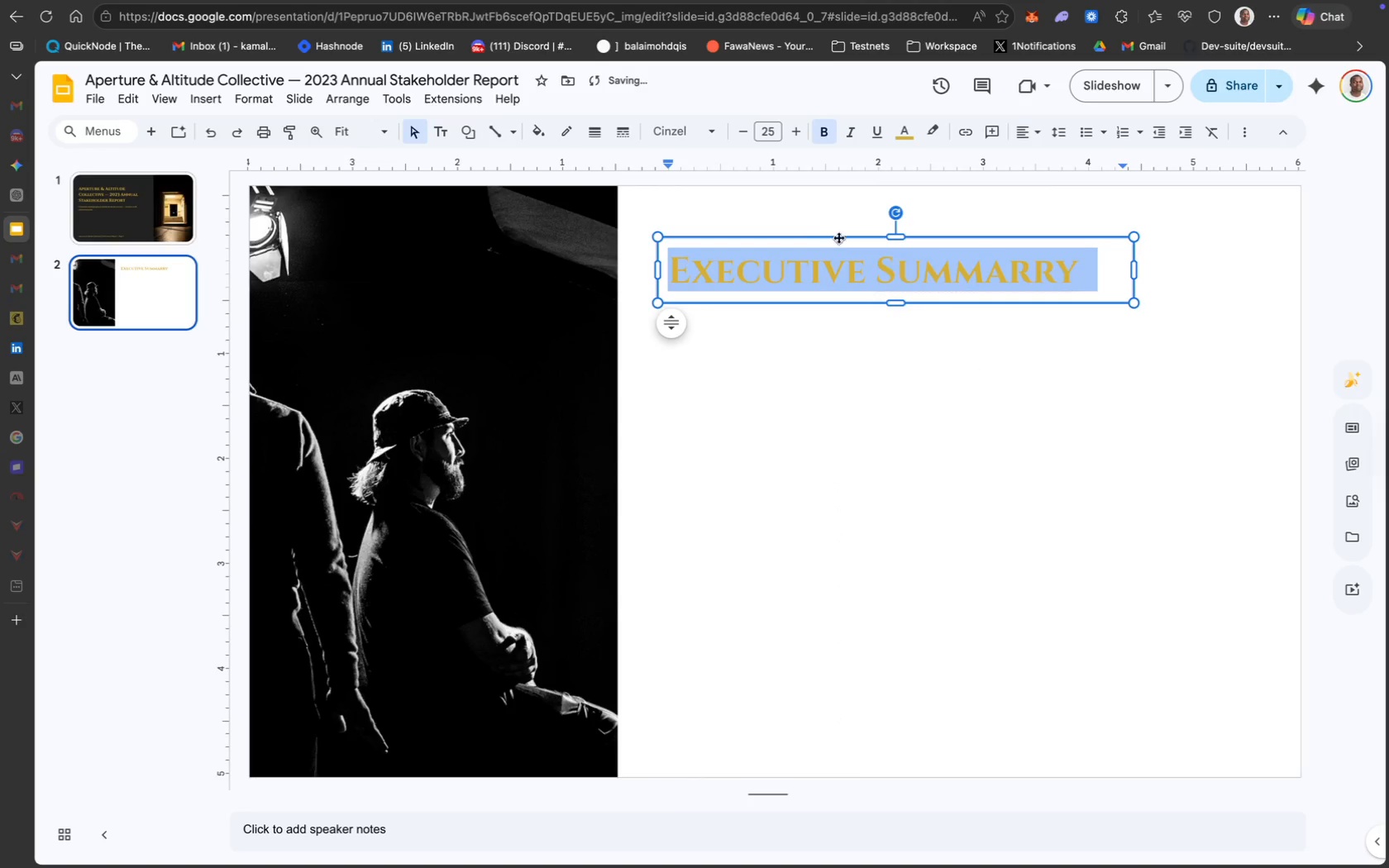 
left_click_drag(start_coordinate=[791, 237], to_coordinate=[790, 220])
 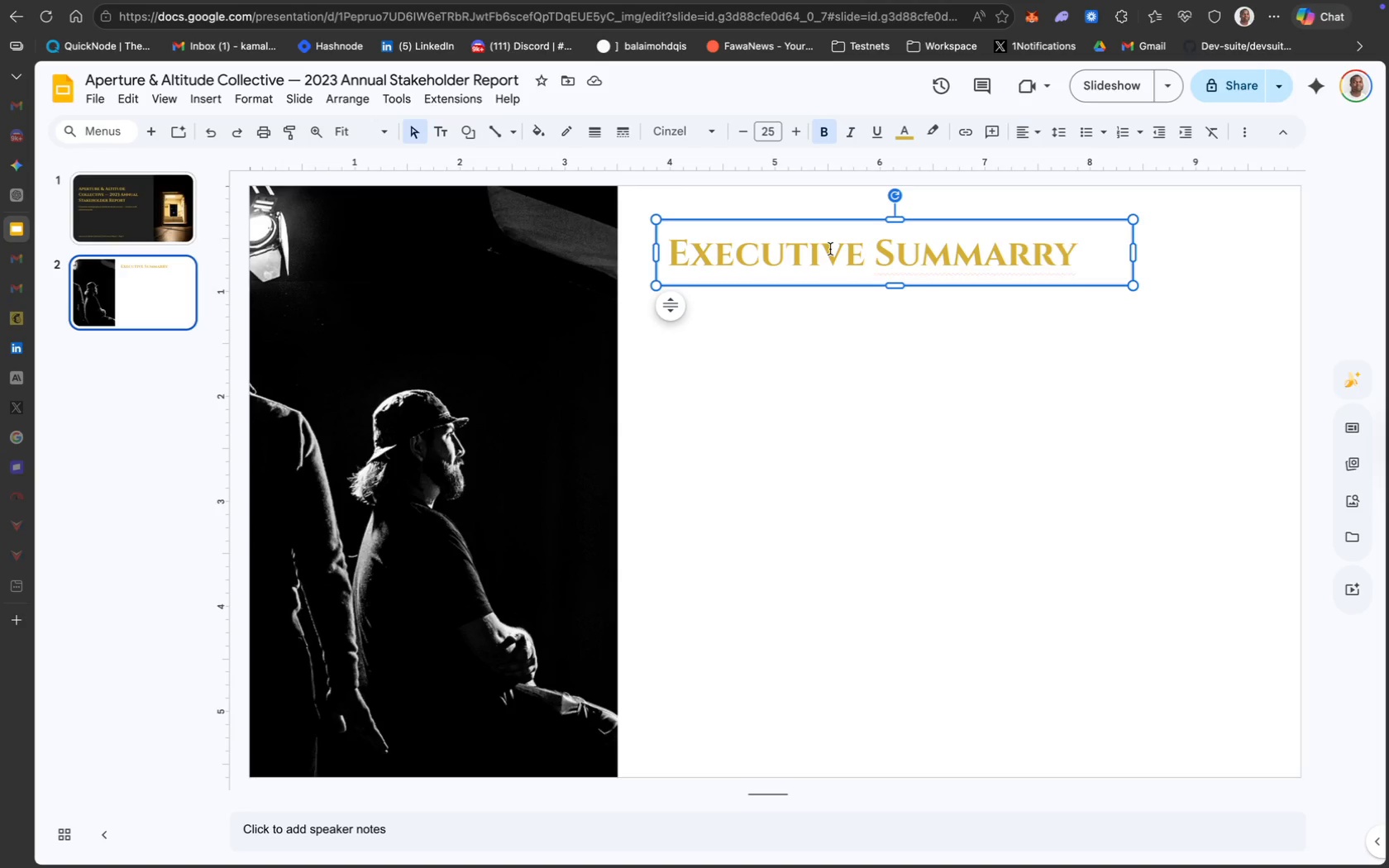 
wait(11.38)
 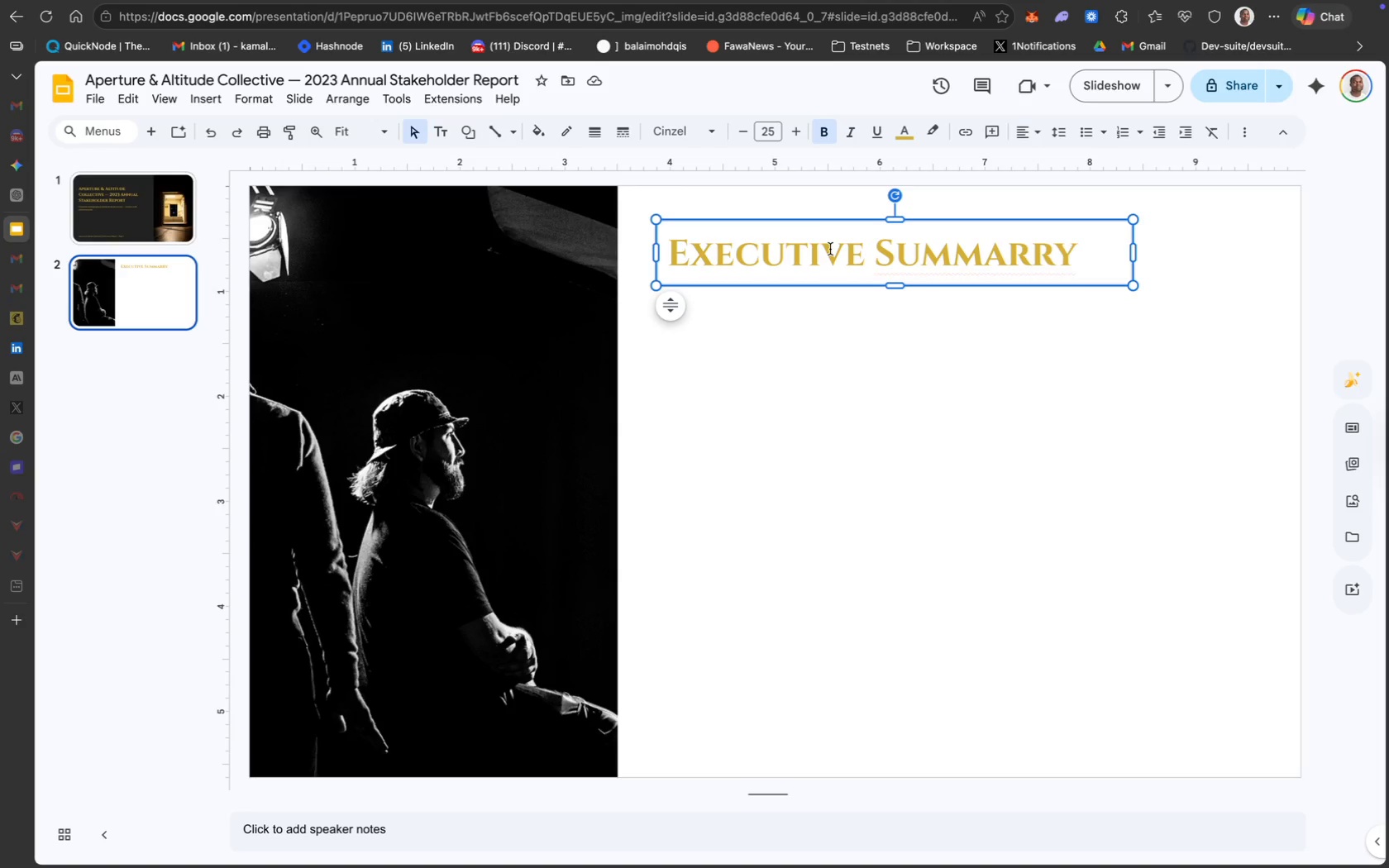 
left_click([957, 253])
 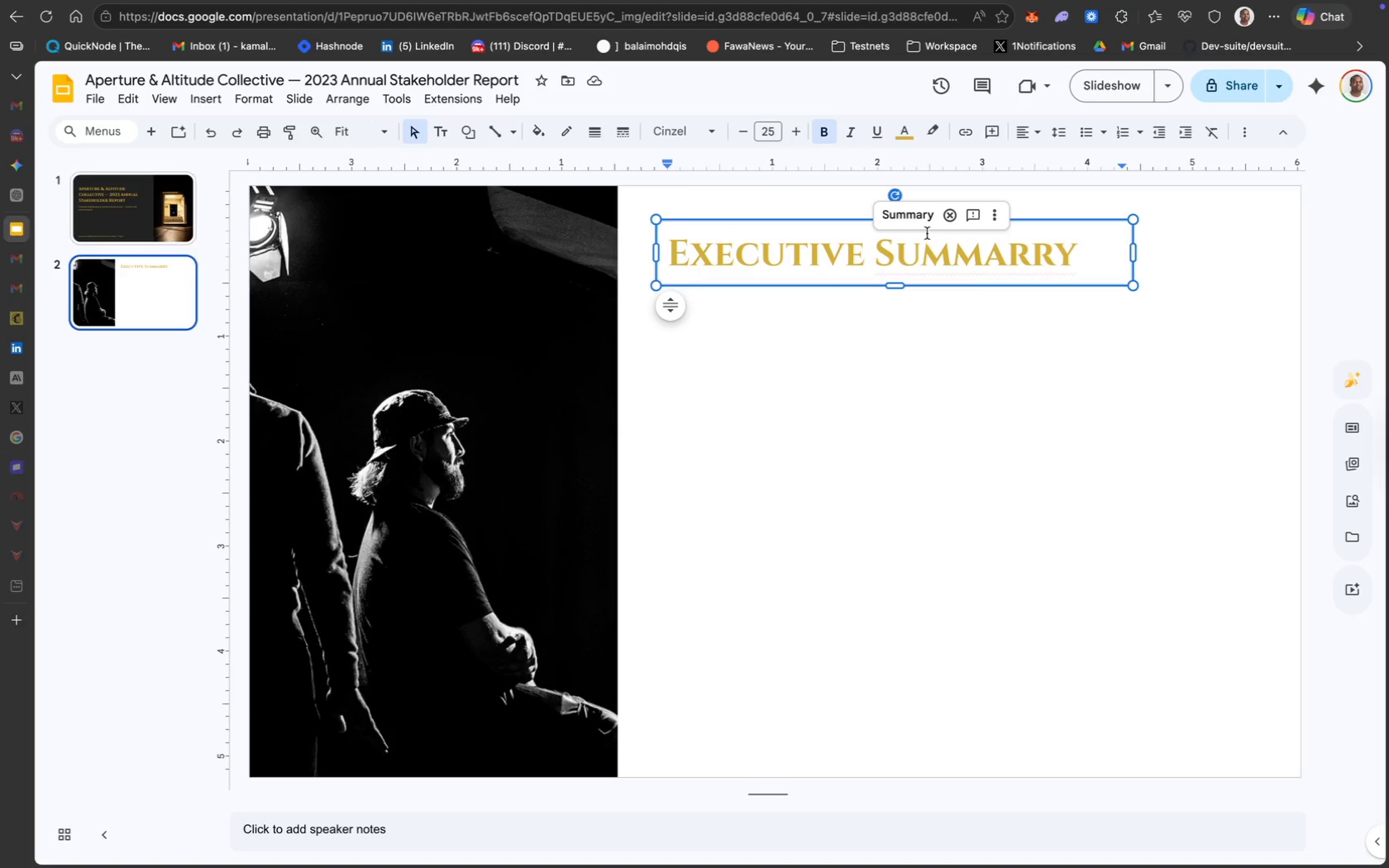 
left_click([921, 221])
 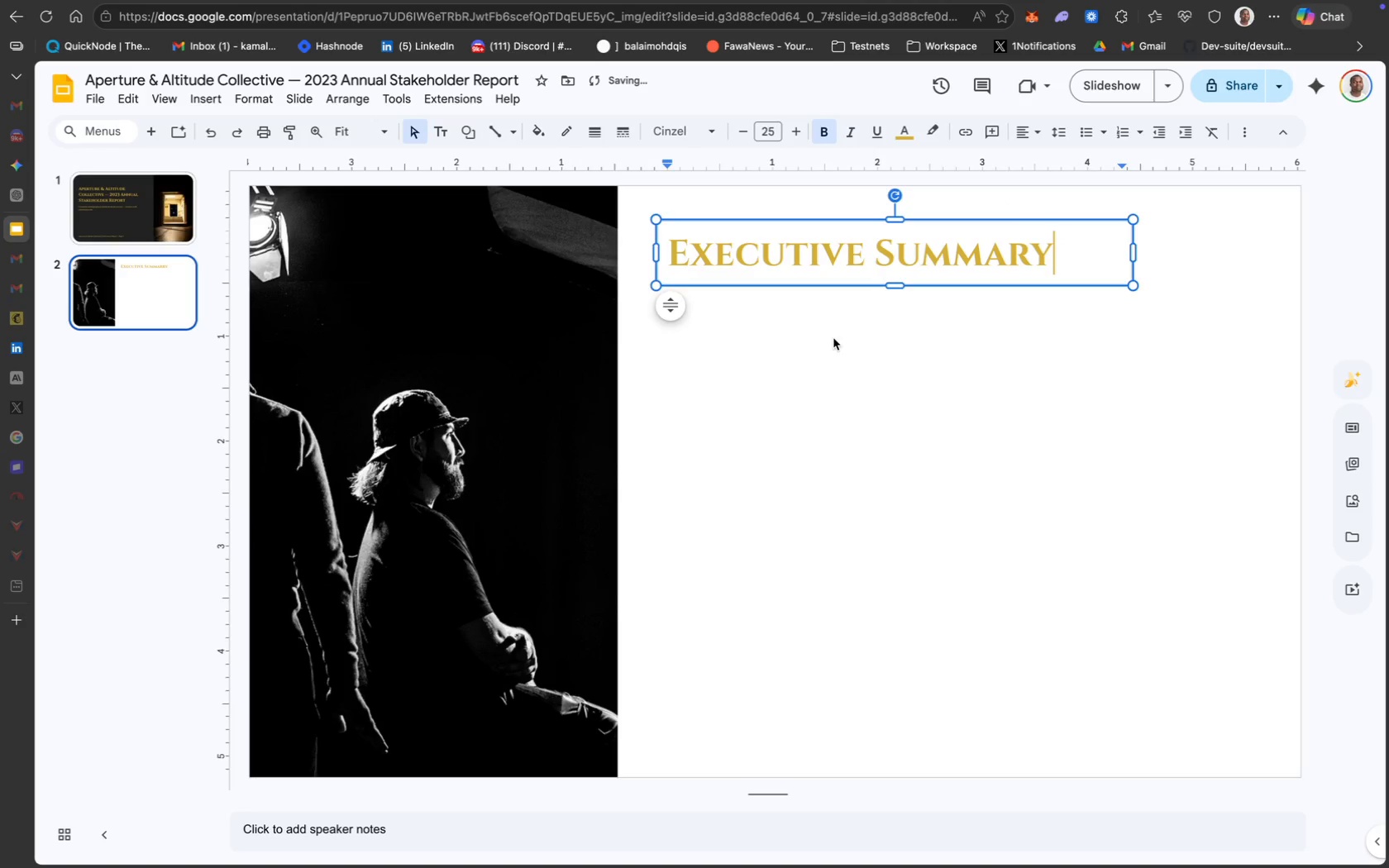 
left_click([828, 339])
 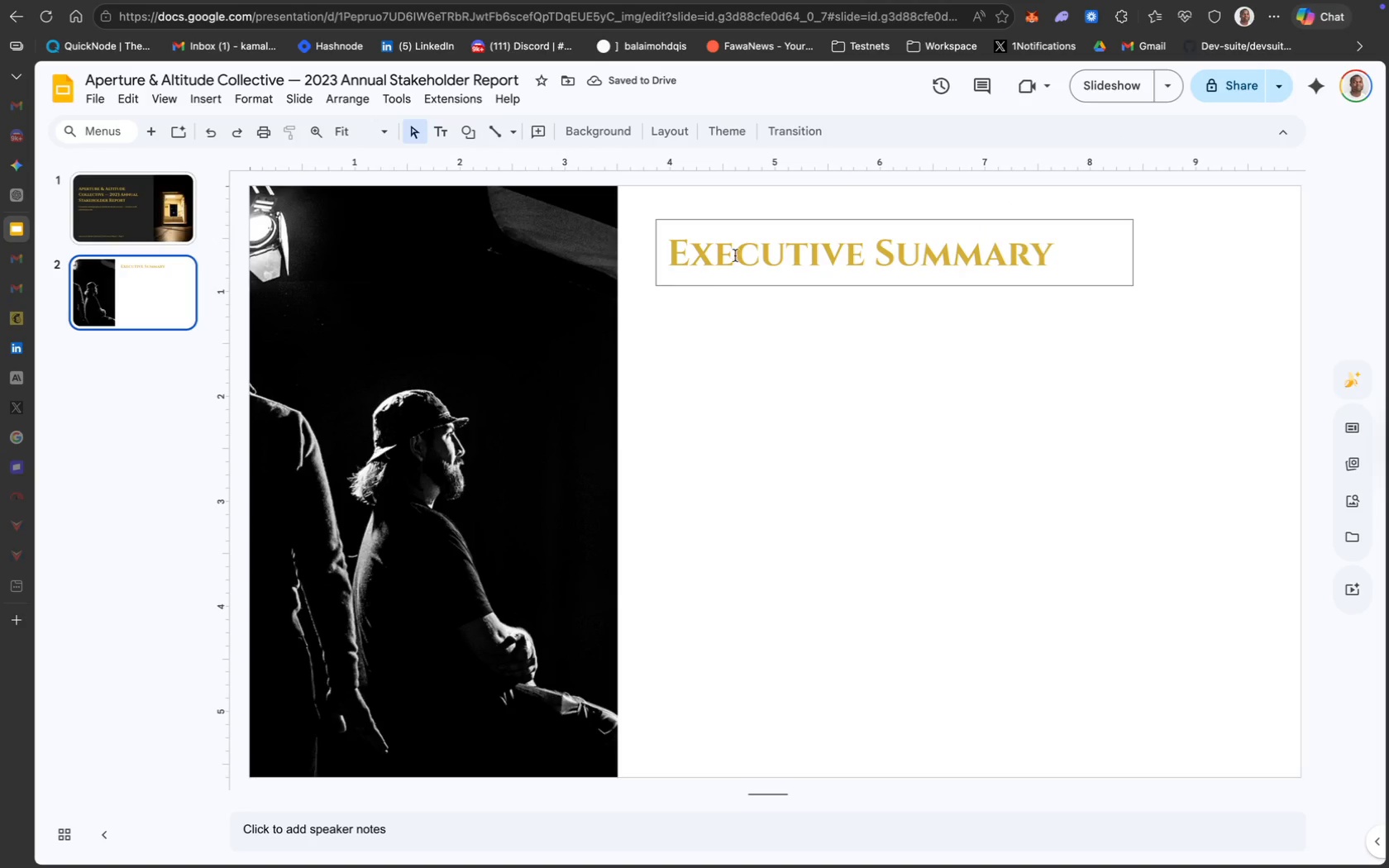 
left_click([744, 312])
 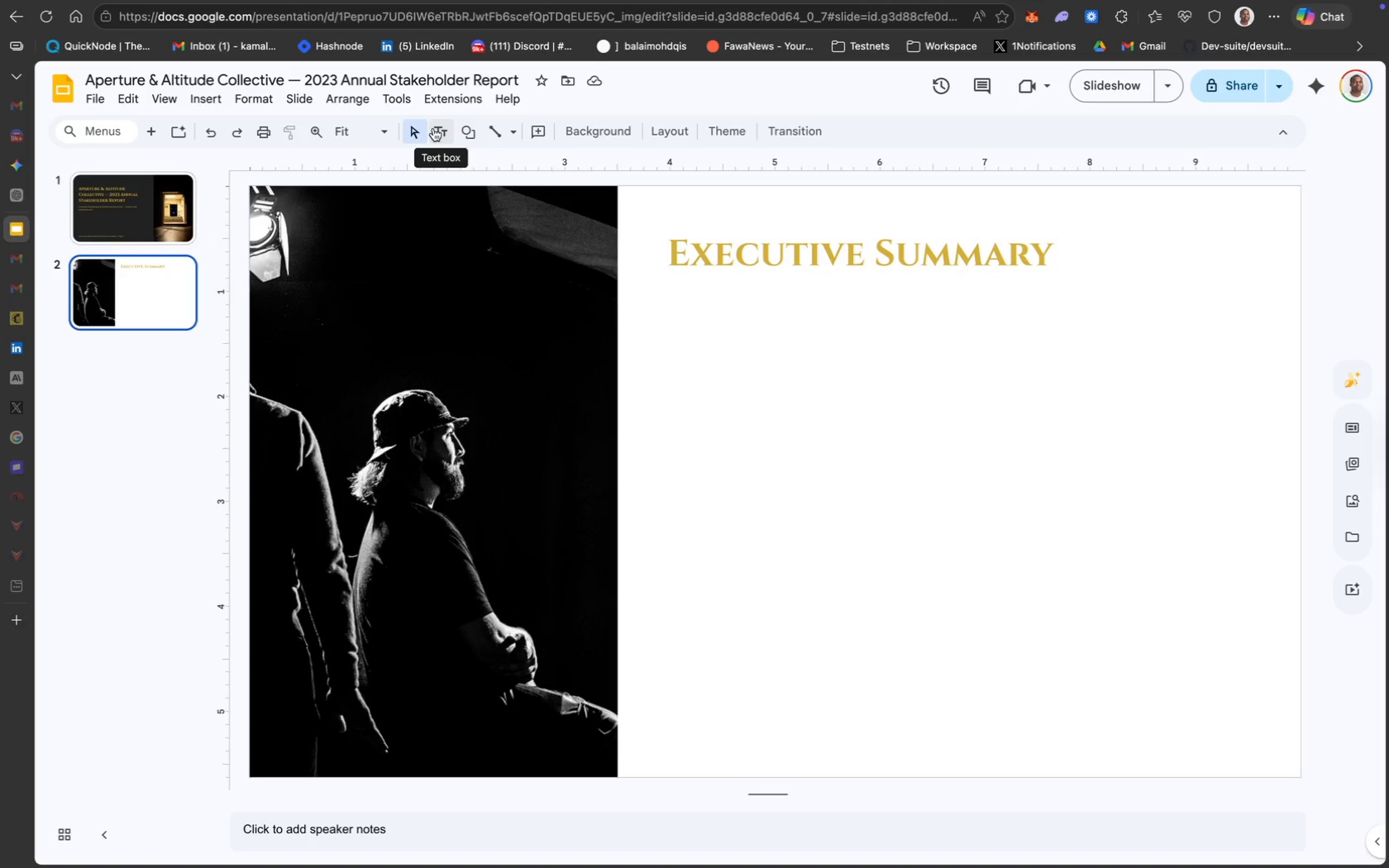 
left_click([436, 130])
 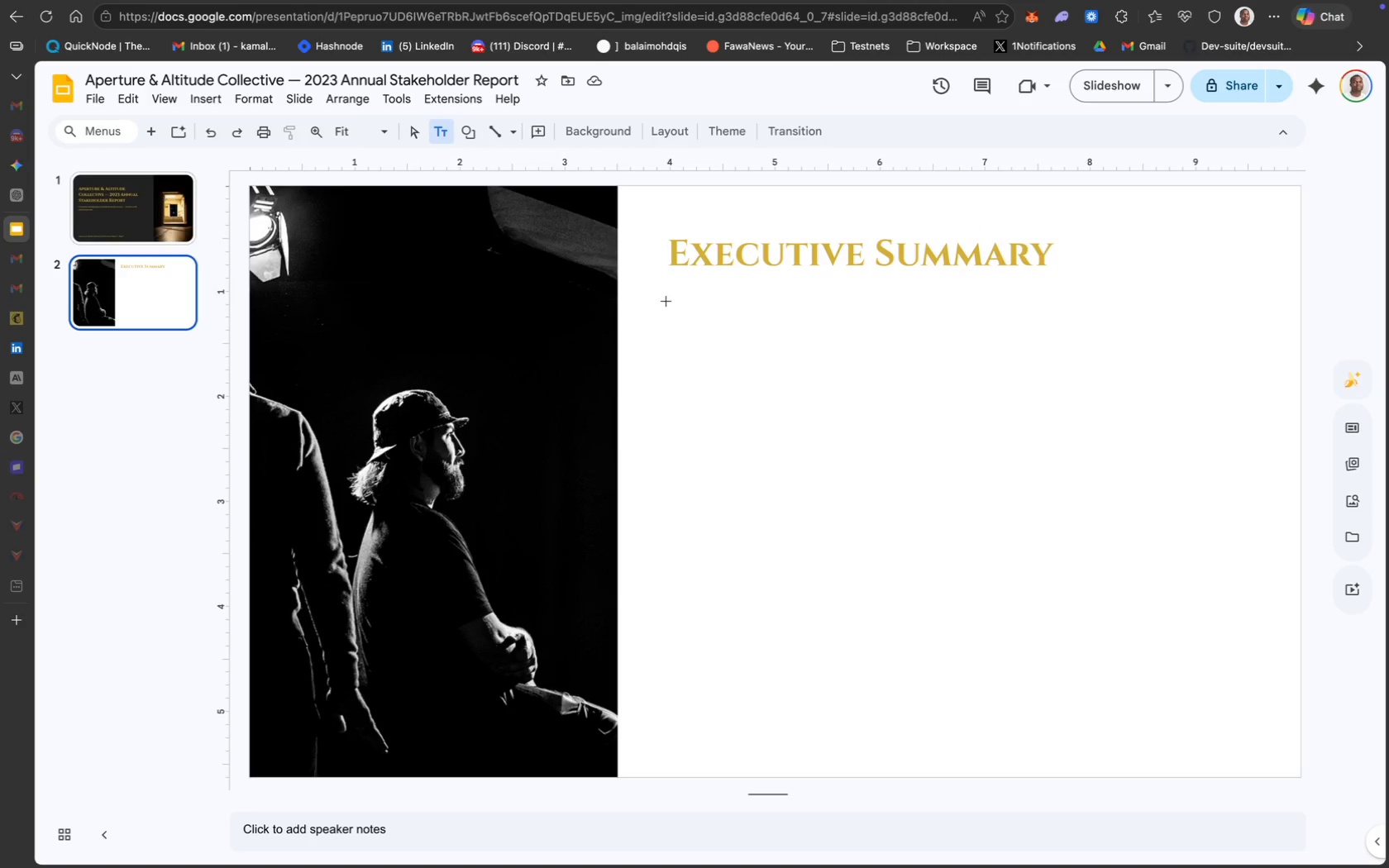 
left_click([679, 296])
 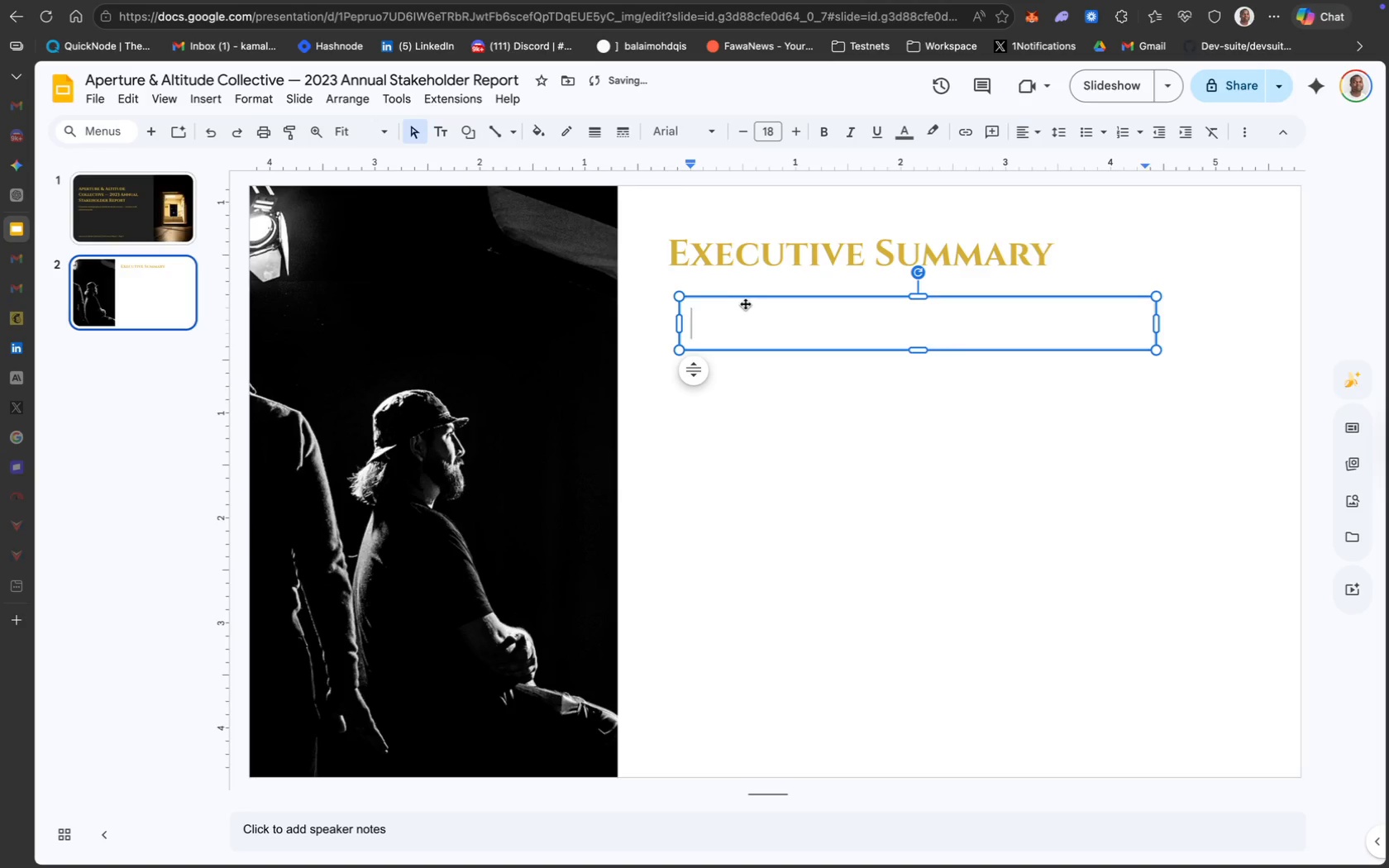 
left_click_drag(start_coordinate=[743, 303], to_coordinate=[722, 299])
 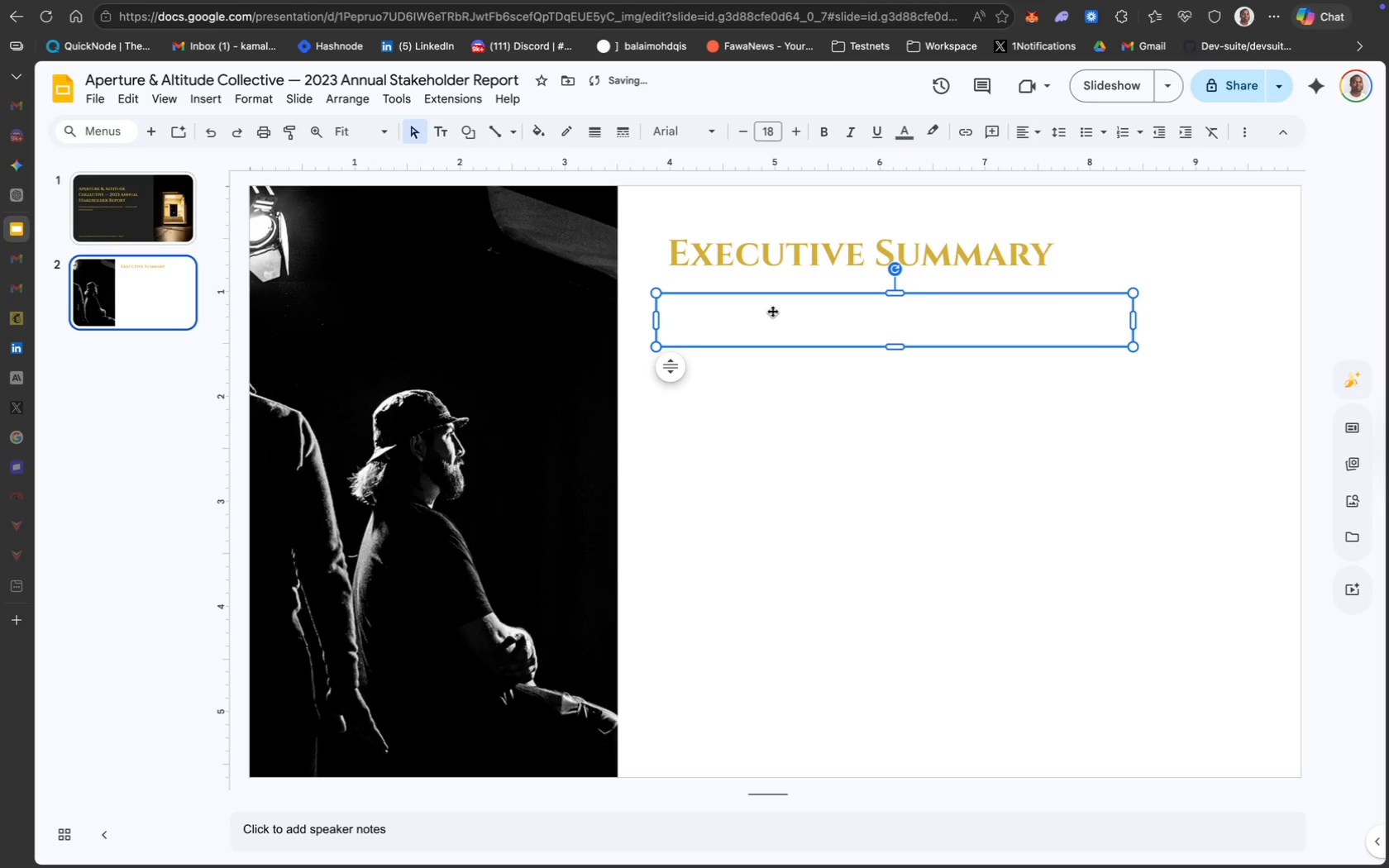 
double_click([772, 311])
 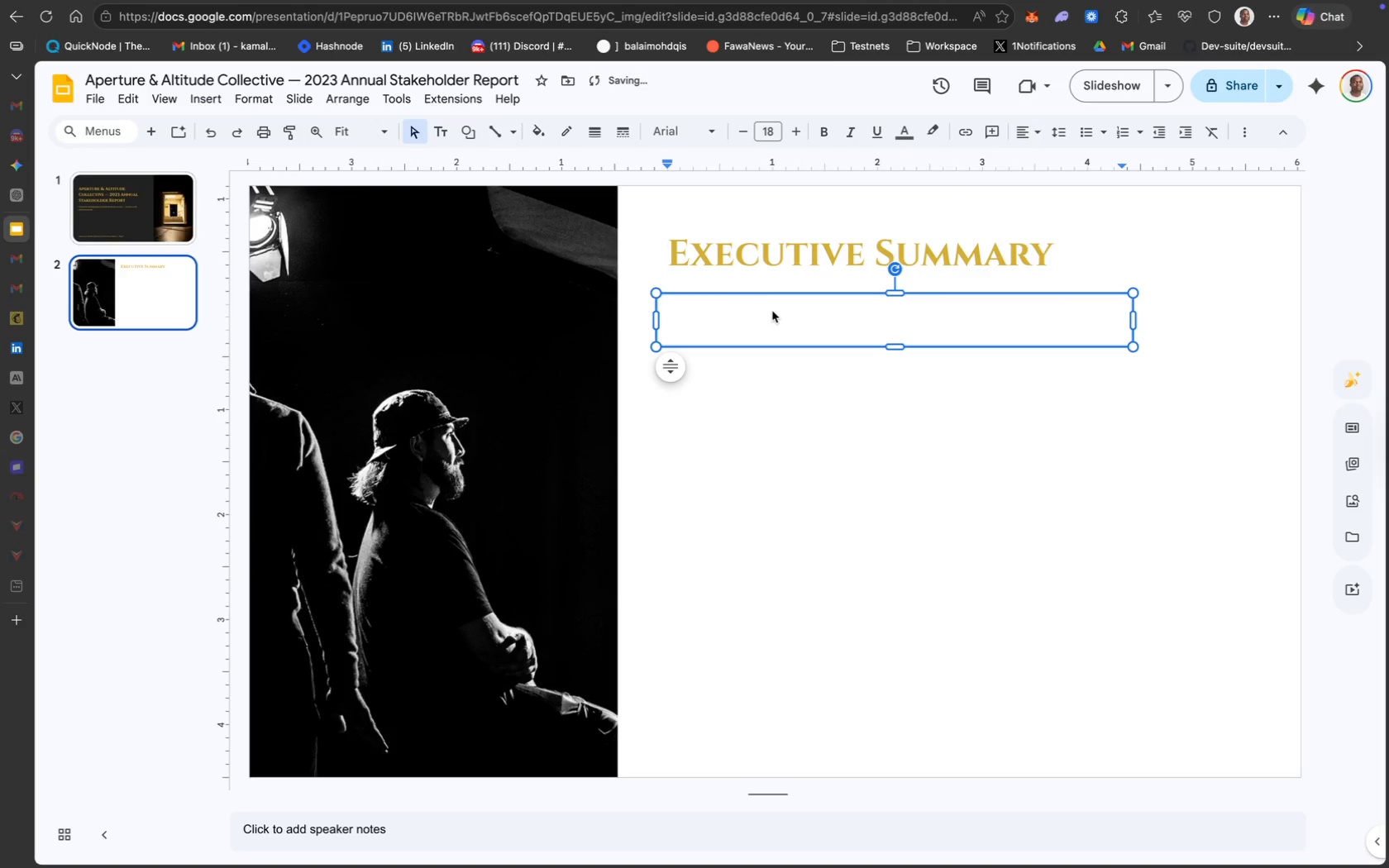 
key(CapsLock)
 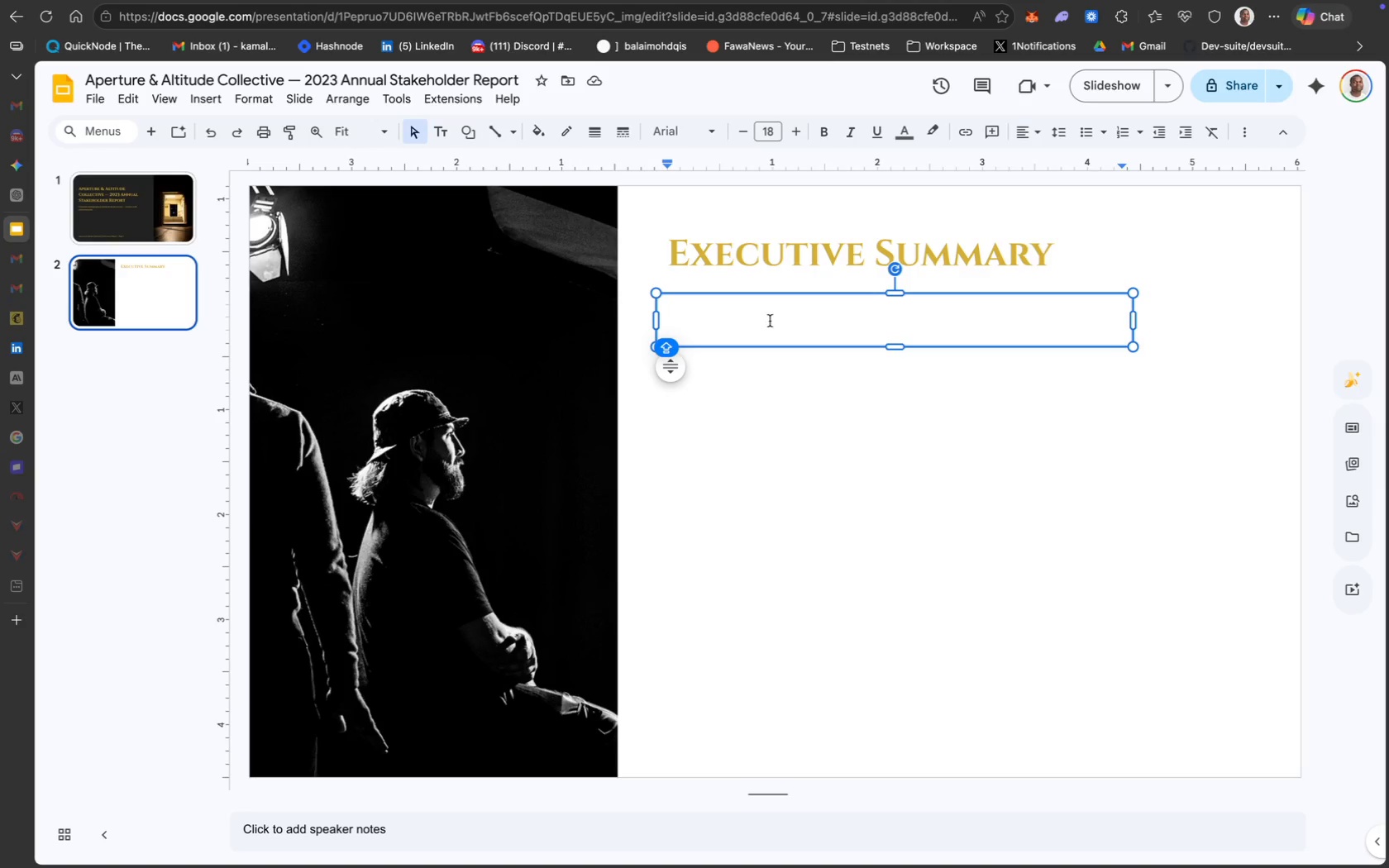 
wait(12.79)
 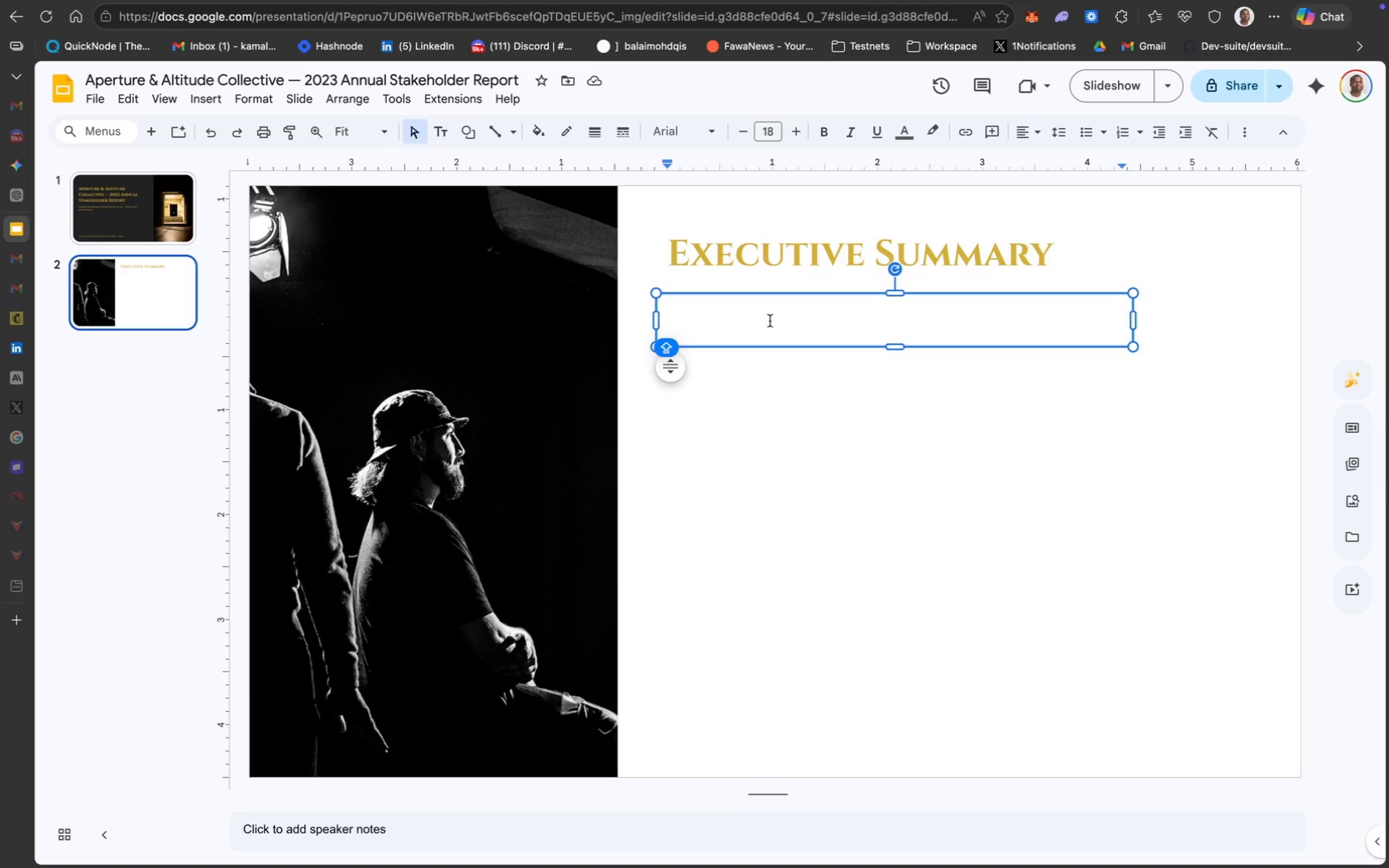 
type(Years)
key(Backspace)
type( in Review)
 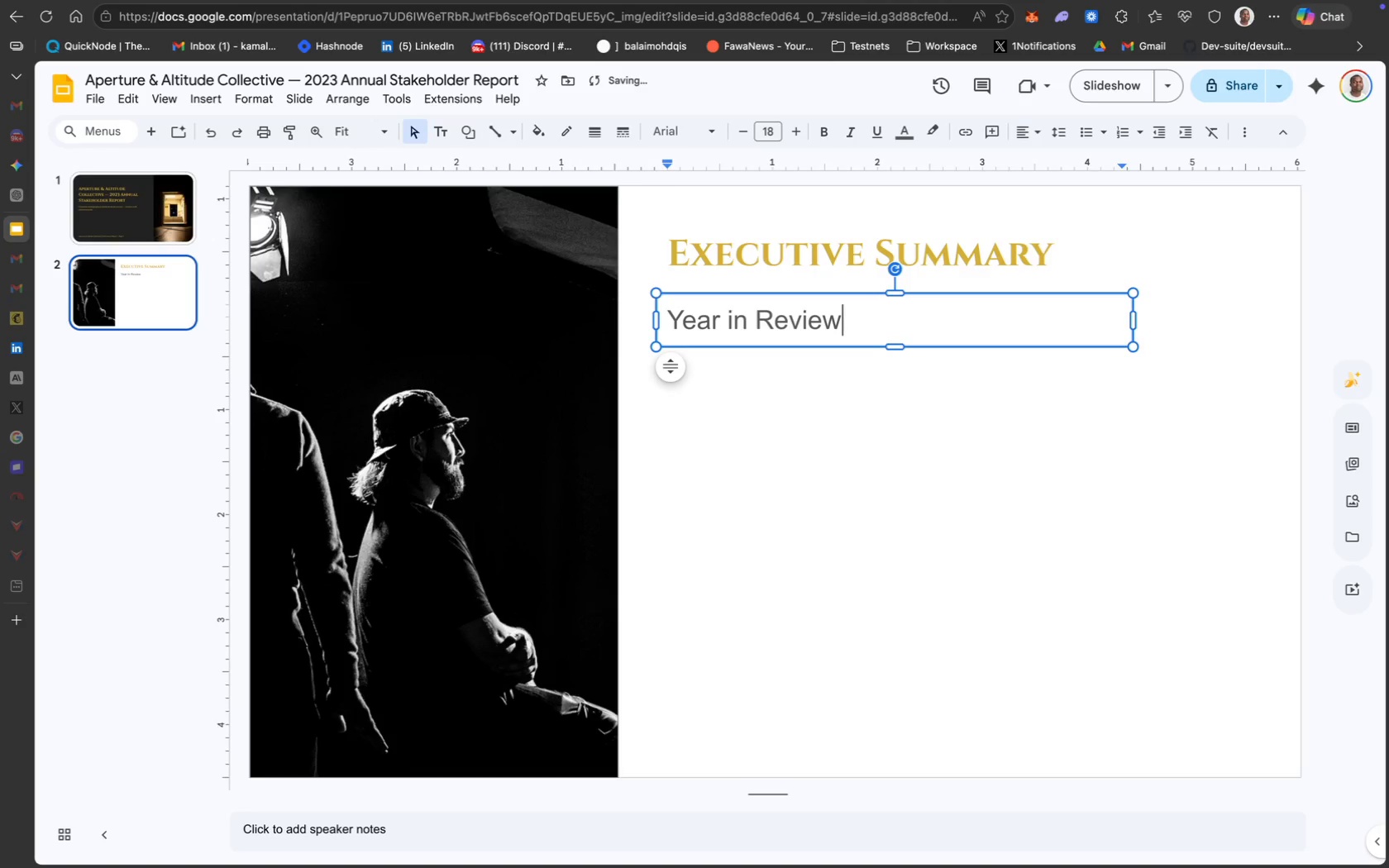 
key(Enter)
 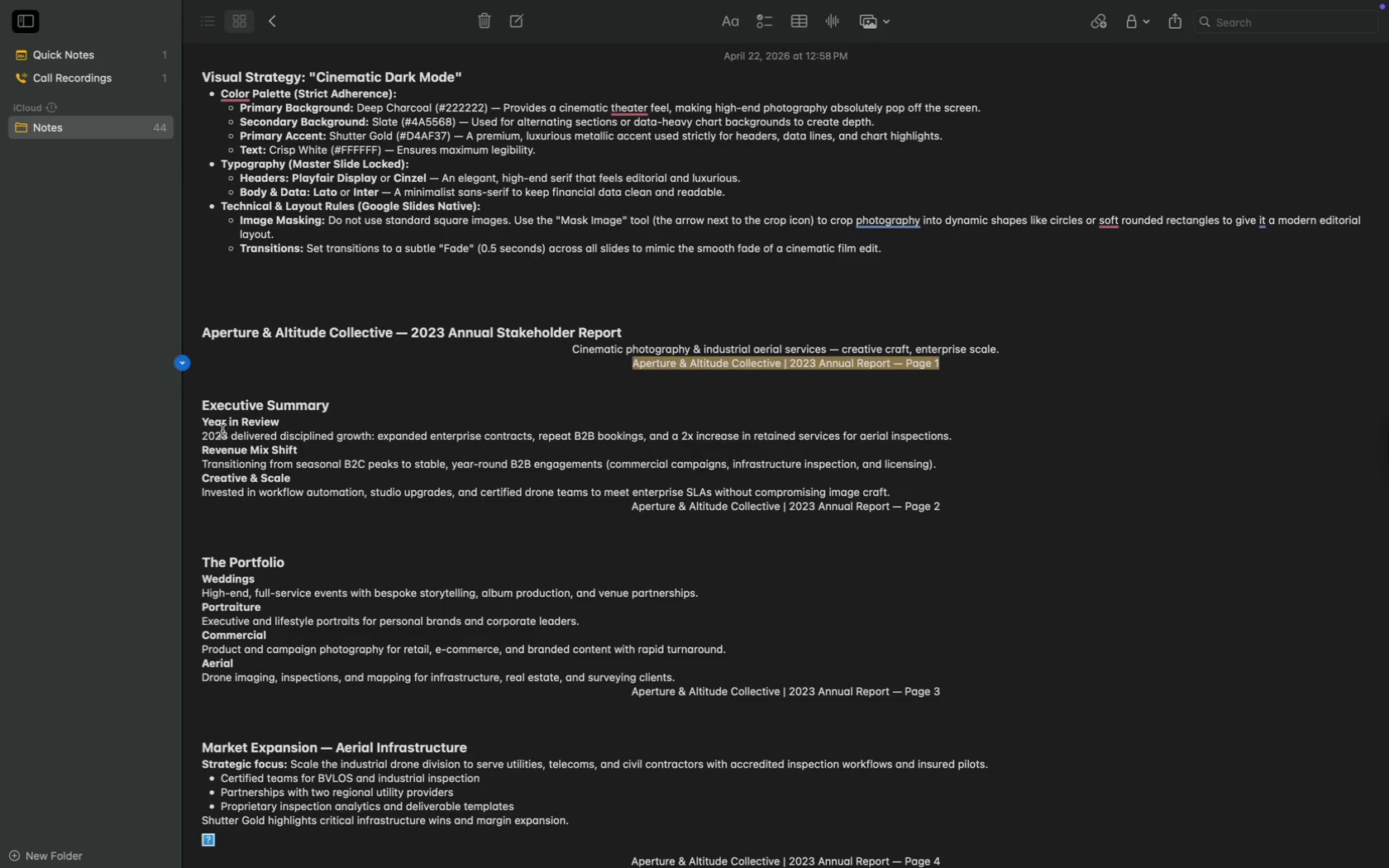 
left_click_drag(start_coordinate=[204, 431], to_coordinate=[981, 436])
 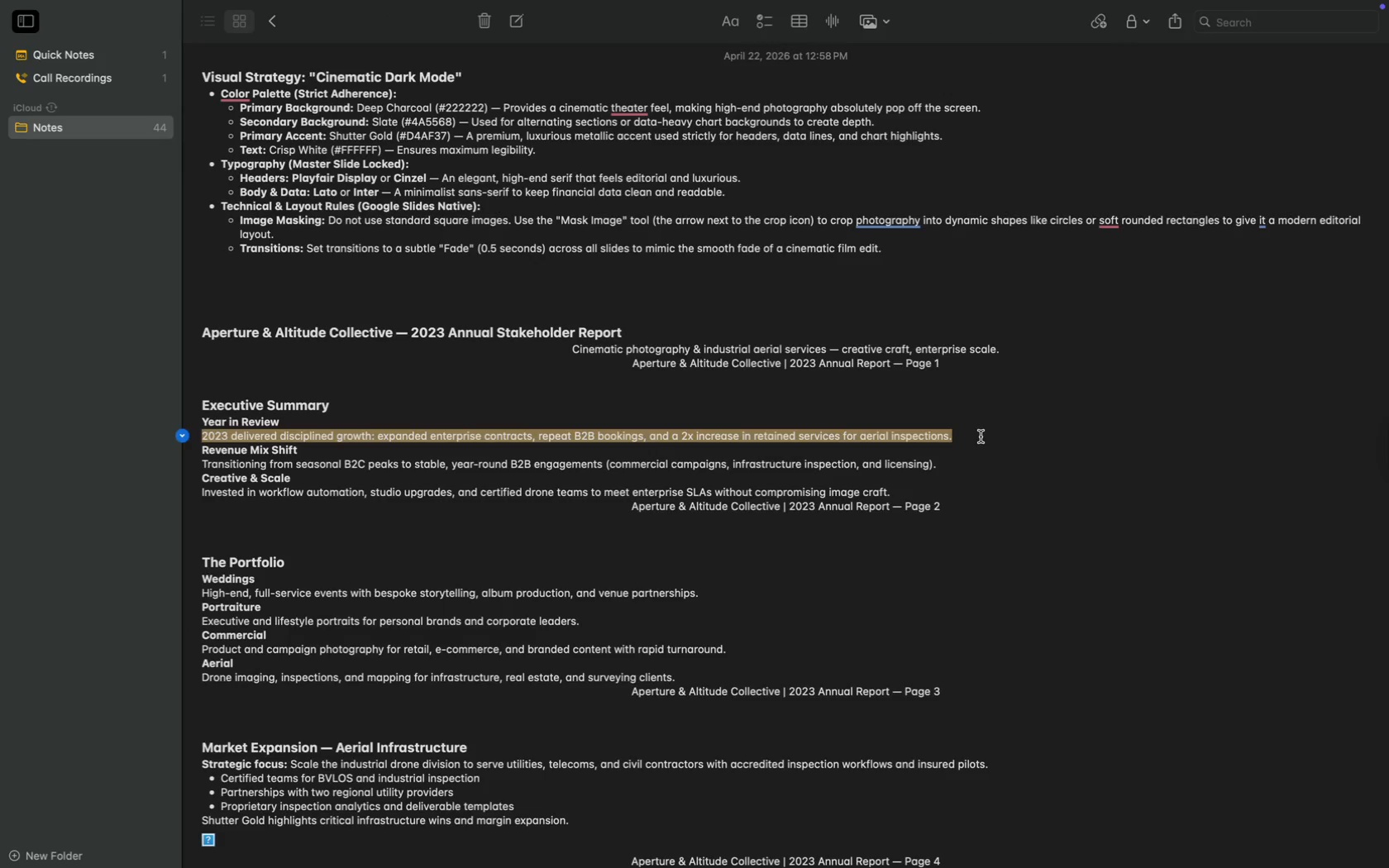 
key(Meta+C)
 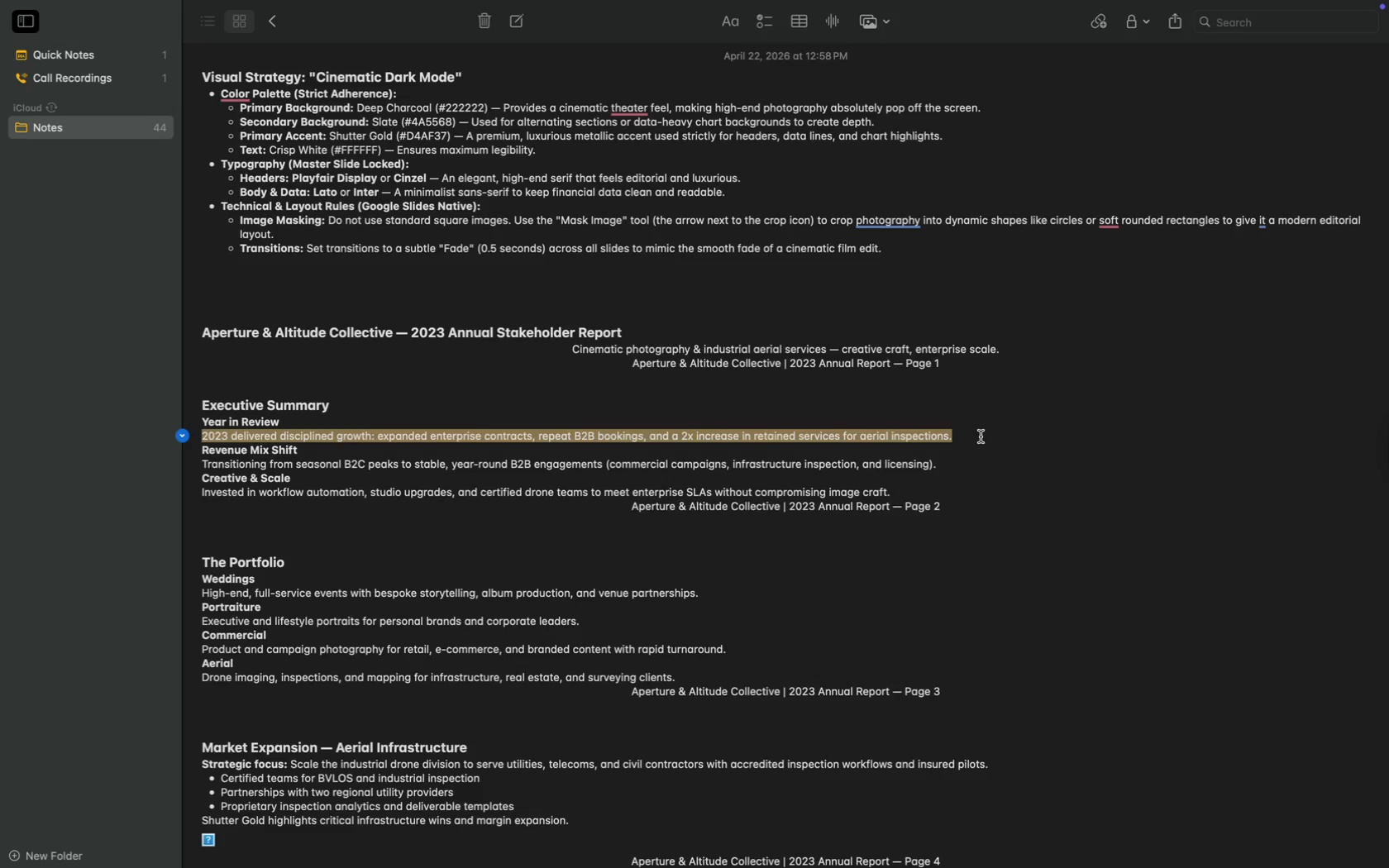 
key(Meta+C)
 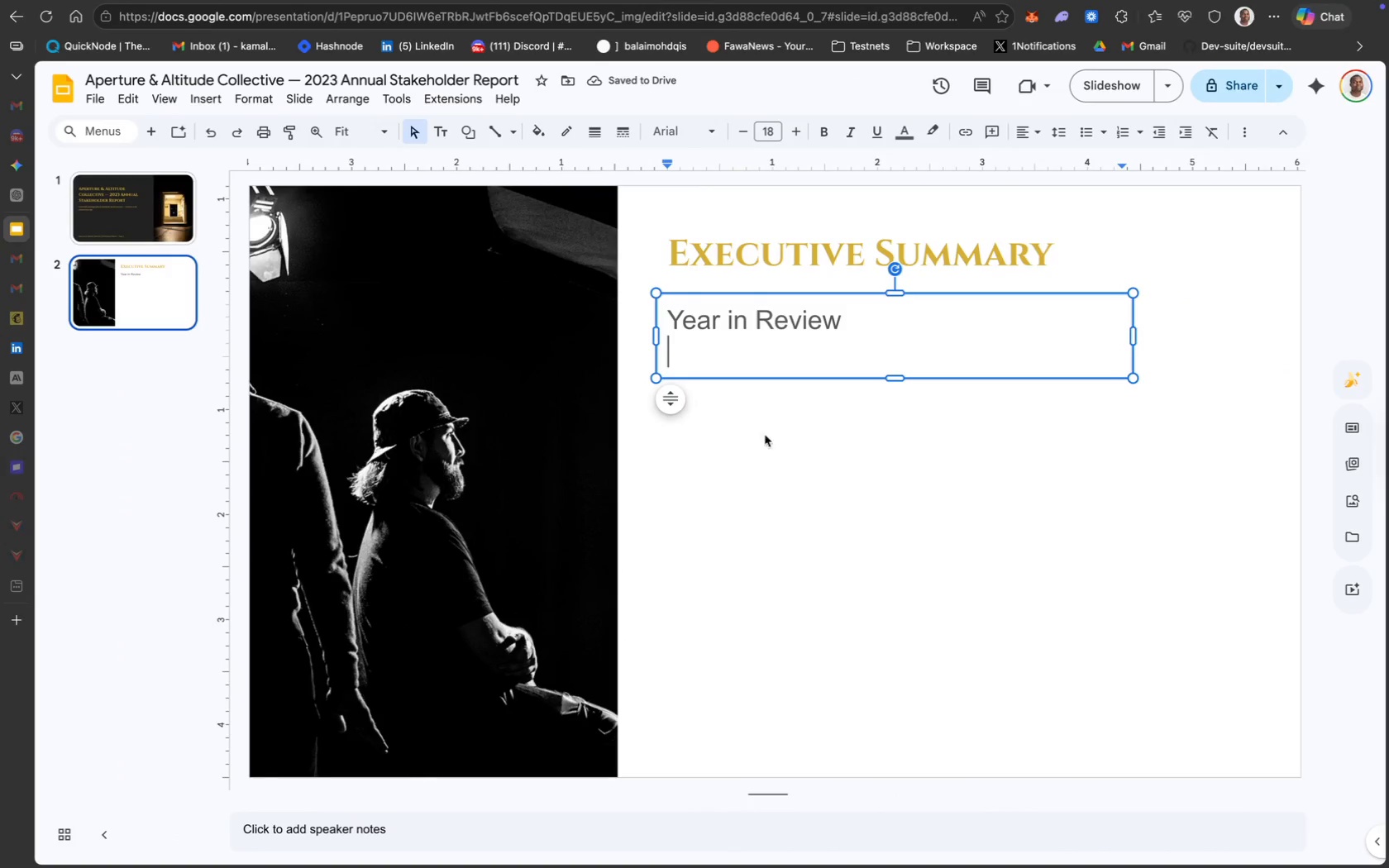 
key(Meta+V)
 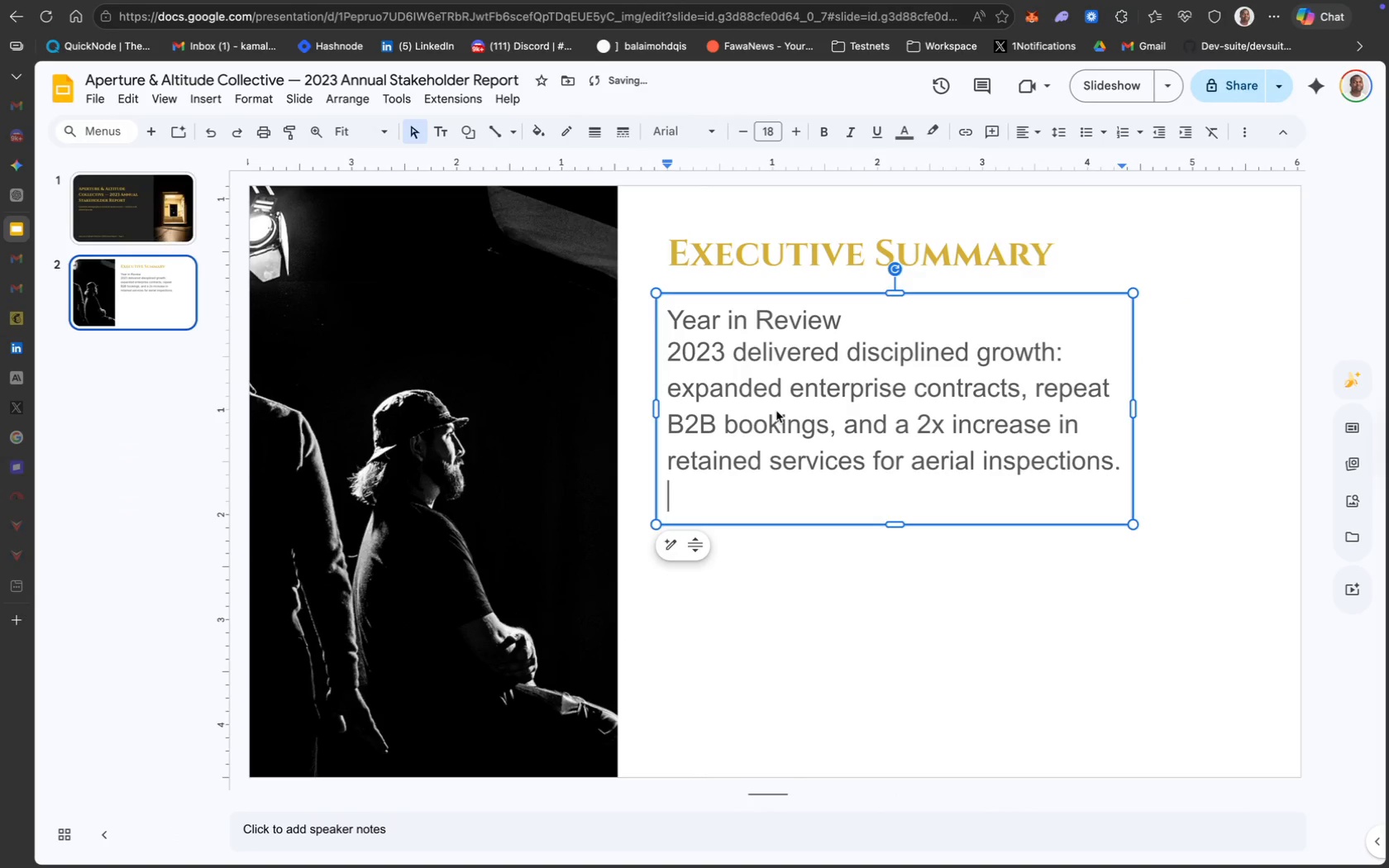 
key(Backspace)
 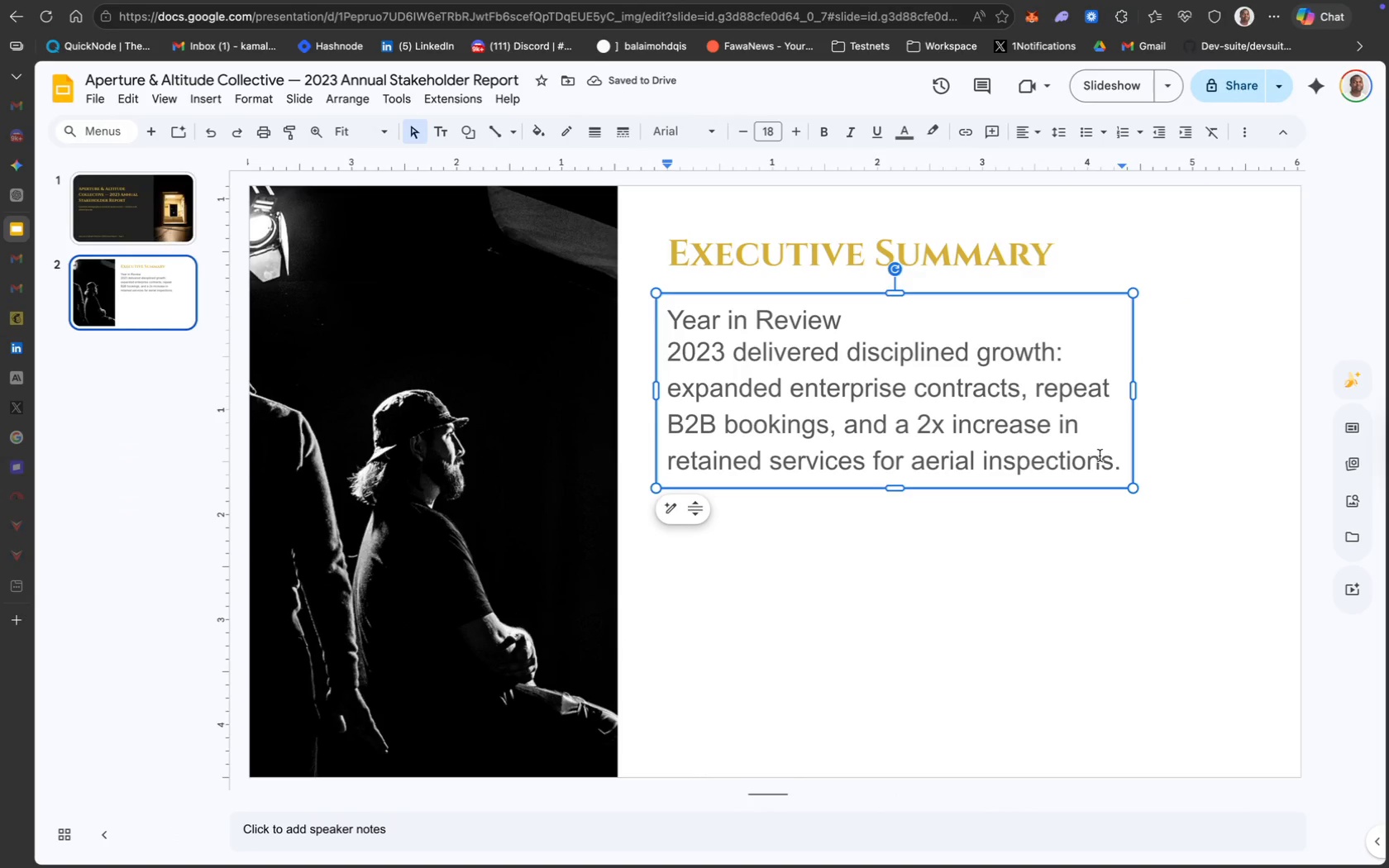 
left_click_drag(start_coordinate=[1120, 466], to_coordinate=[654, 323])
 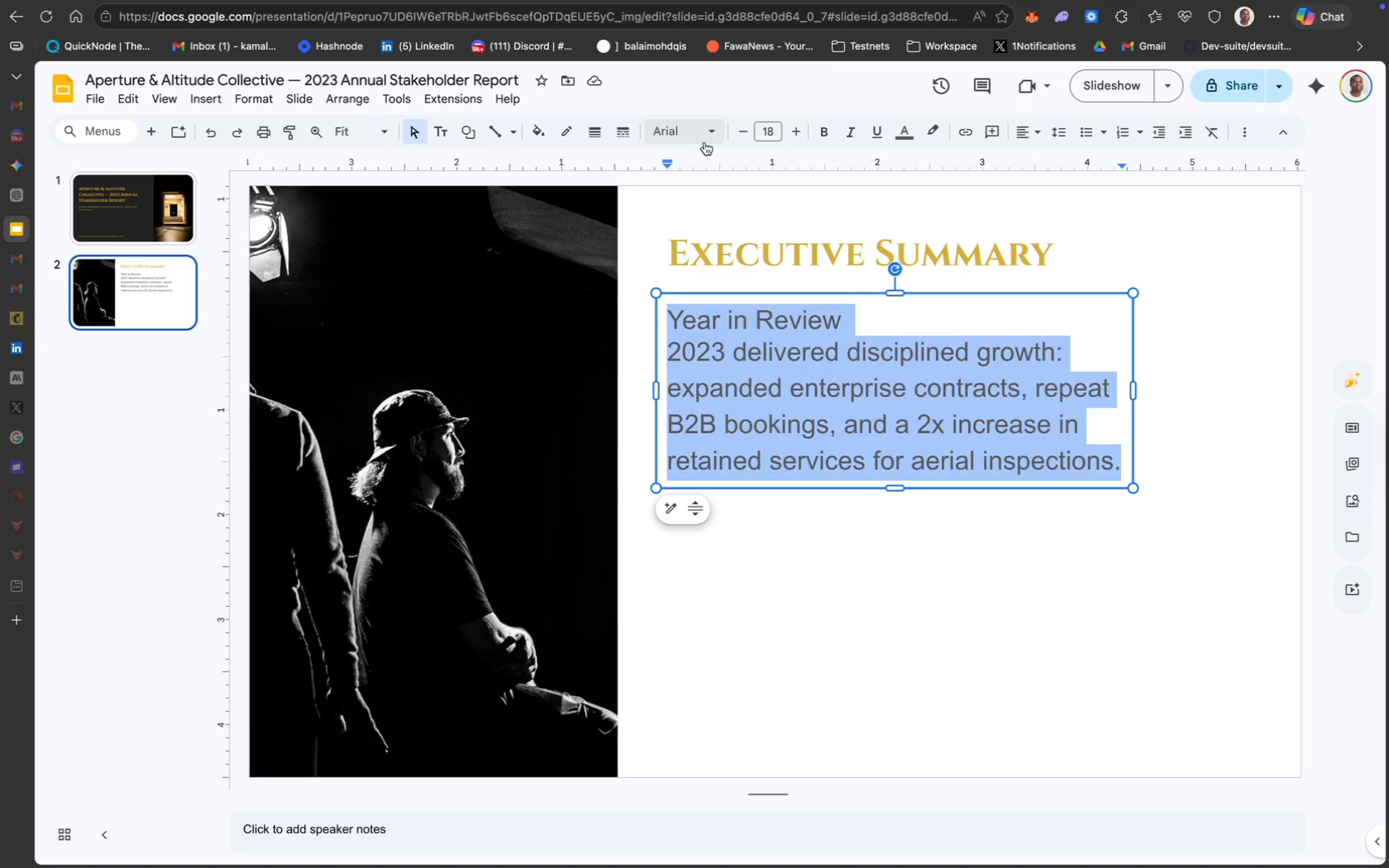 
left_click([699, 136])
 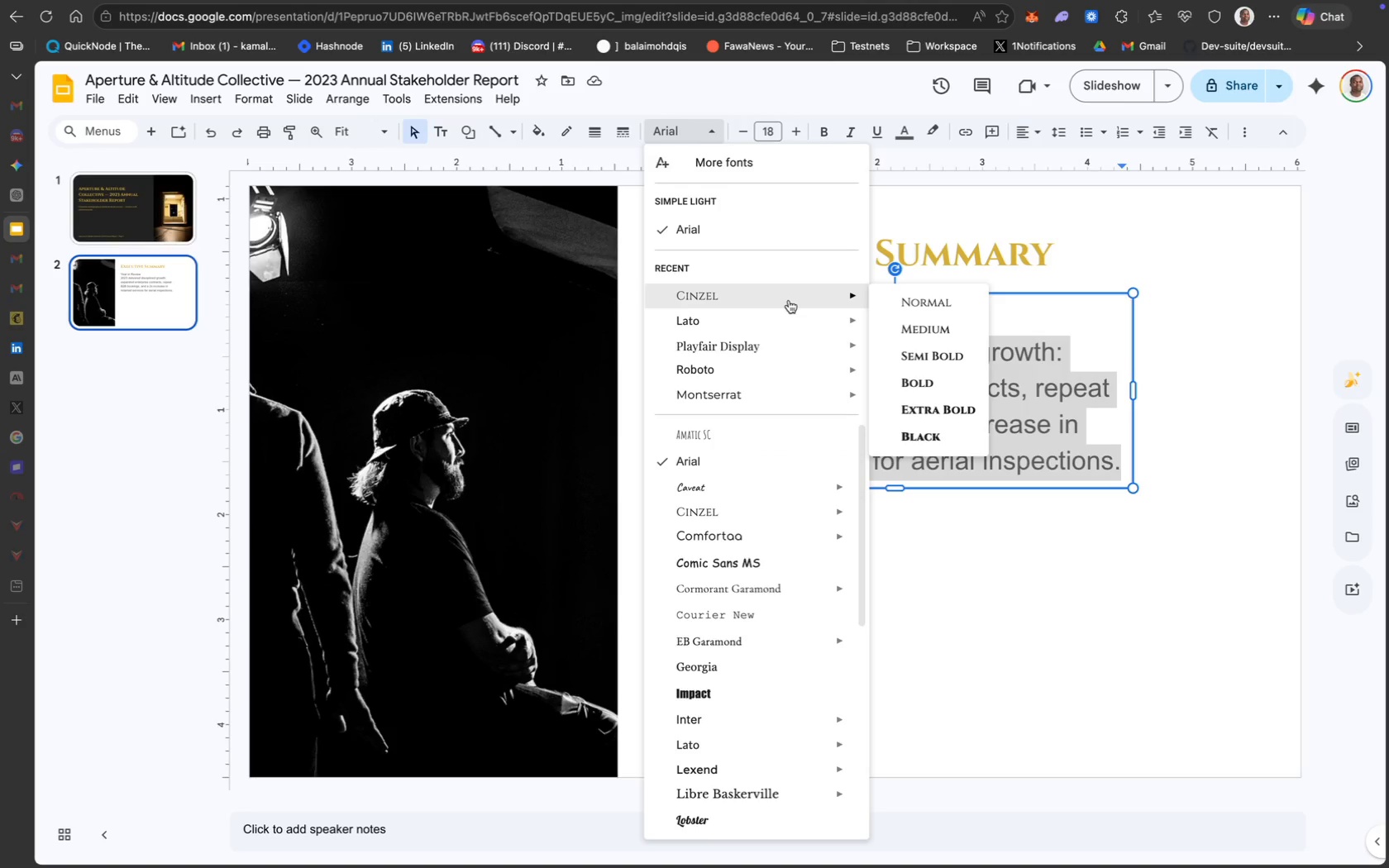 
mouse_move([823, 315])
 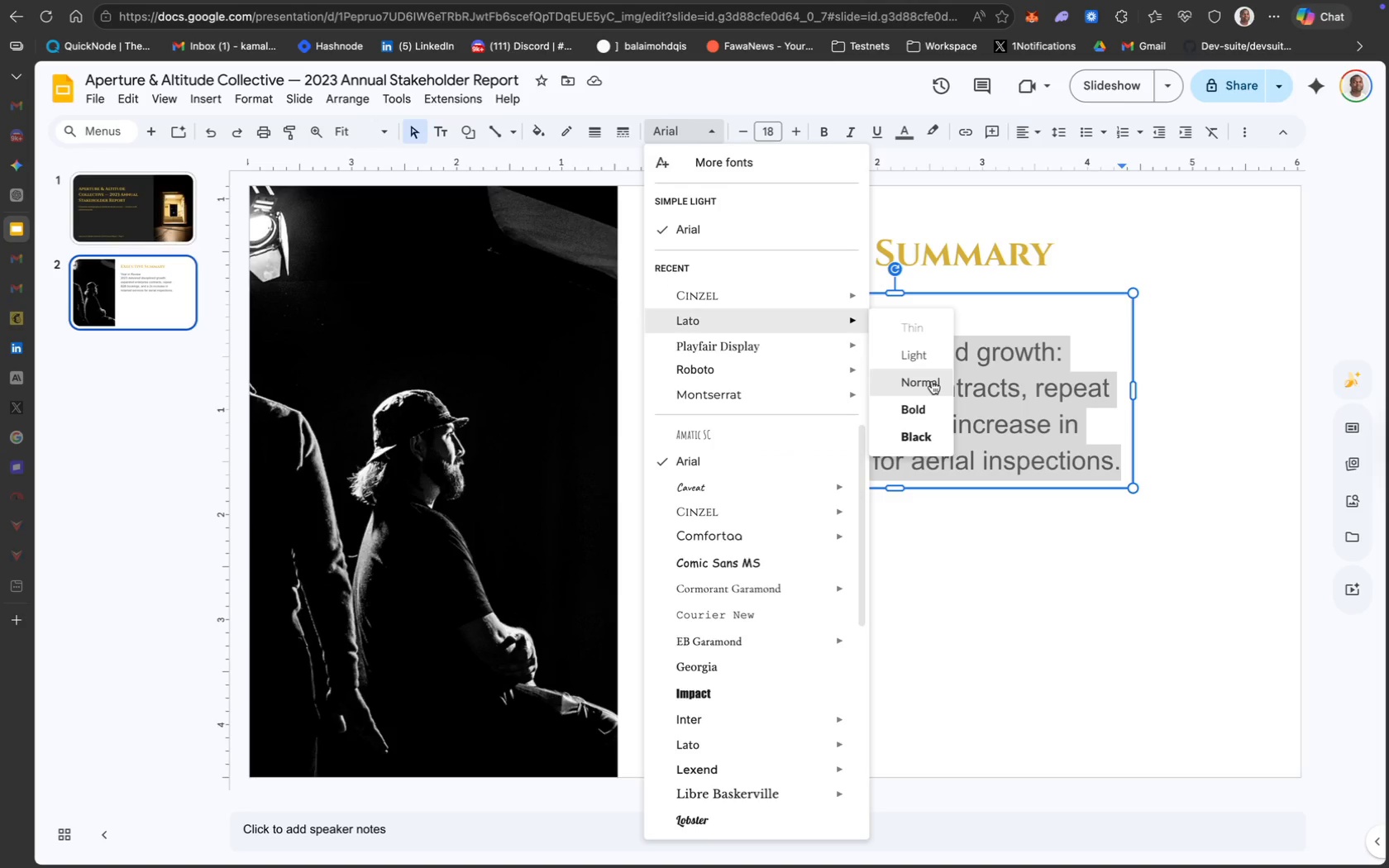 
wait(5.02)
 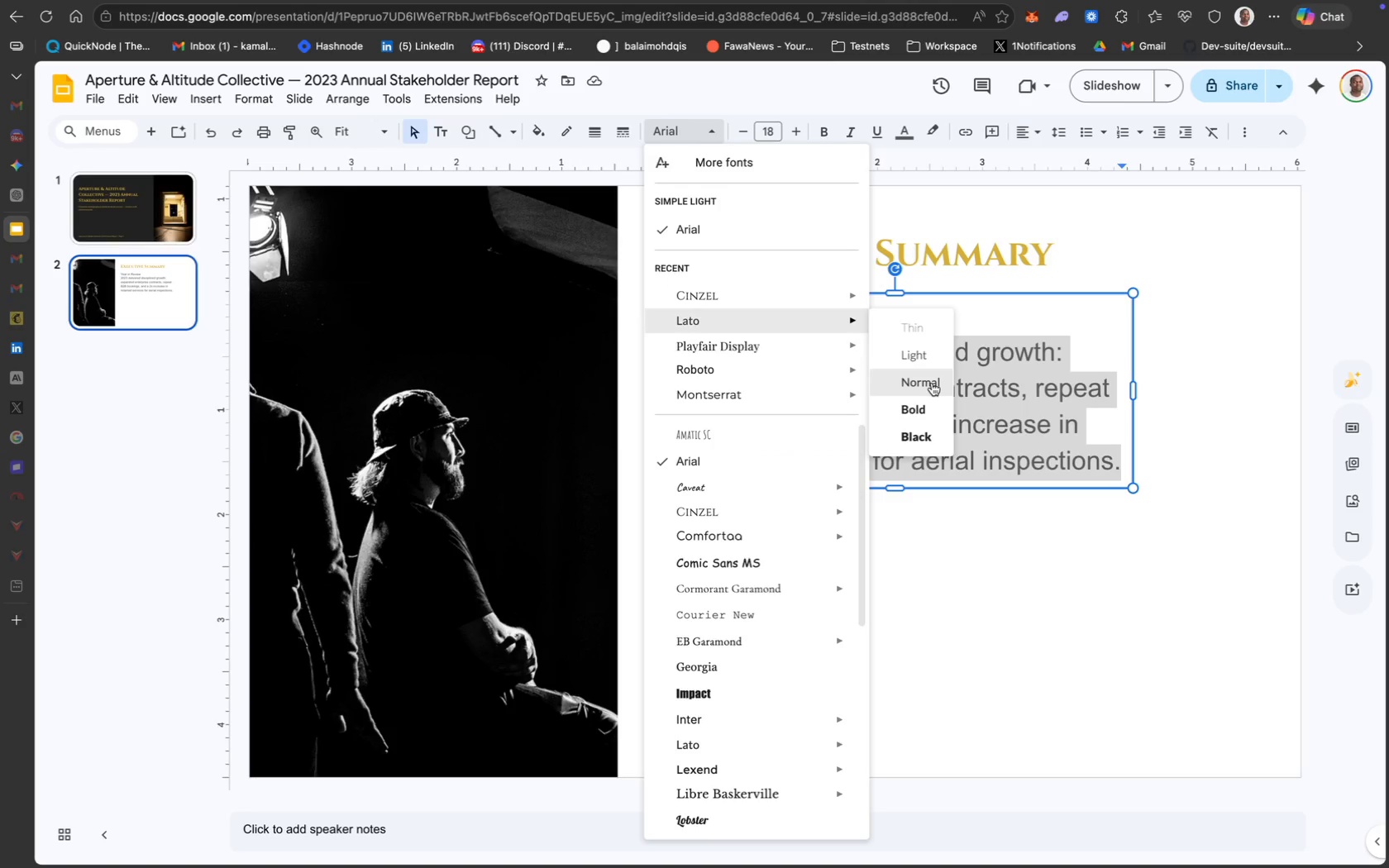 
left_click([842, 373])
 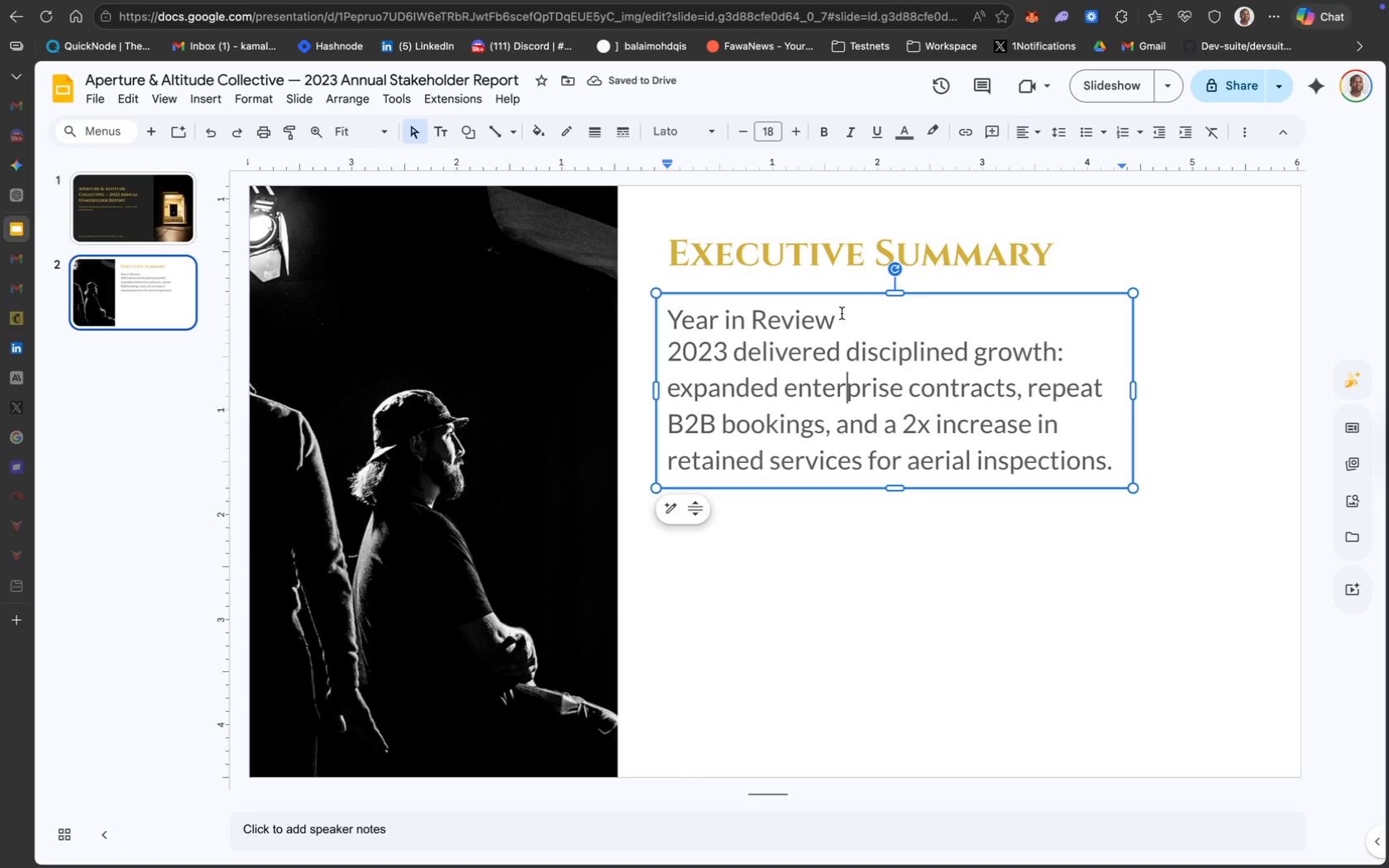 
left_click_drag(start_coordinate=[840, 313], to_coordinate=[670, 311])
 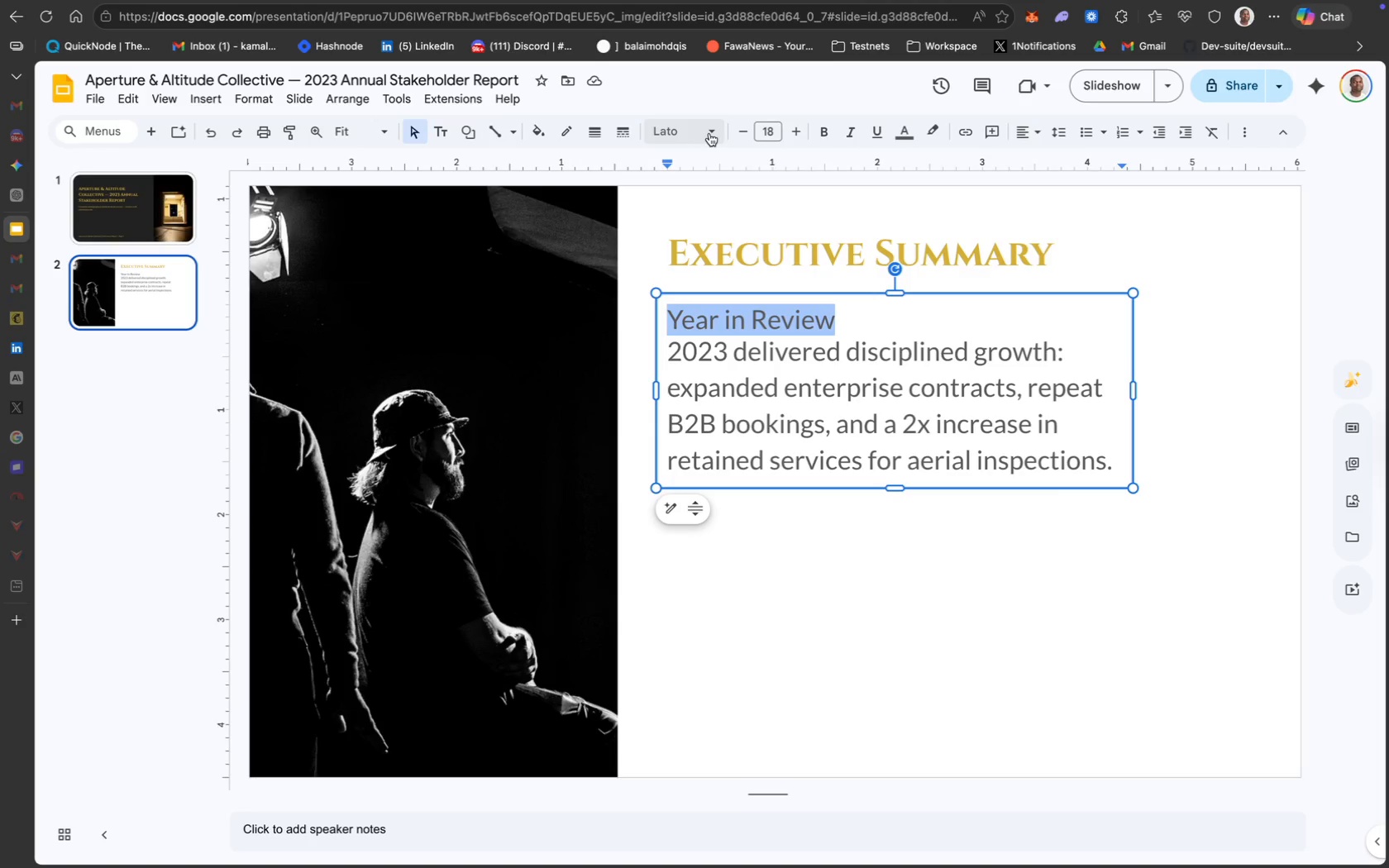 
key(Meta+A)
 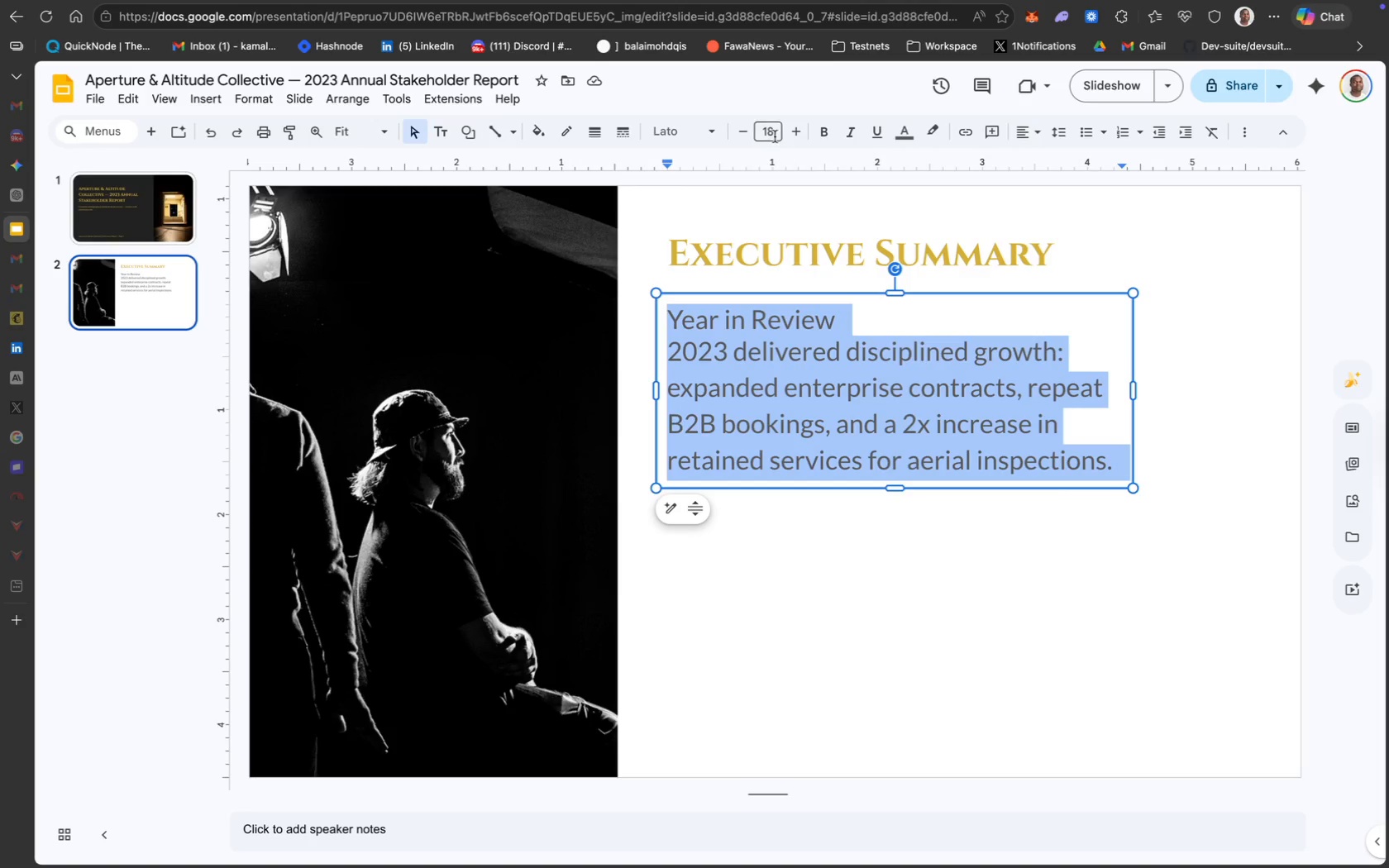 
left_click([771, 131])
 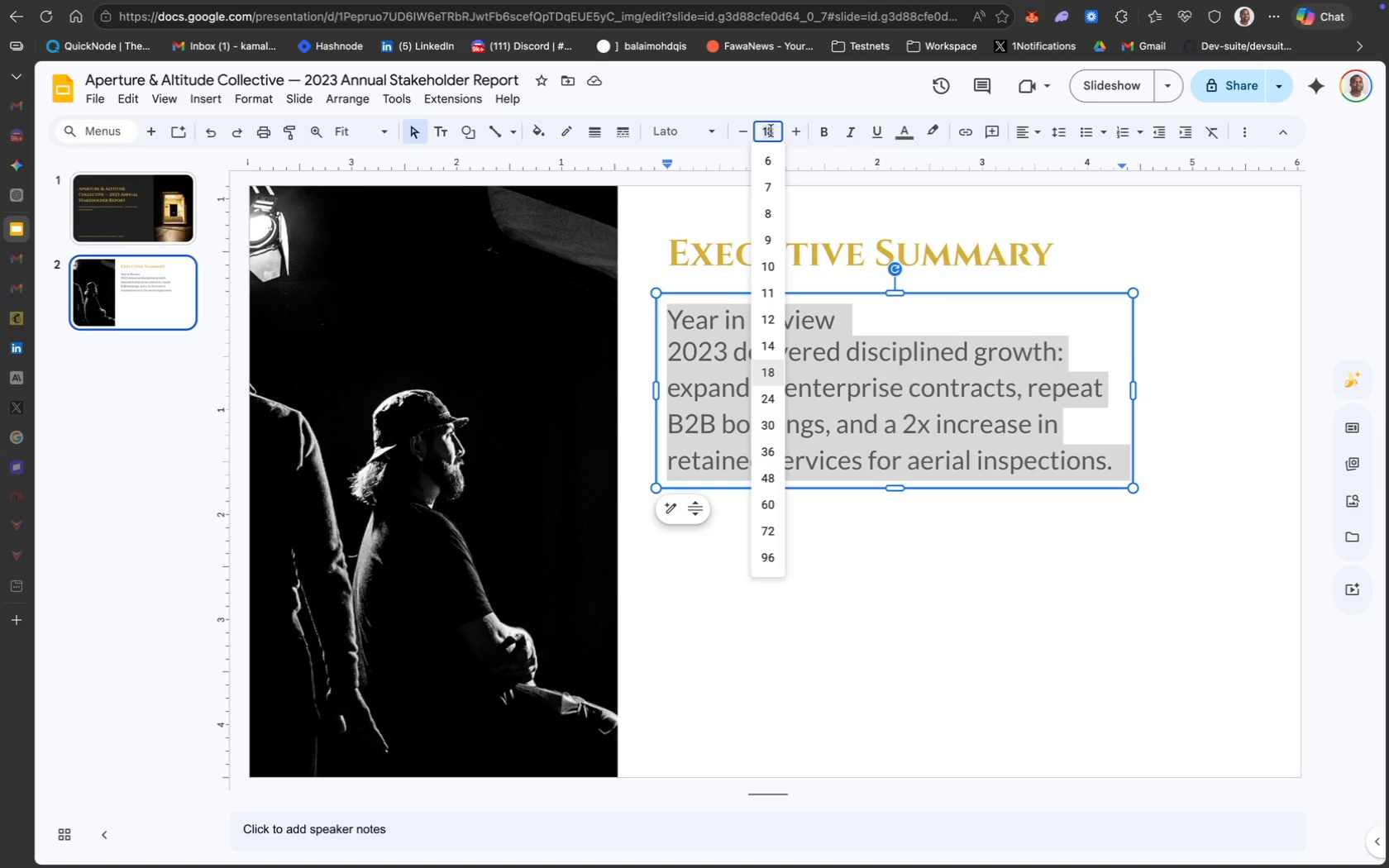 
type(12)
 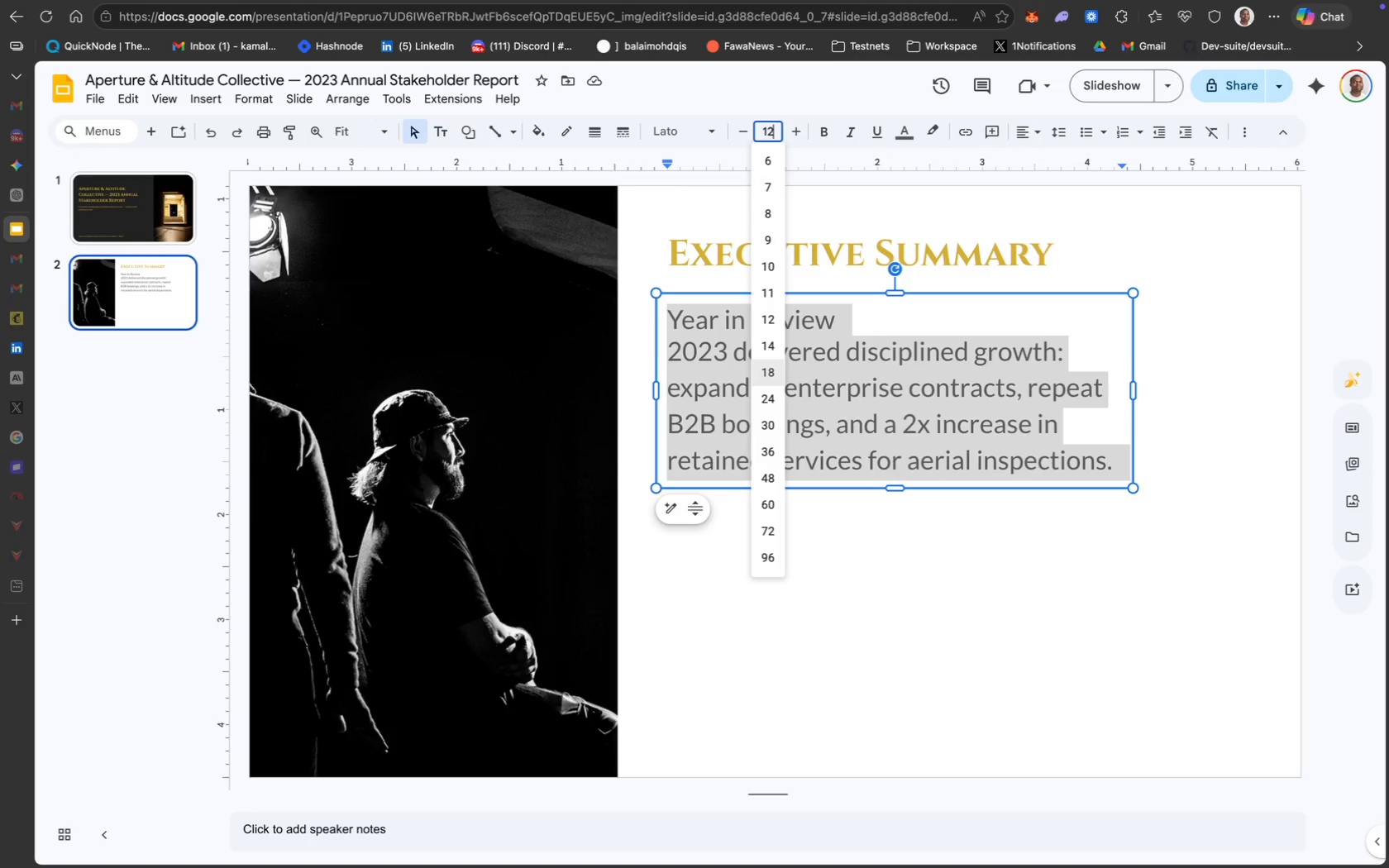 
key(Enter)
 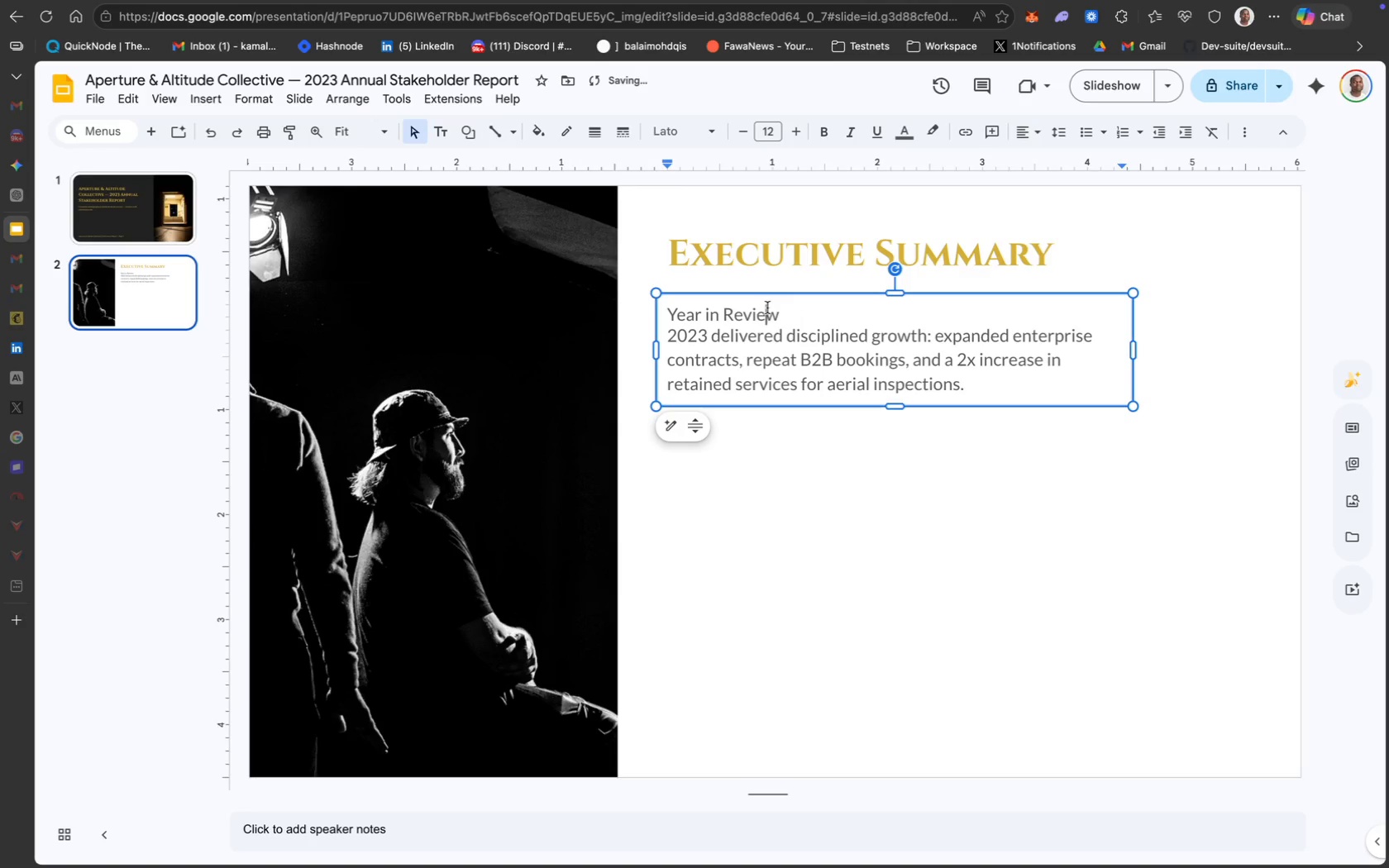 
left_click_drag(start_coordinate=[789, 311], to_coordinate=[660, 306])
 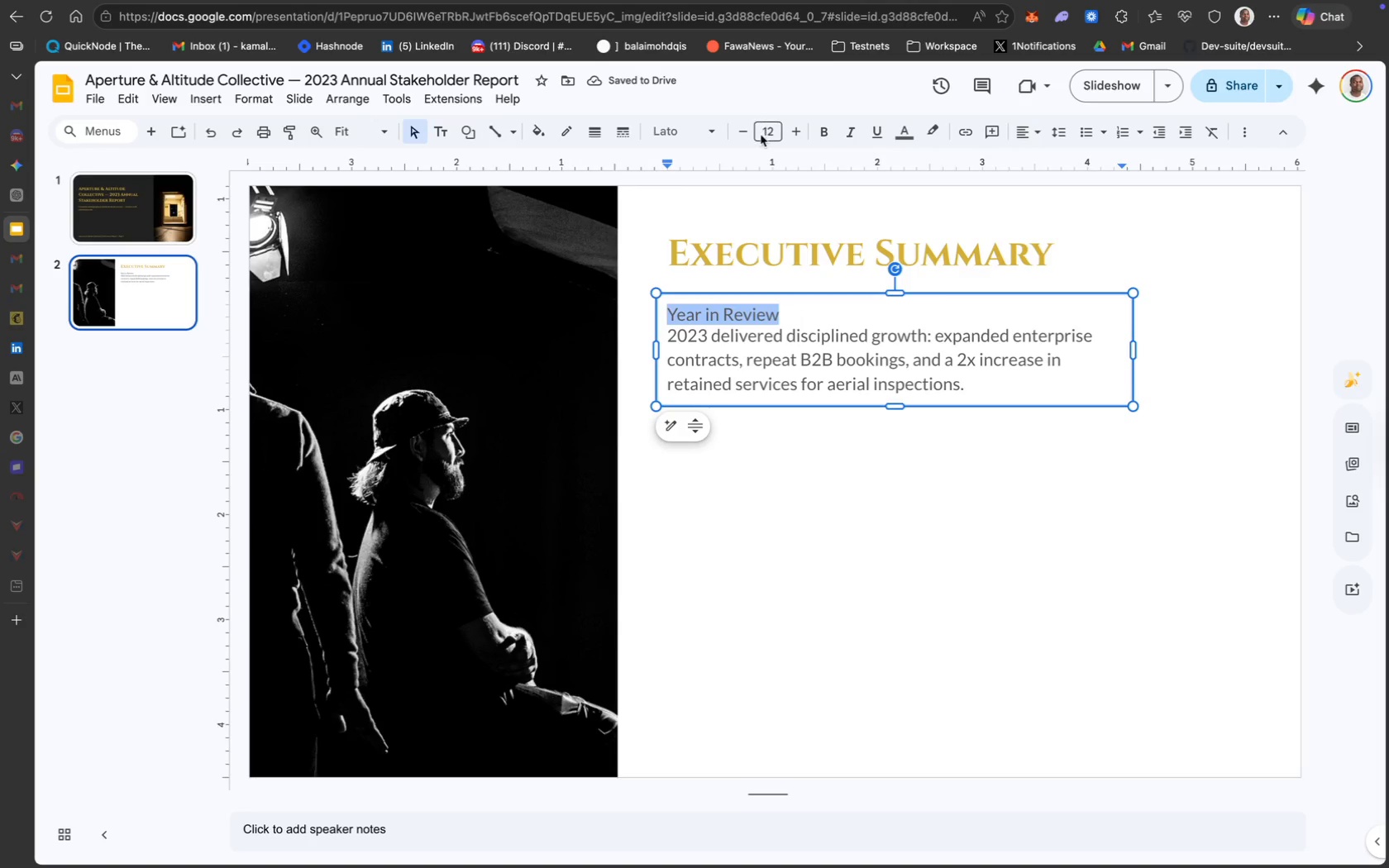 
left_click([760, 136])
 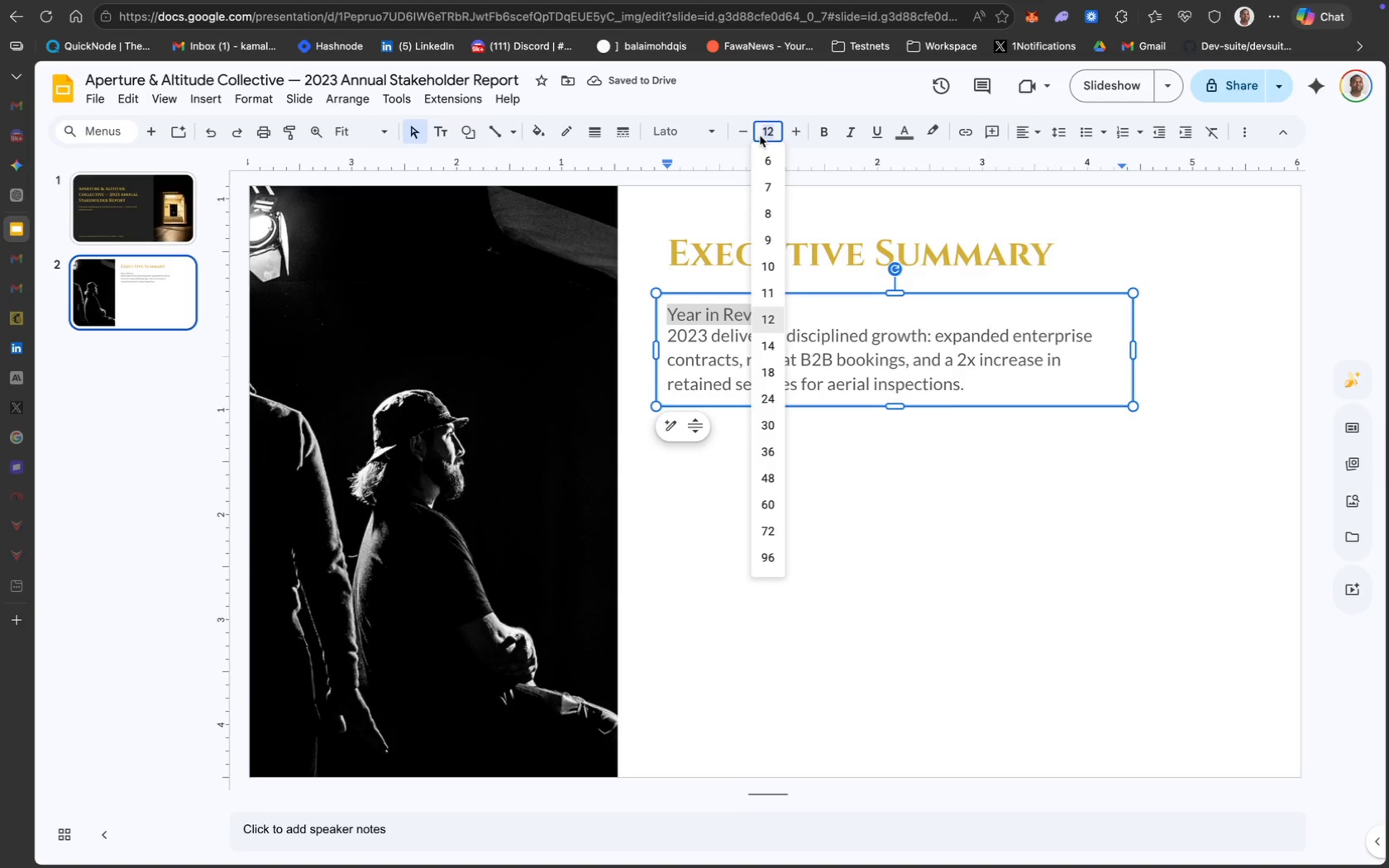 
type(14)
 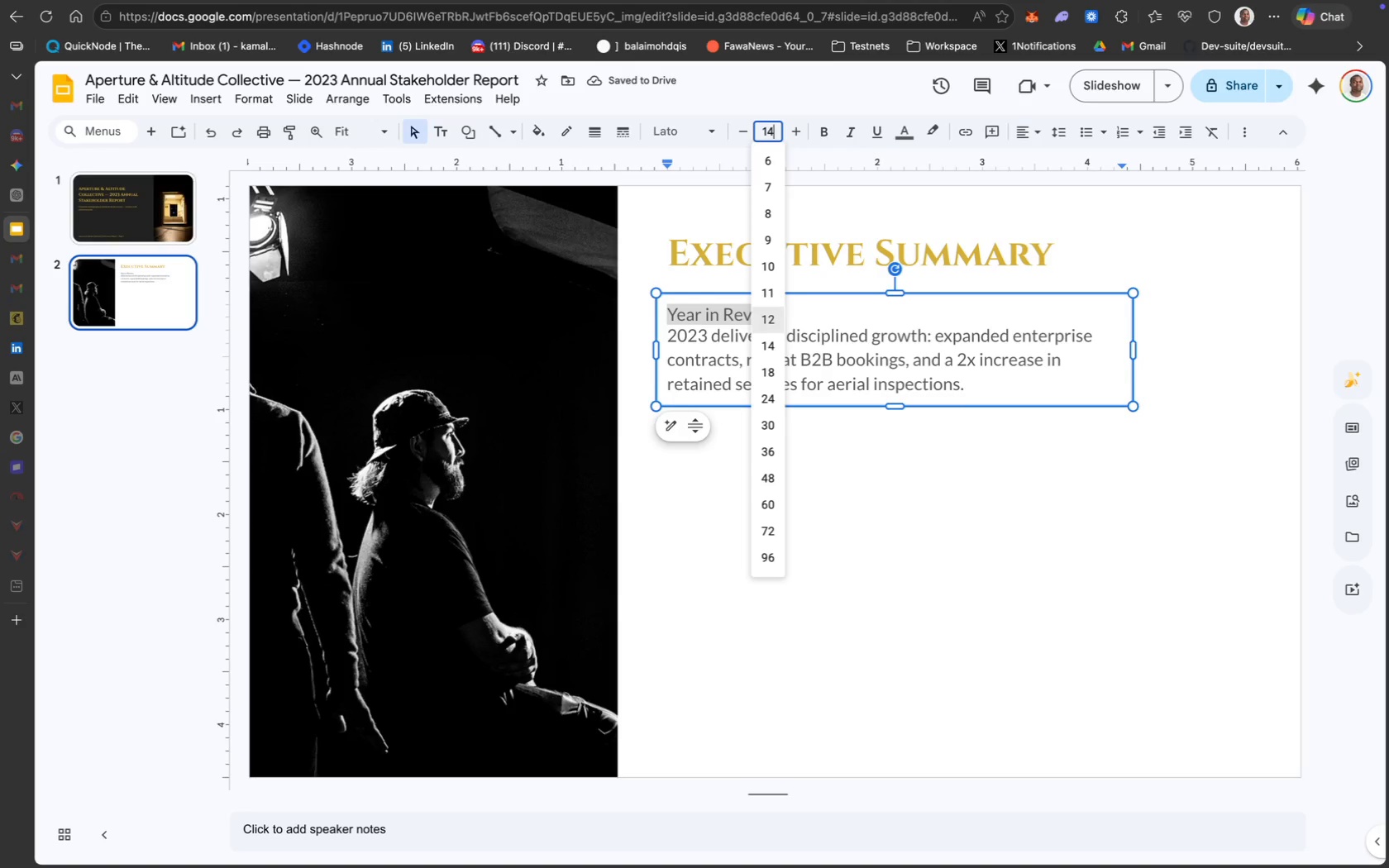 
key(Enter)
 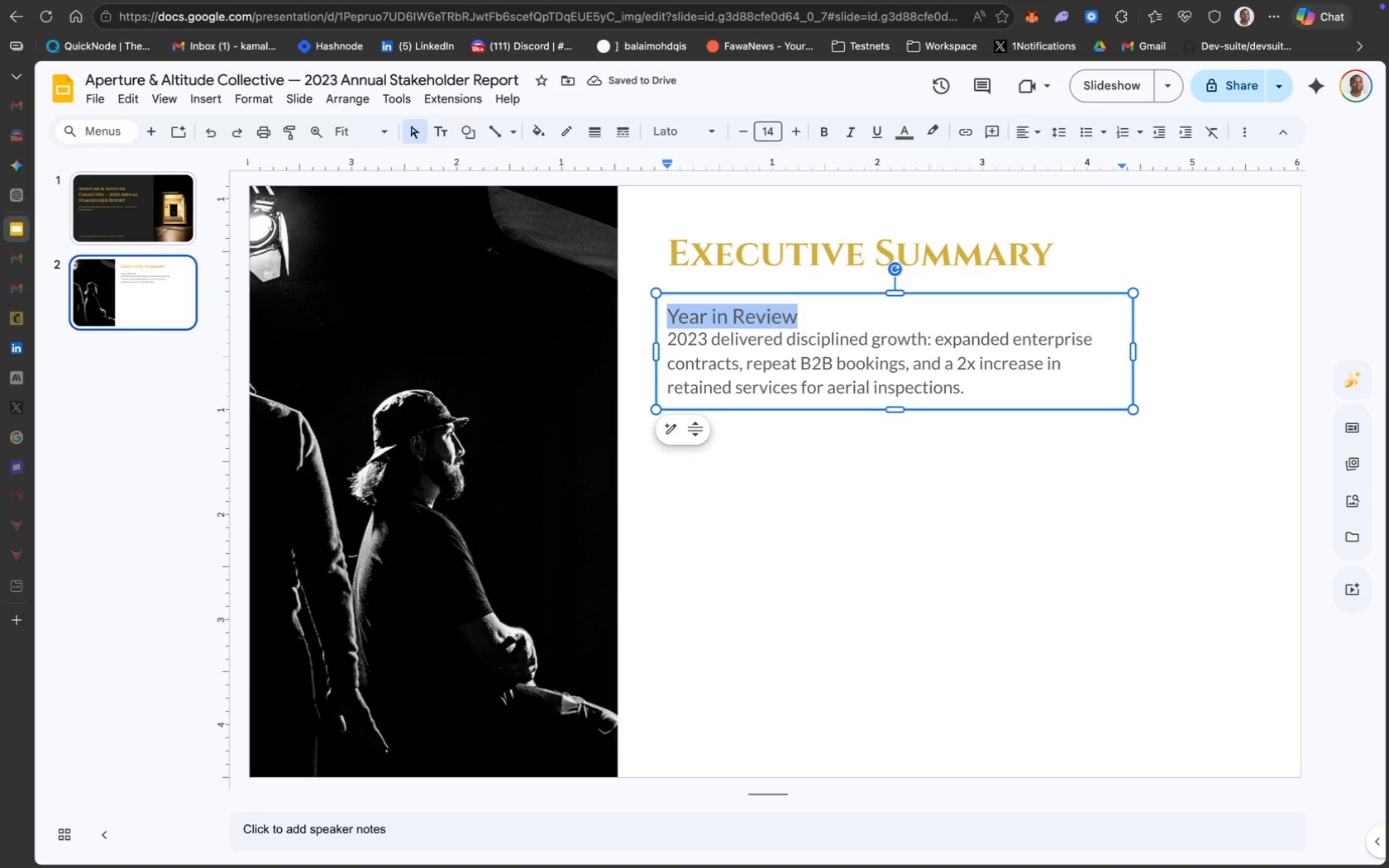 
wait(8.83)
 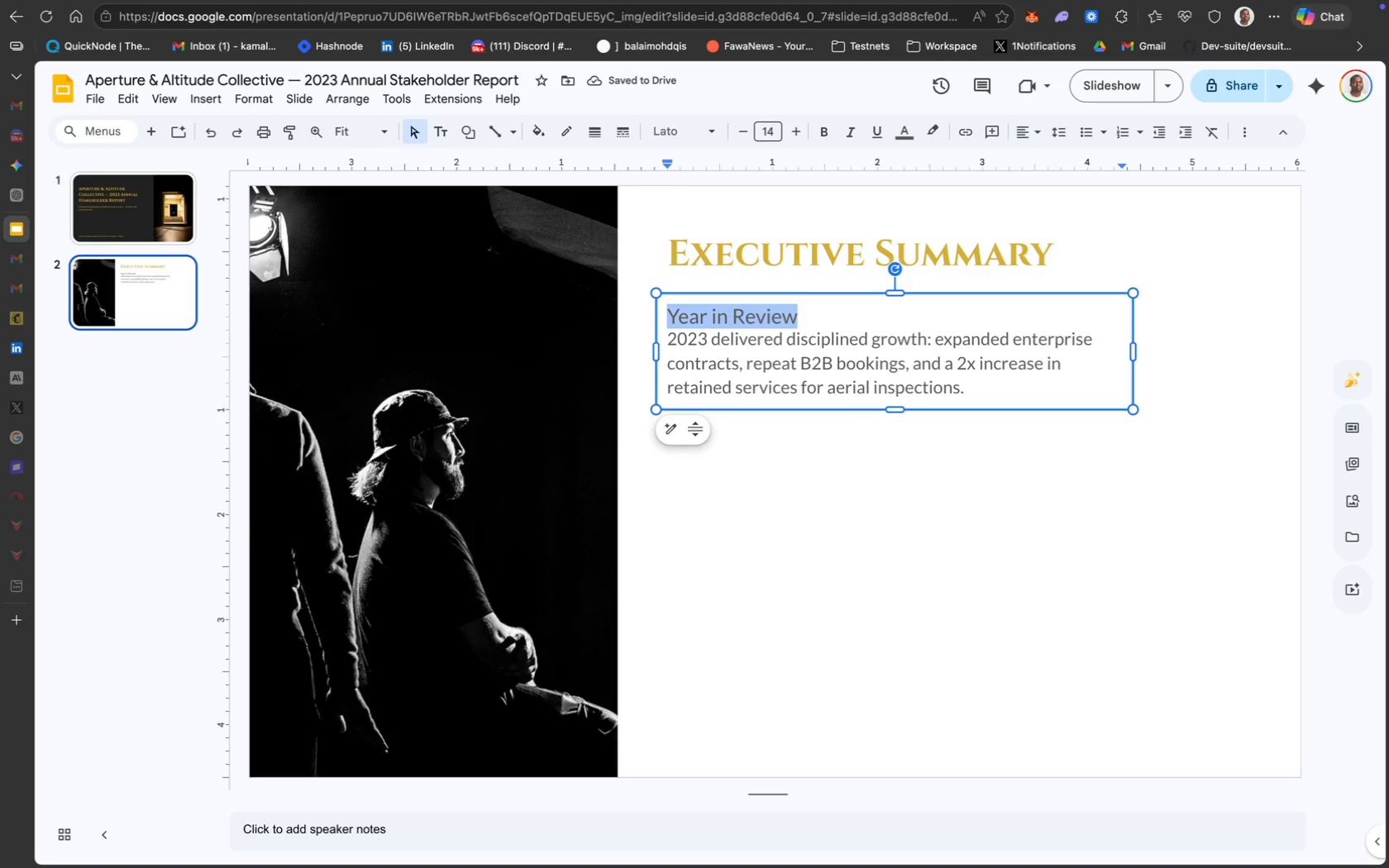 
key(Meta+B)
 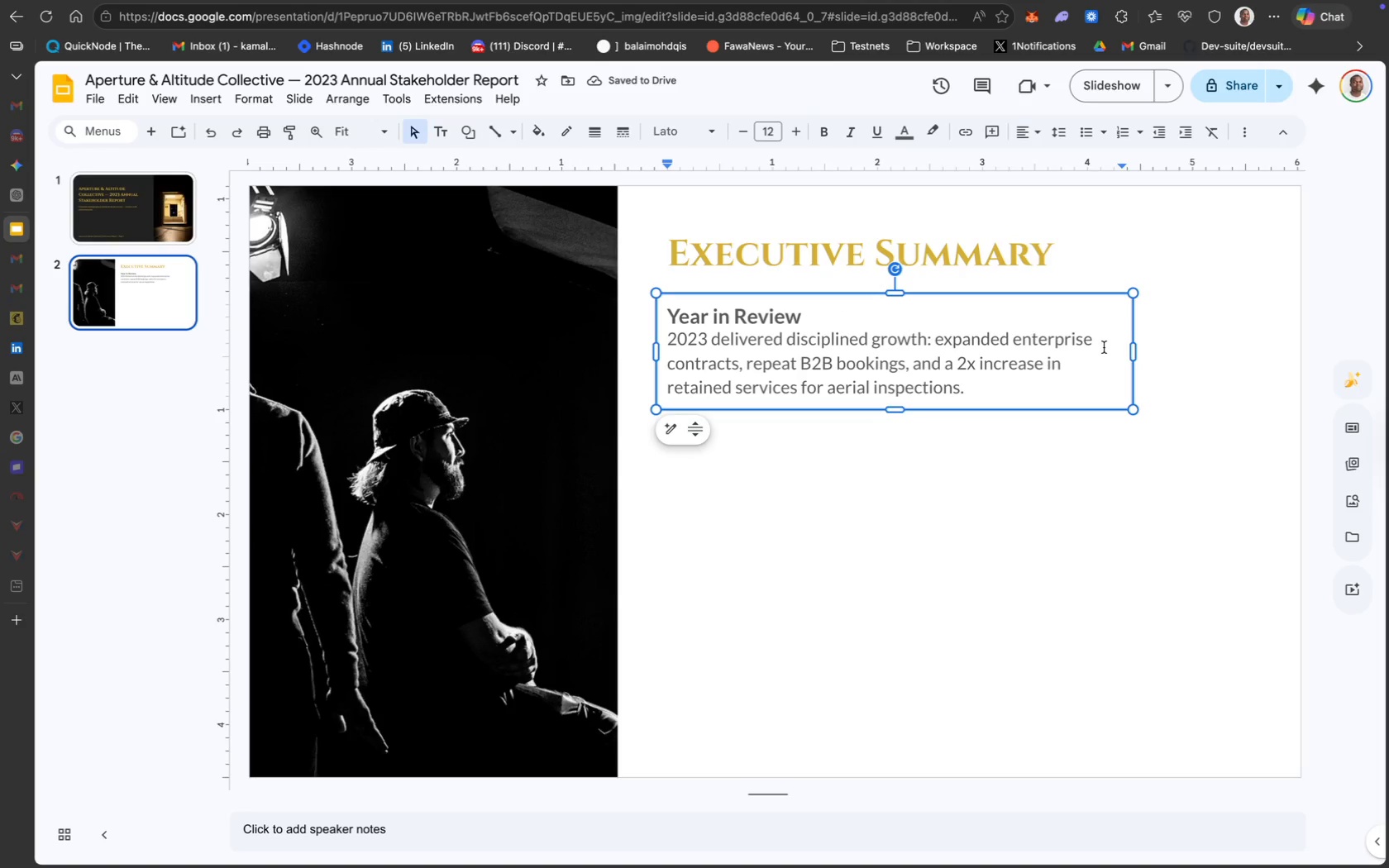 
left_click_drag(start_coordinate=[1136, 355], to_coordinate=[905, 358])
 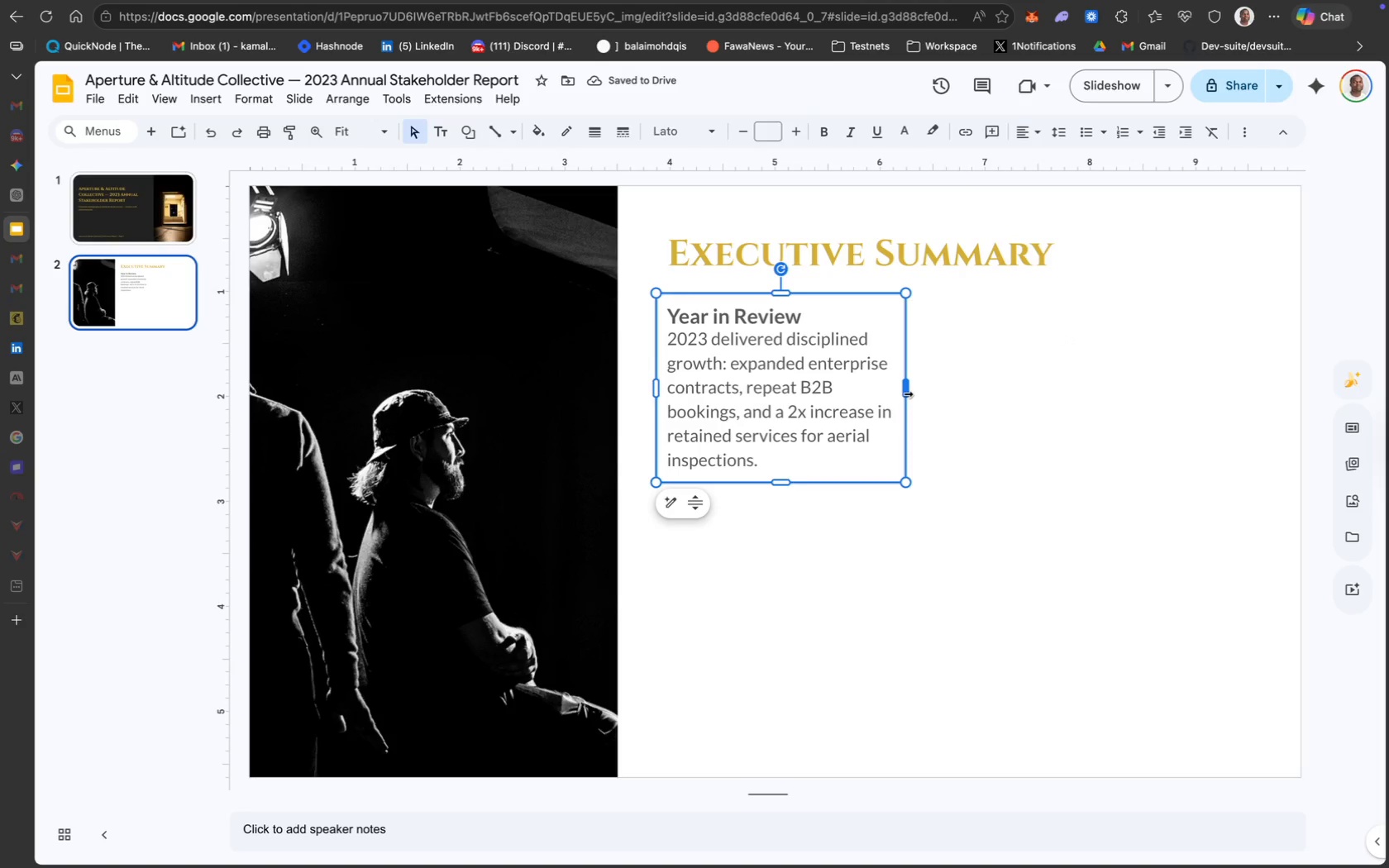 
left_click([801, 415])
 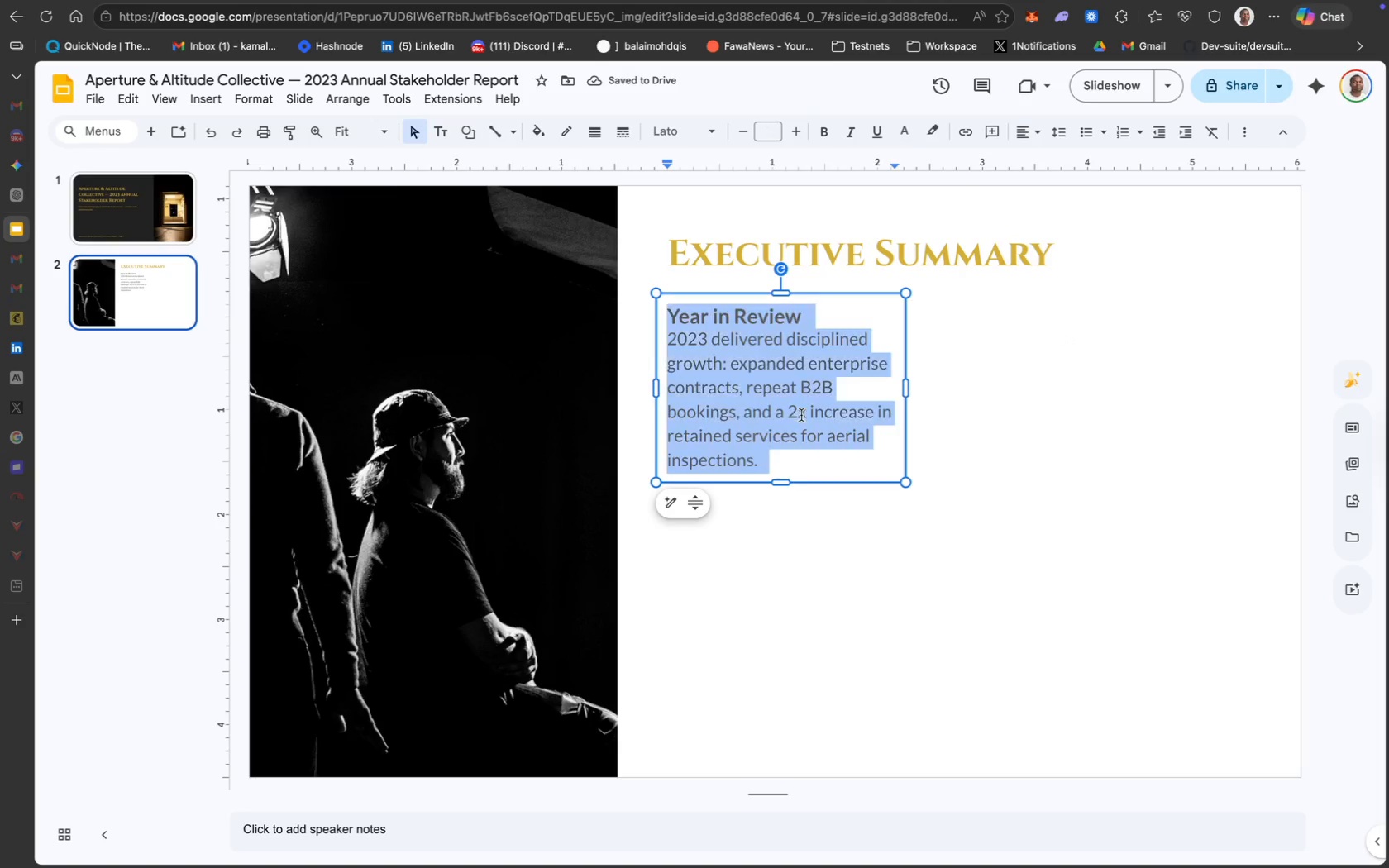 
key(Meta+CommandLeft)
 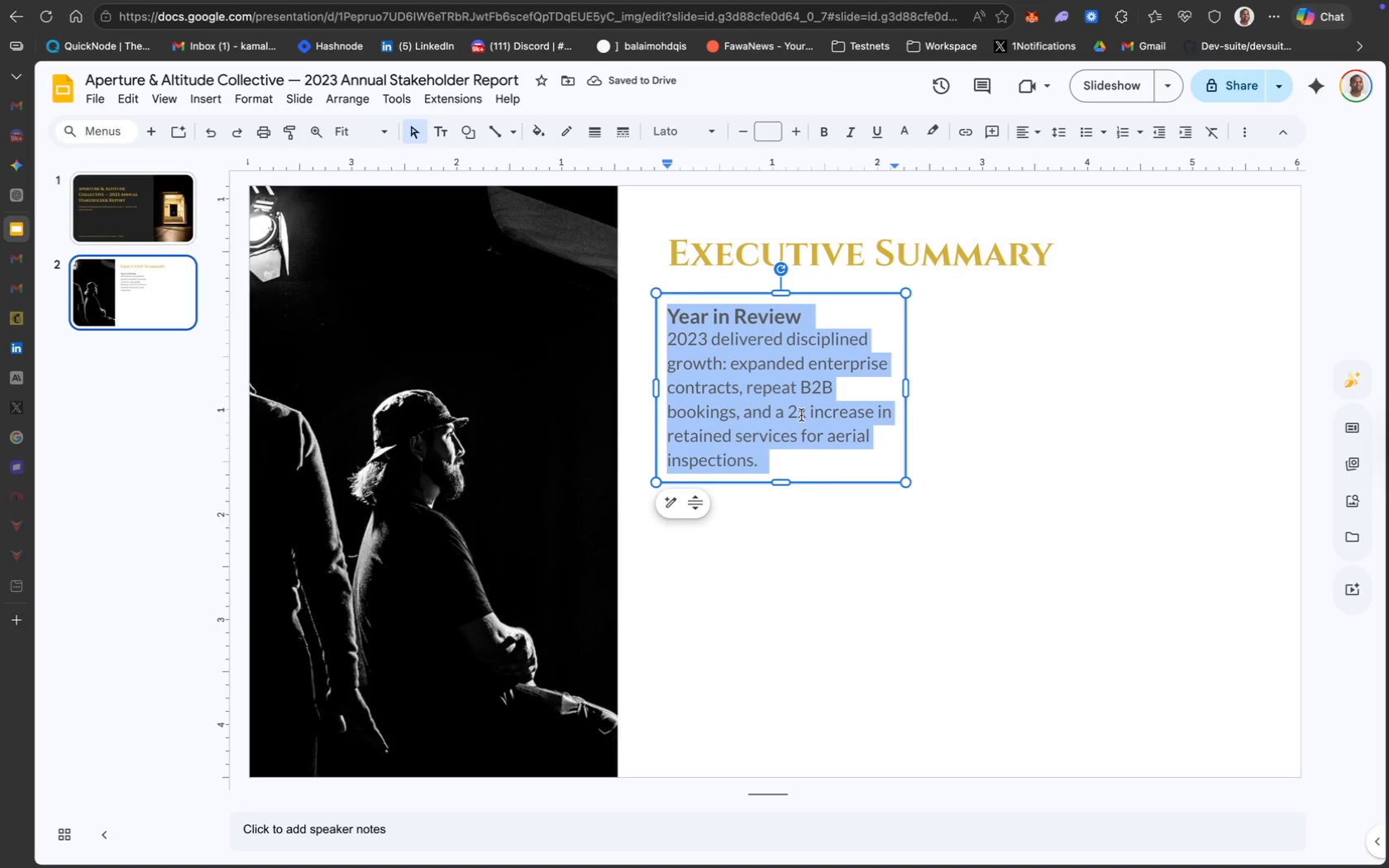 
key(Meta+A)
 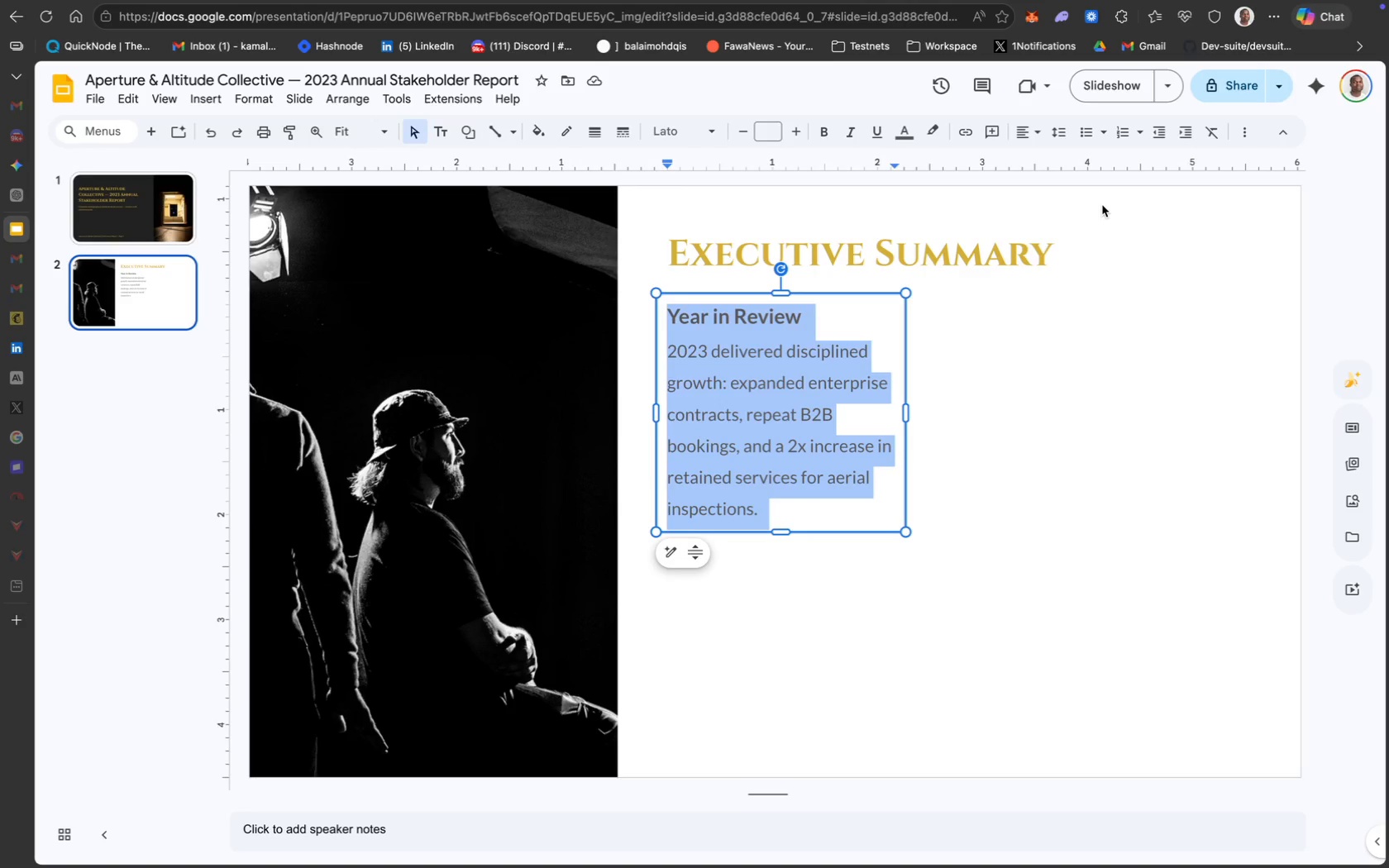 
wait(17.49)
 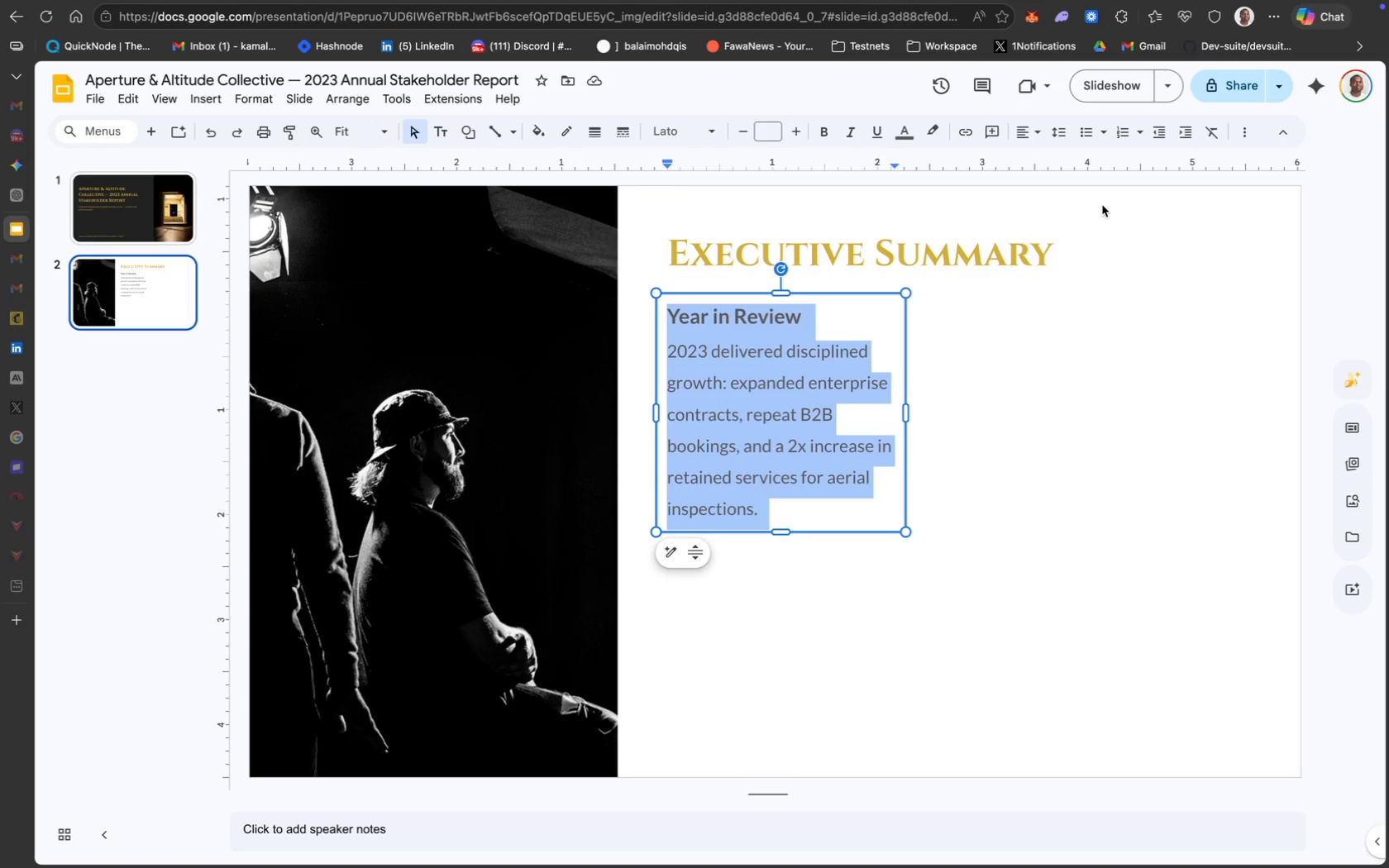 
left_click([822, 351])
 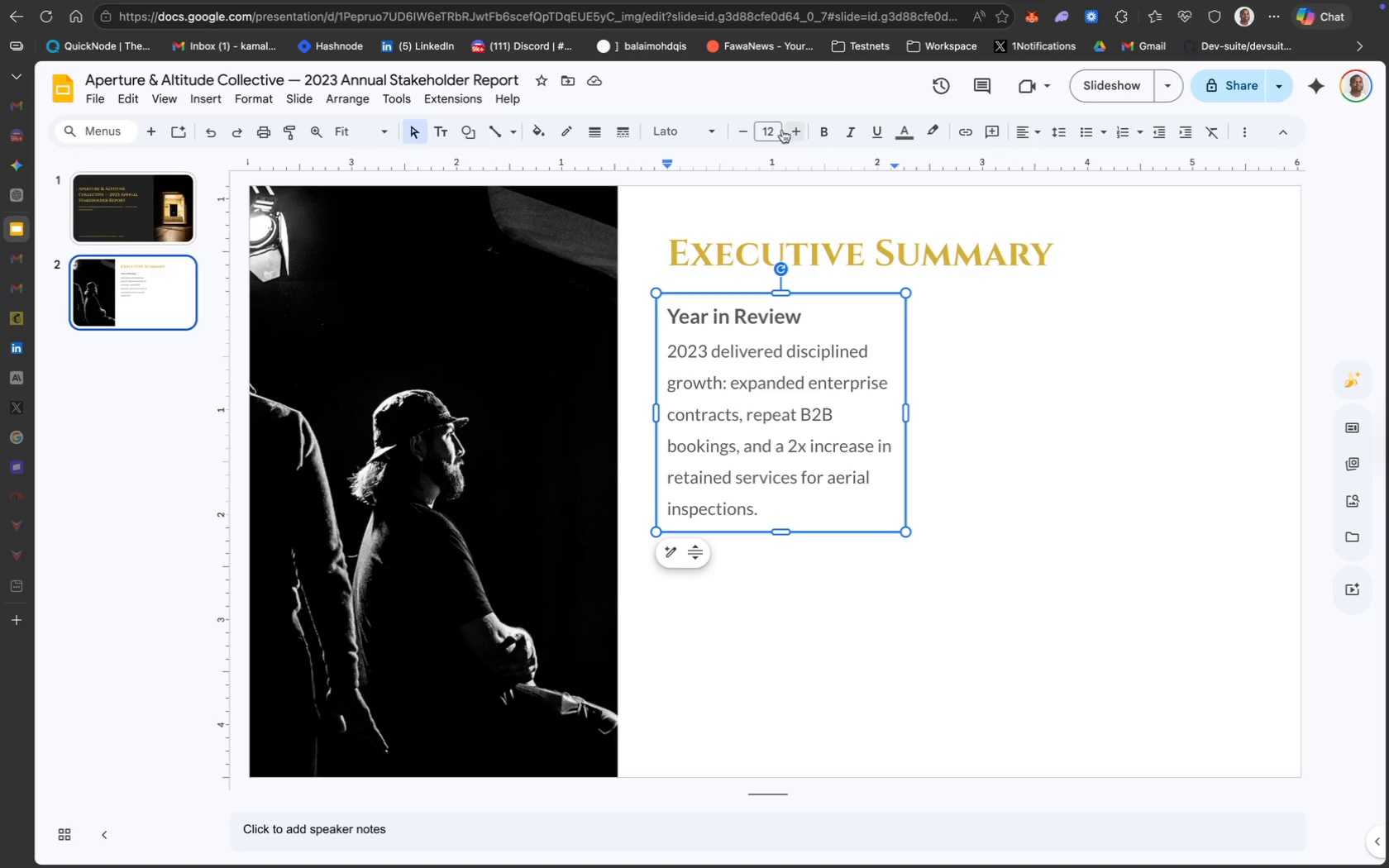 
wait(6.68)
 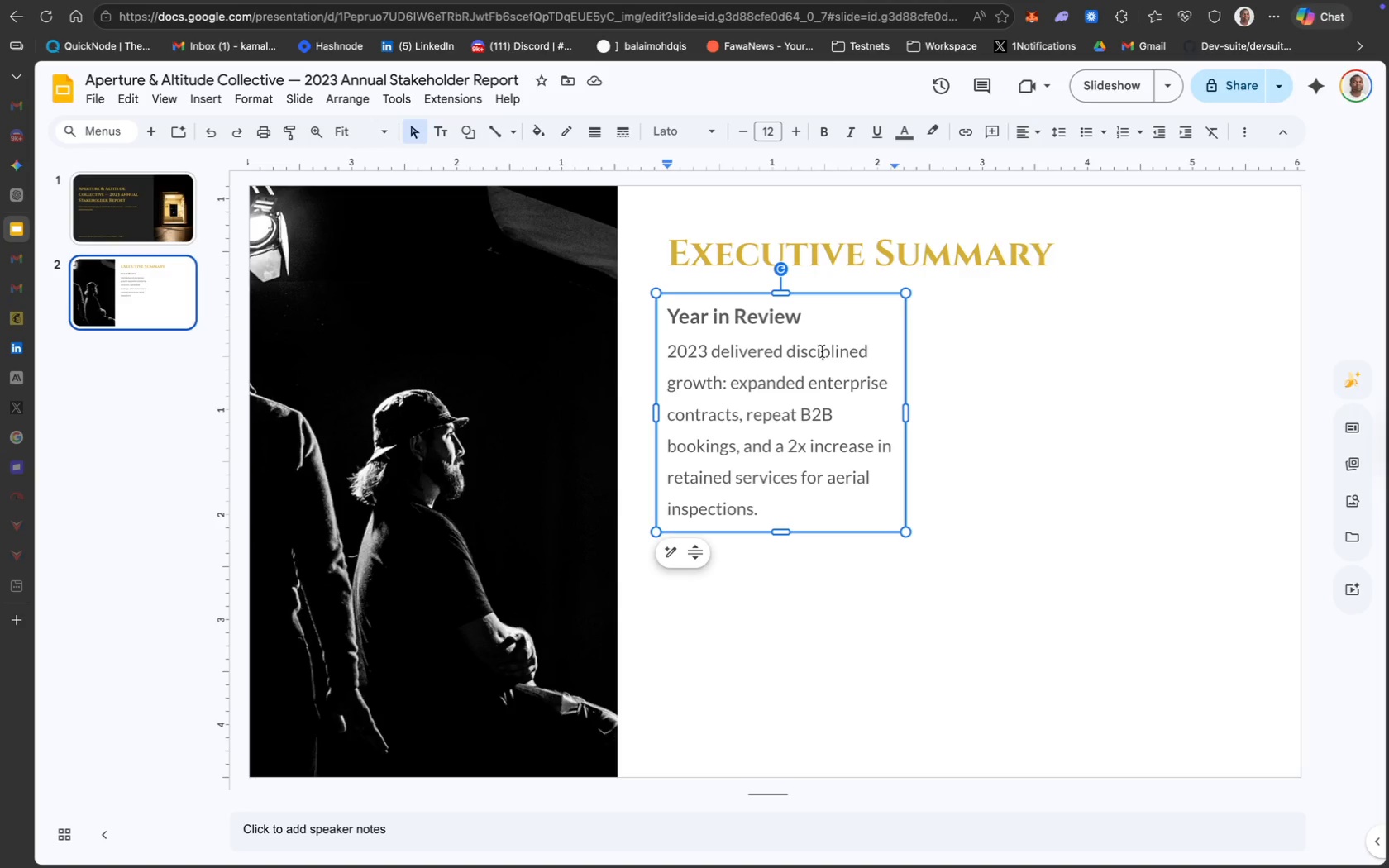 
left_click([902, 133])
 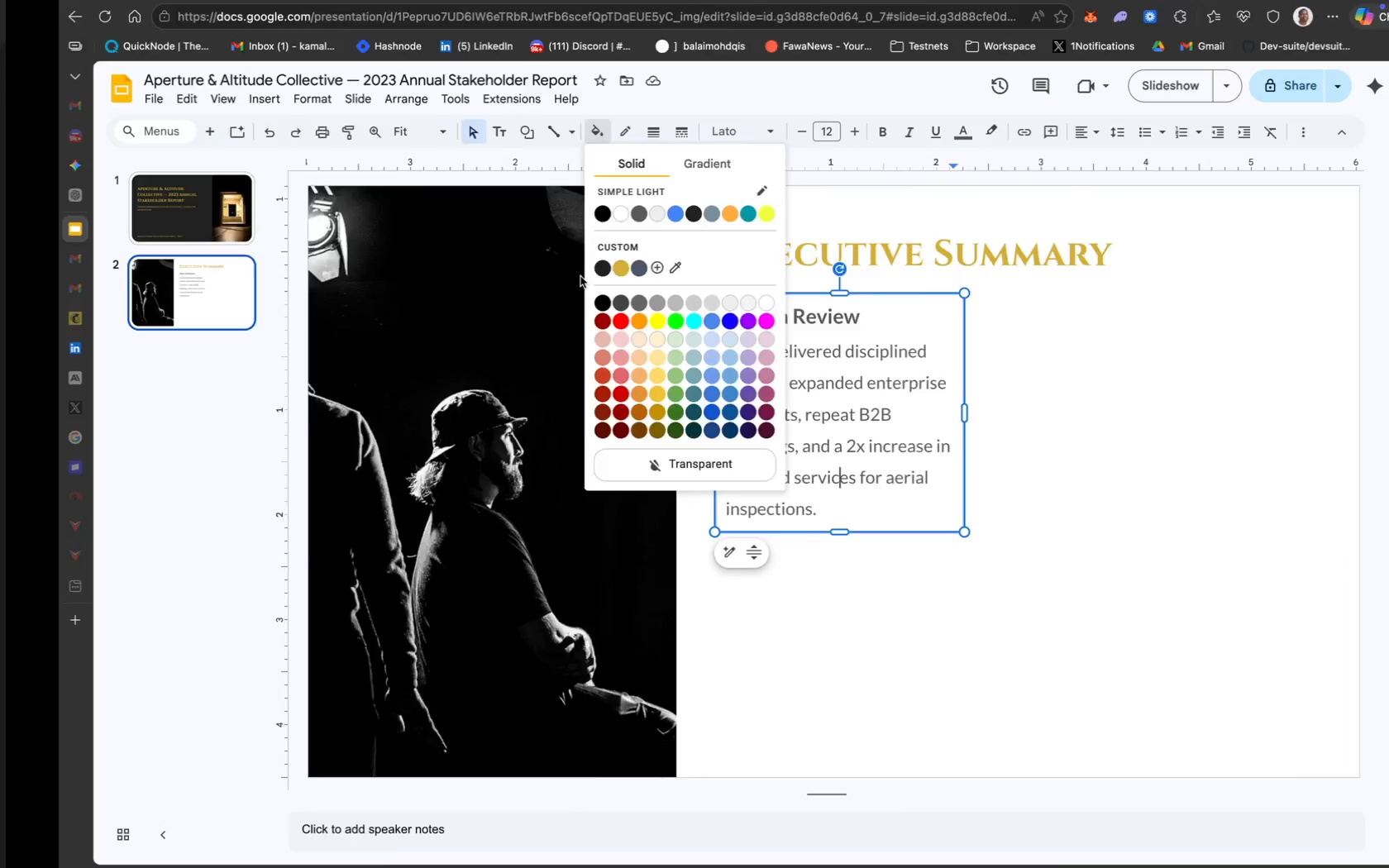 
wait(10.62)
 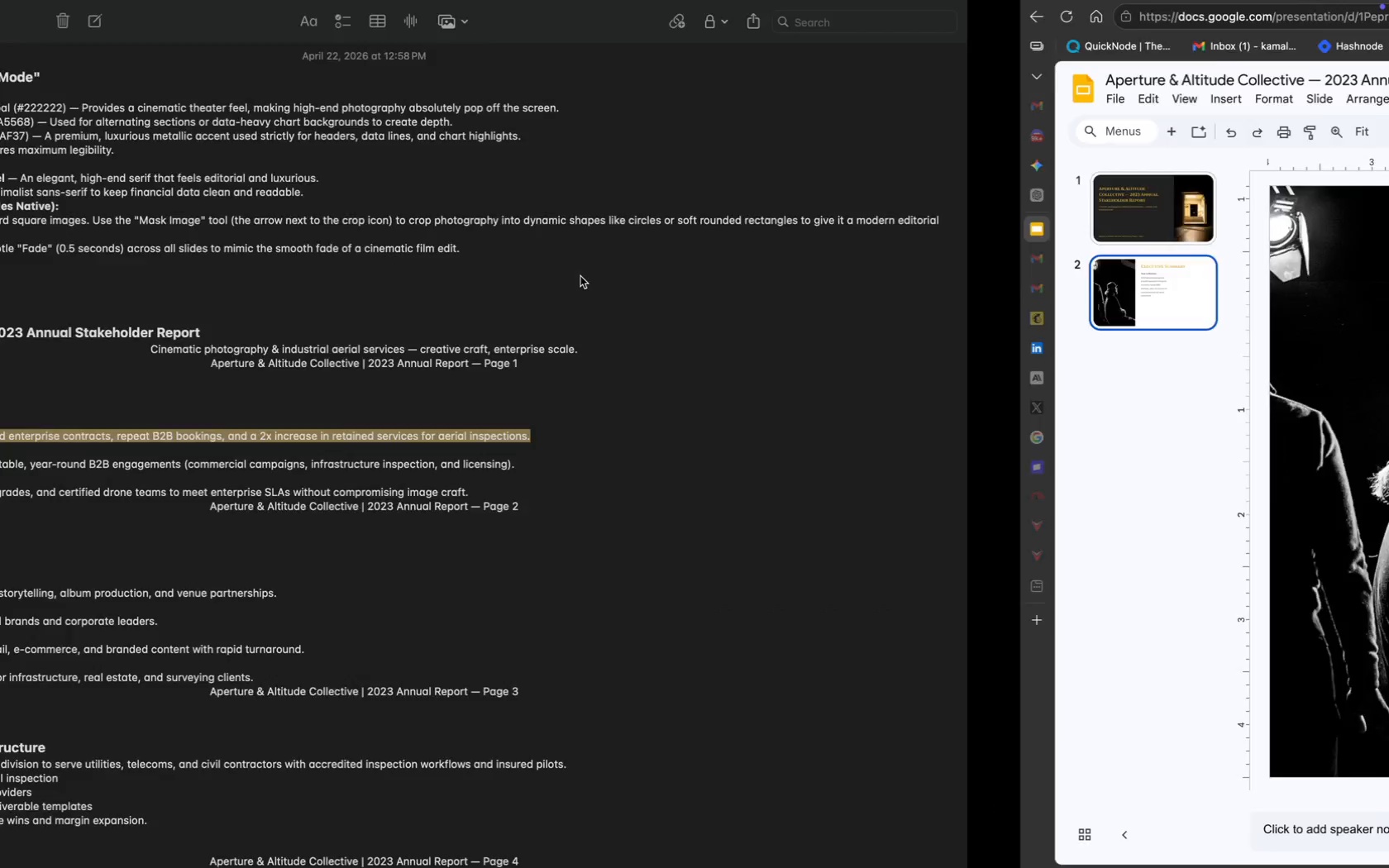 
key(Meta+C)
 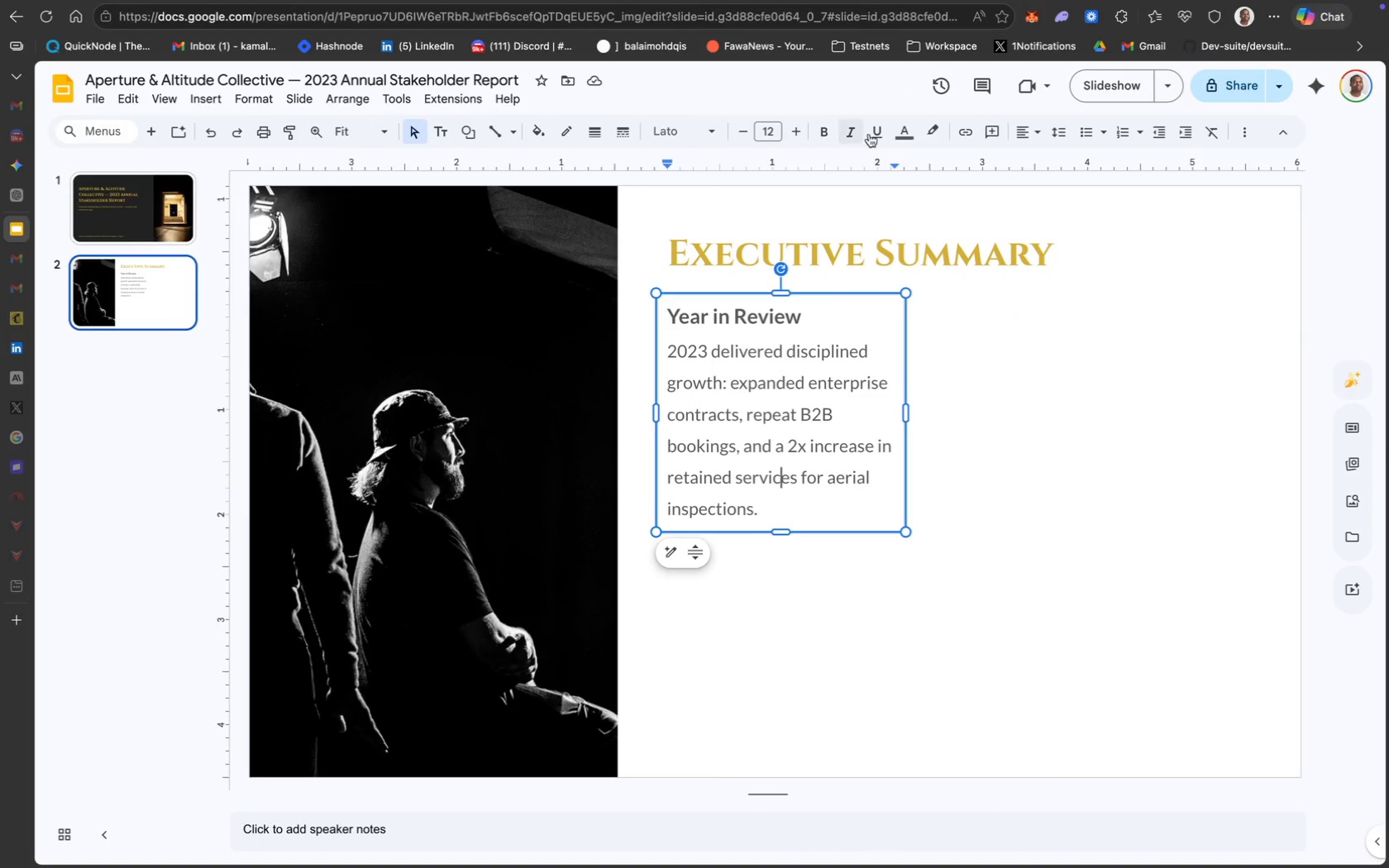 
left_click([898, 136])
 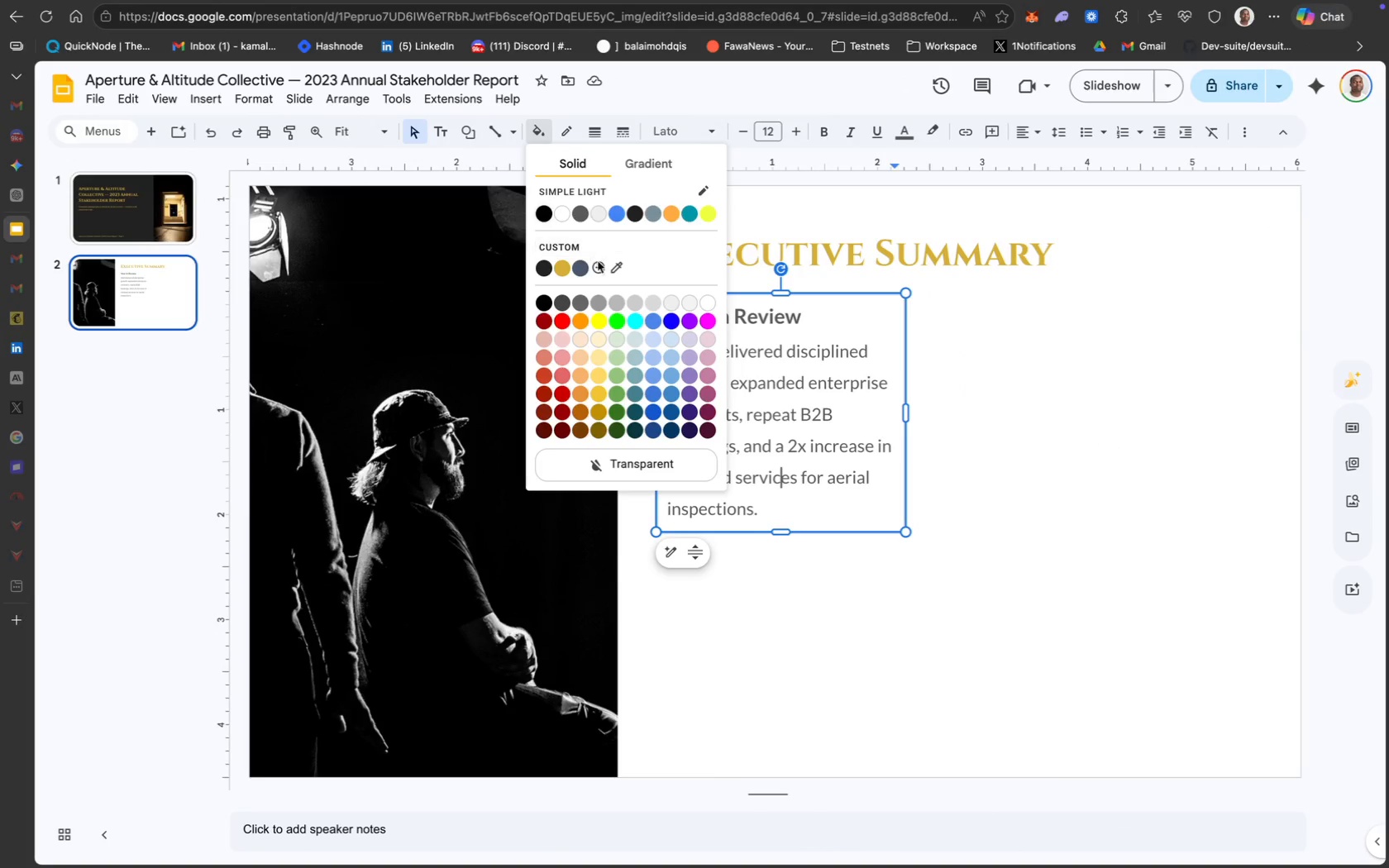 
key(Meta+V)
 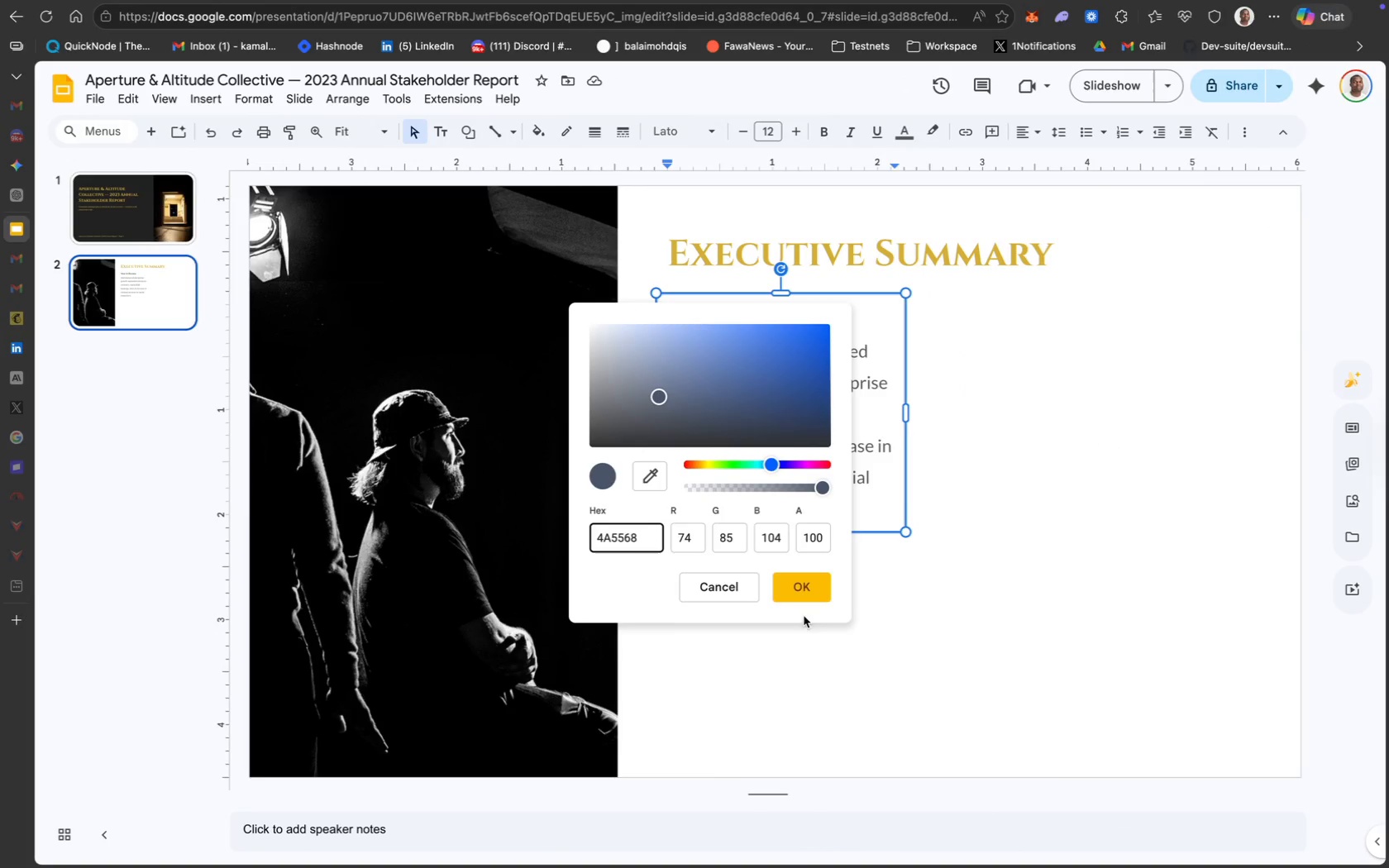 
left_click([792, 589])
 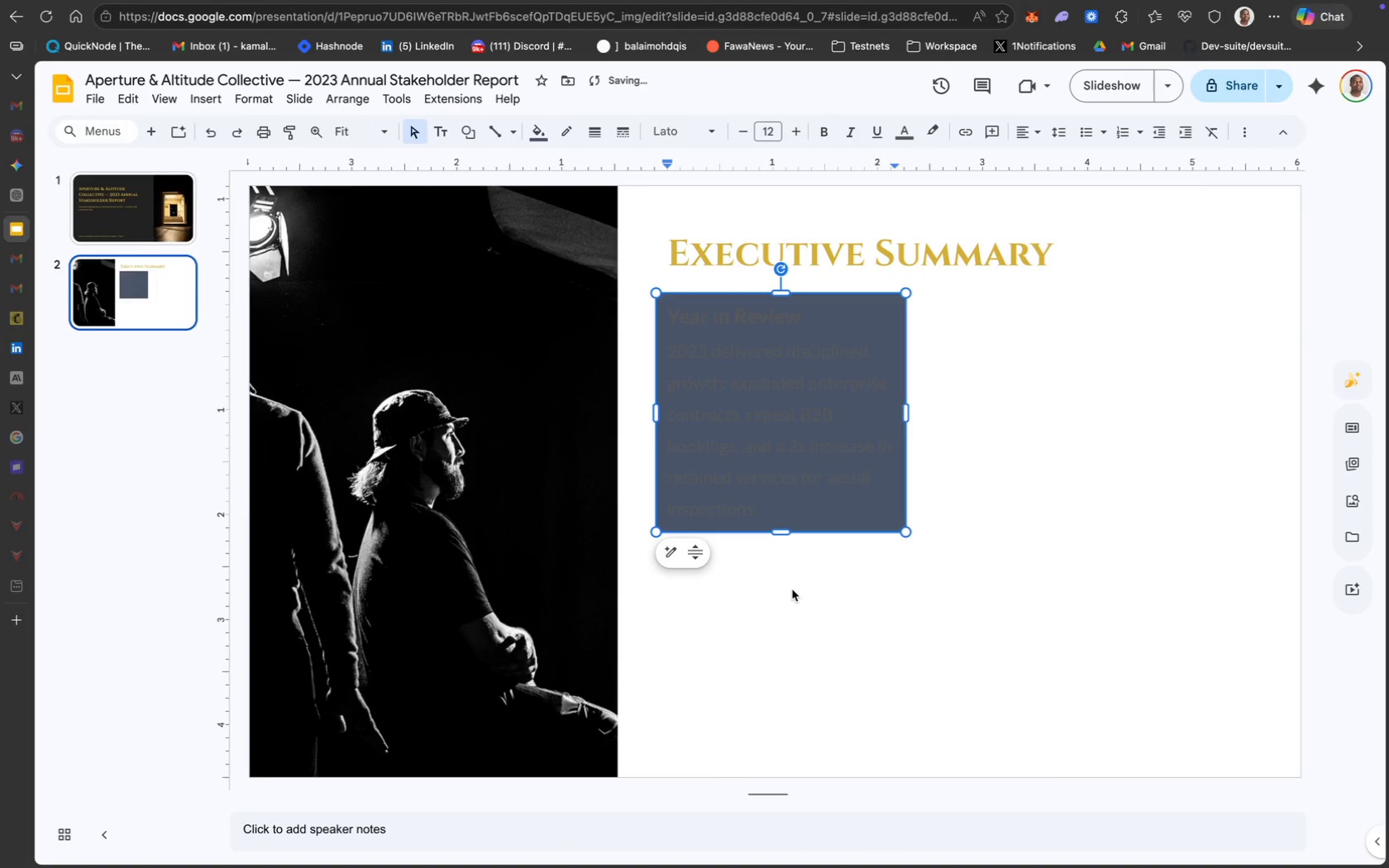 
key(Meta+Z)
 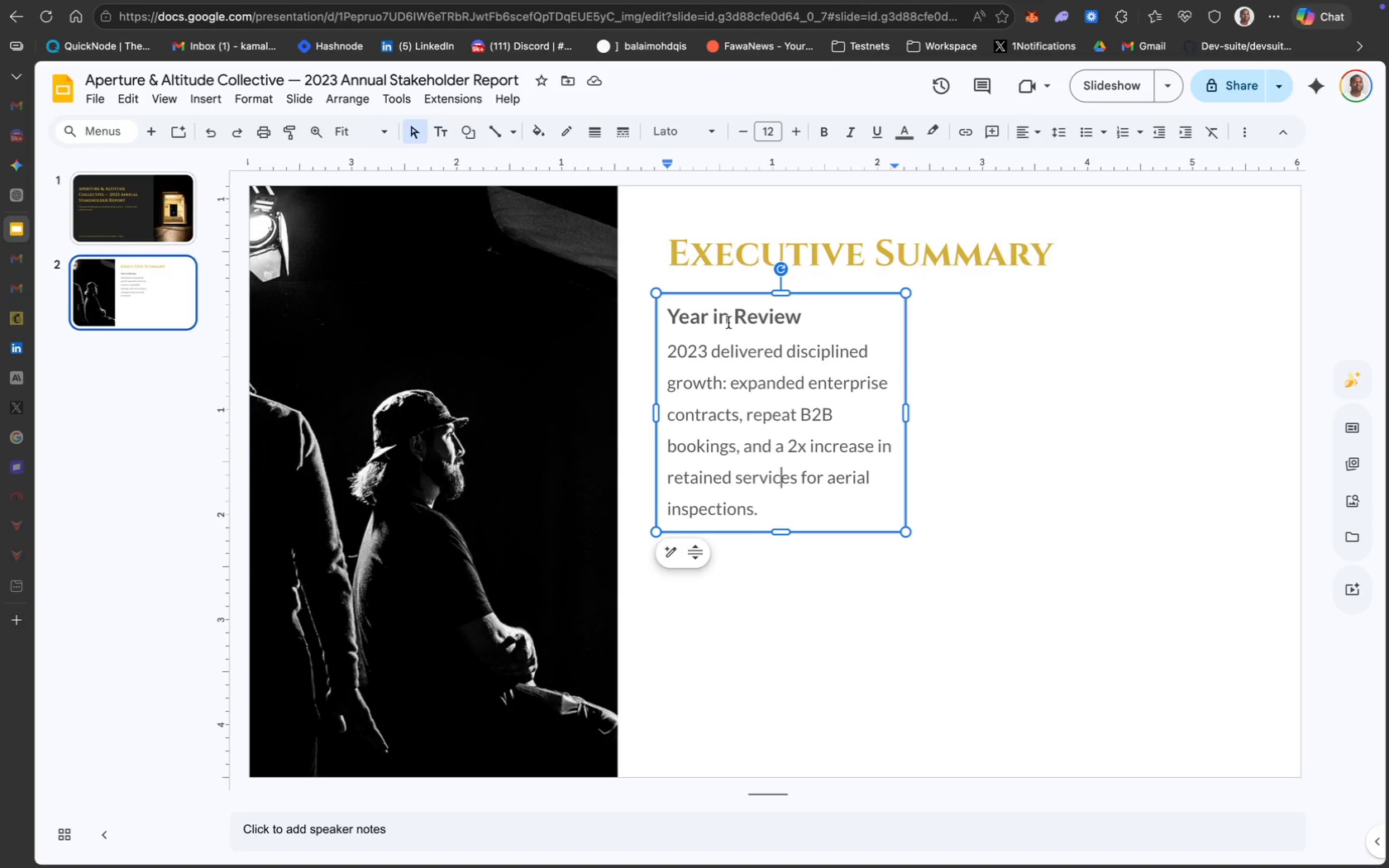 
wait(15.99)
 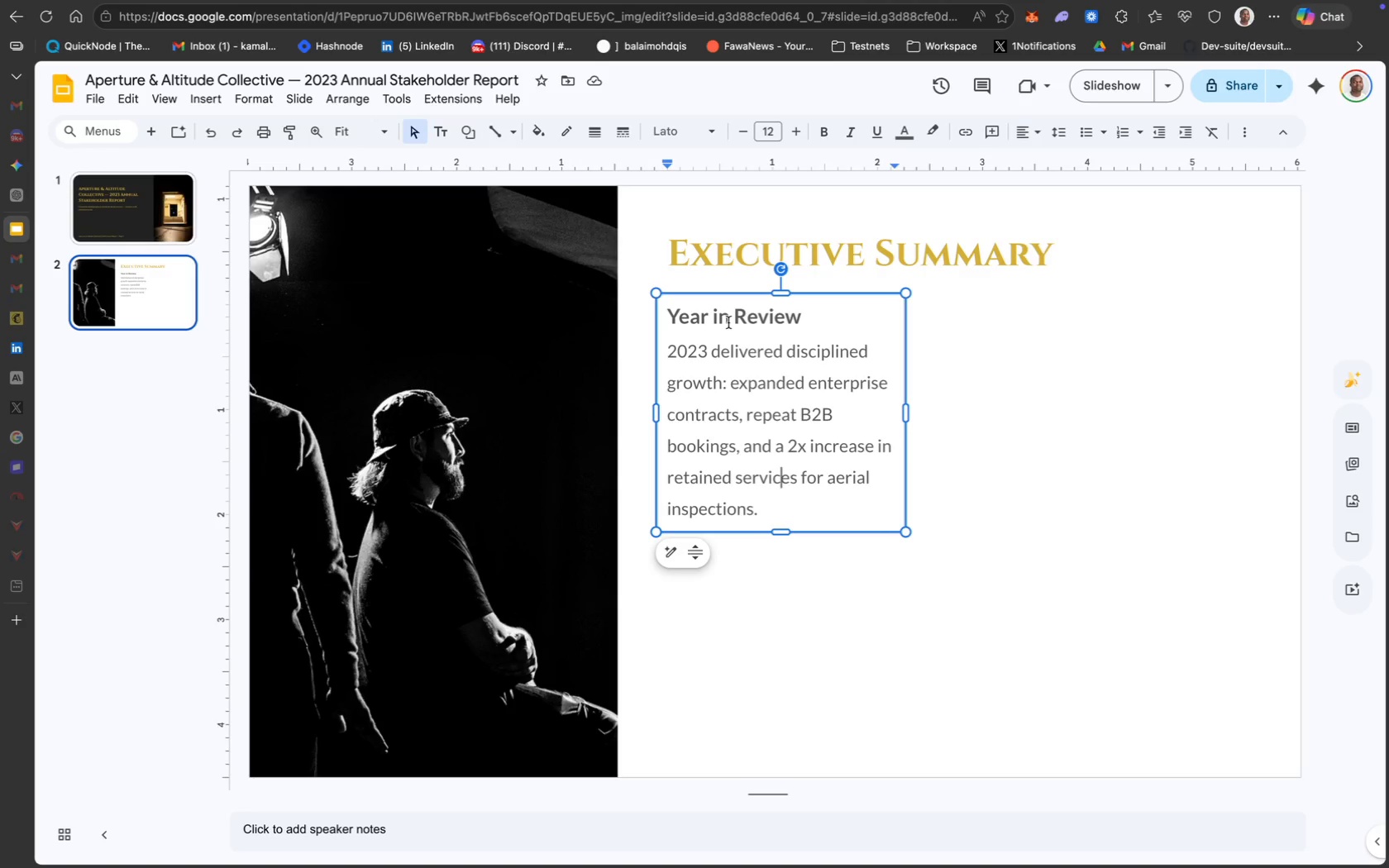 
left_click([542, 131])
 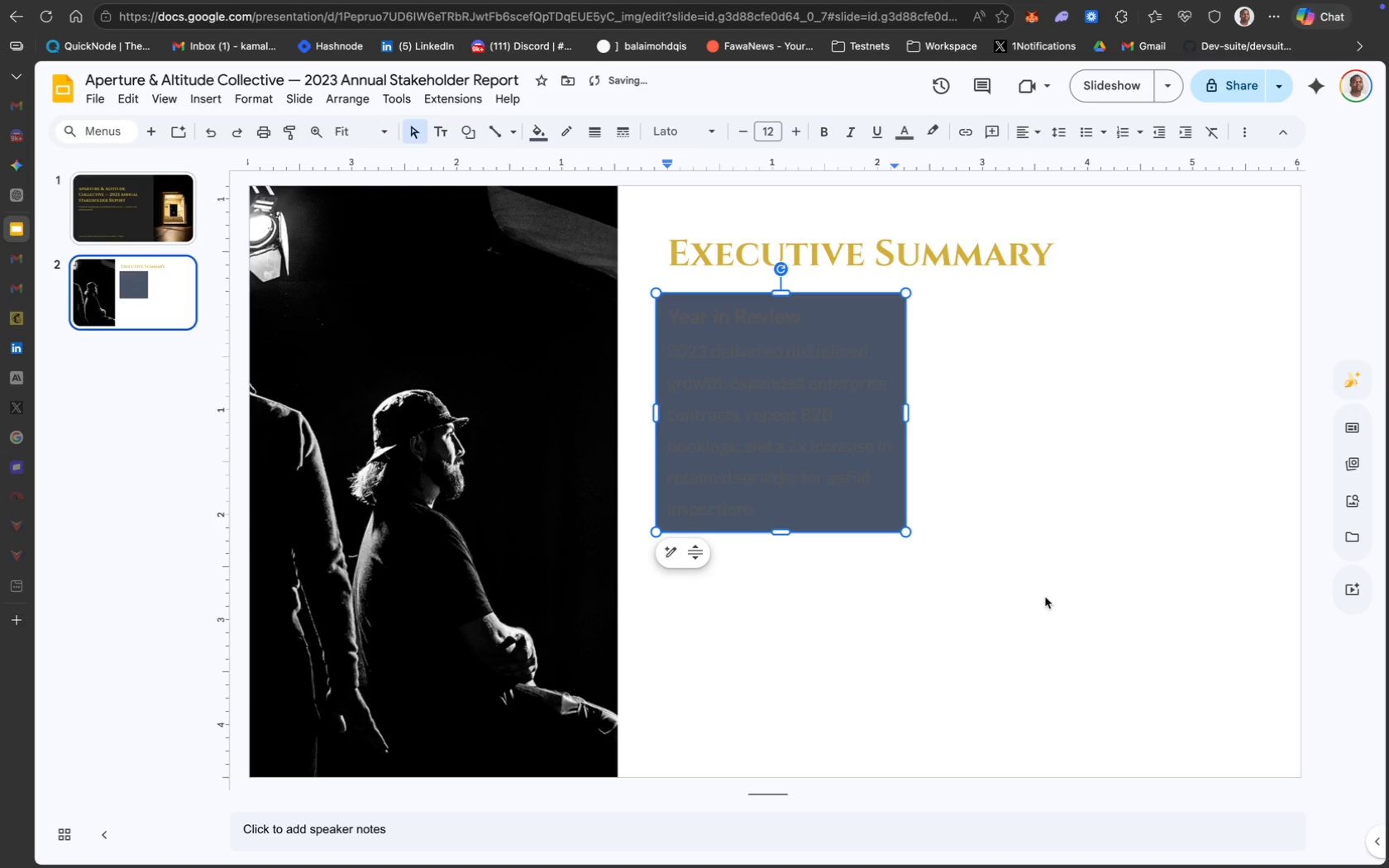 
key(Meta+Z)
 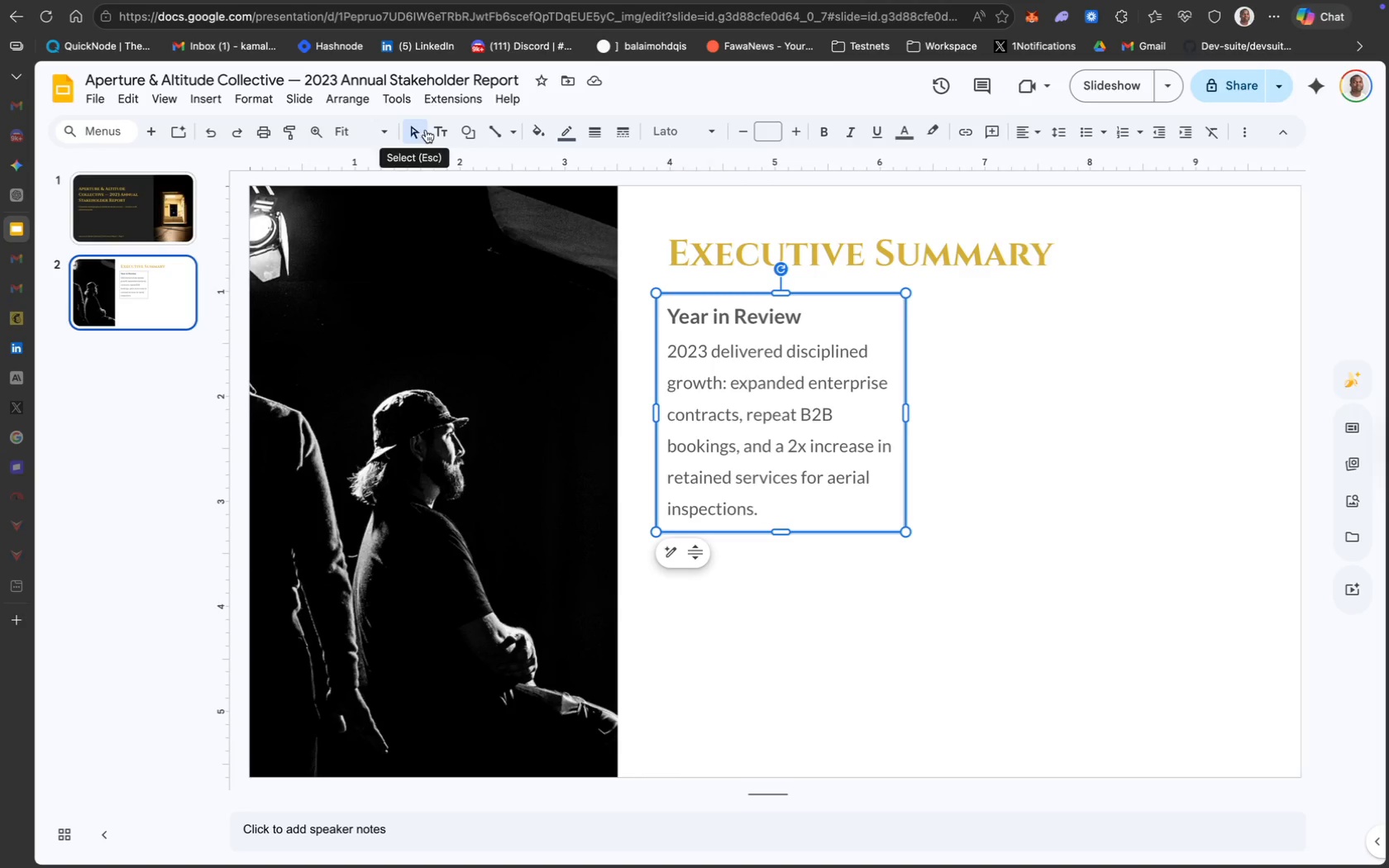 
wait(13.54)
 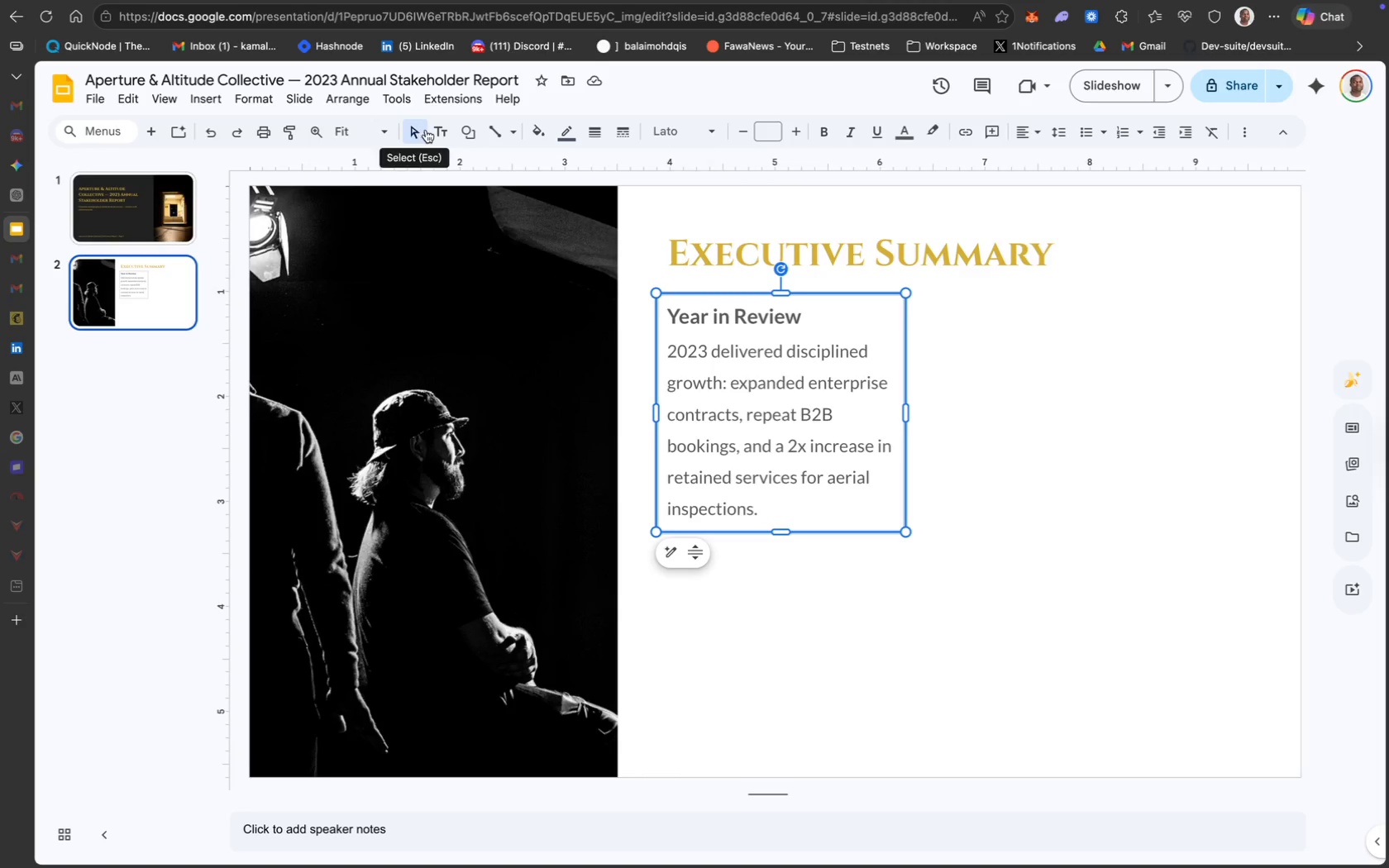 
left_click([866, 605])
 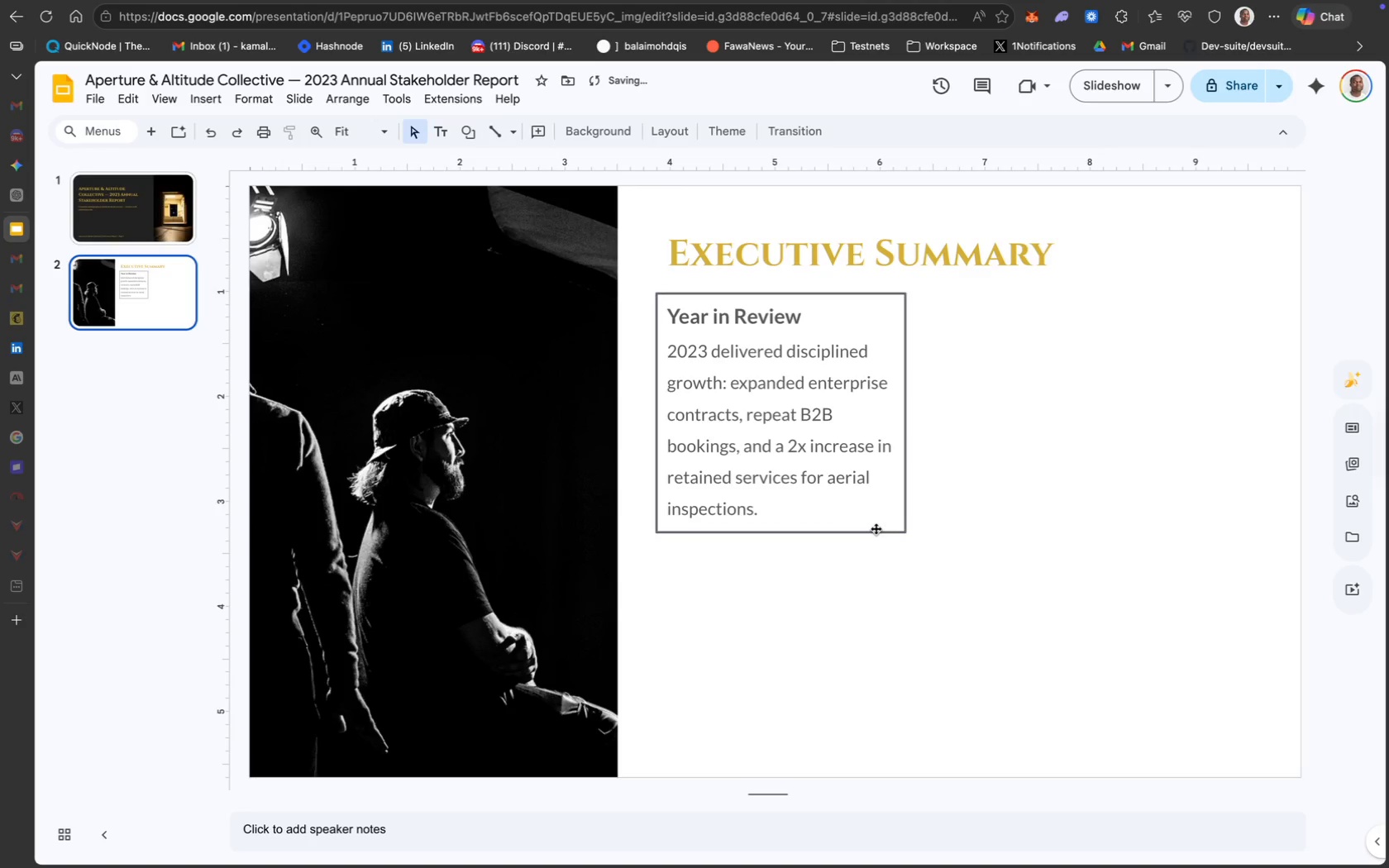 
left_click([876, 528])
 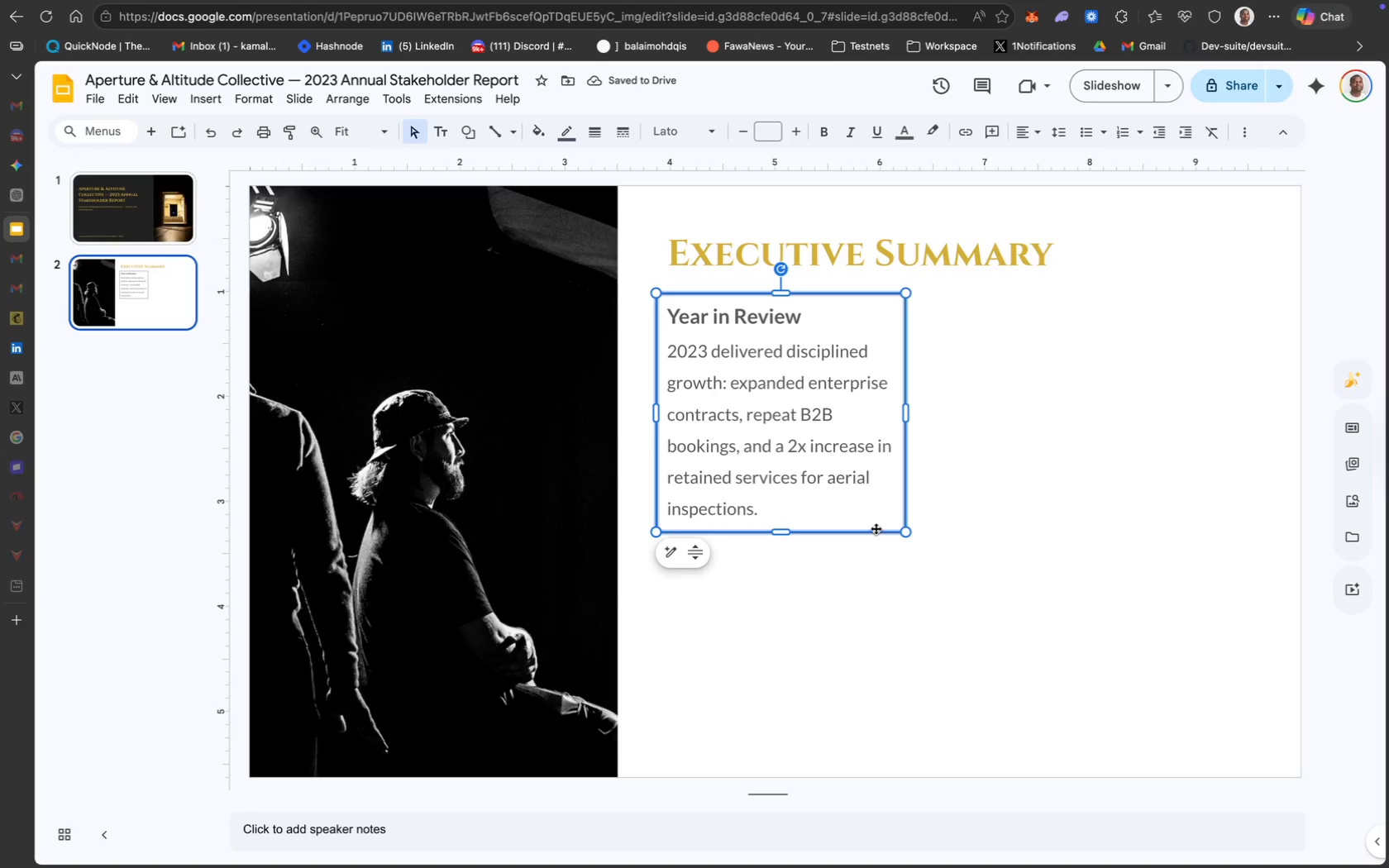 
key(Meta+D)
 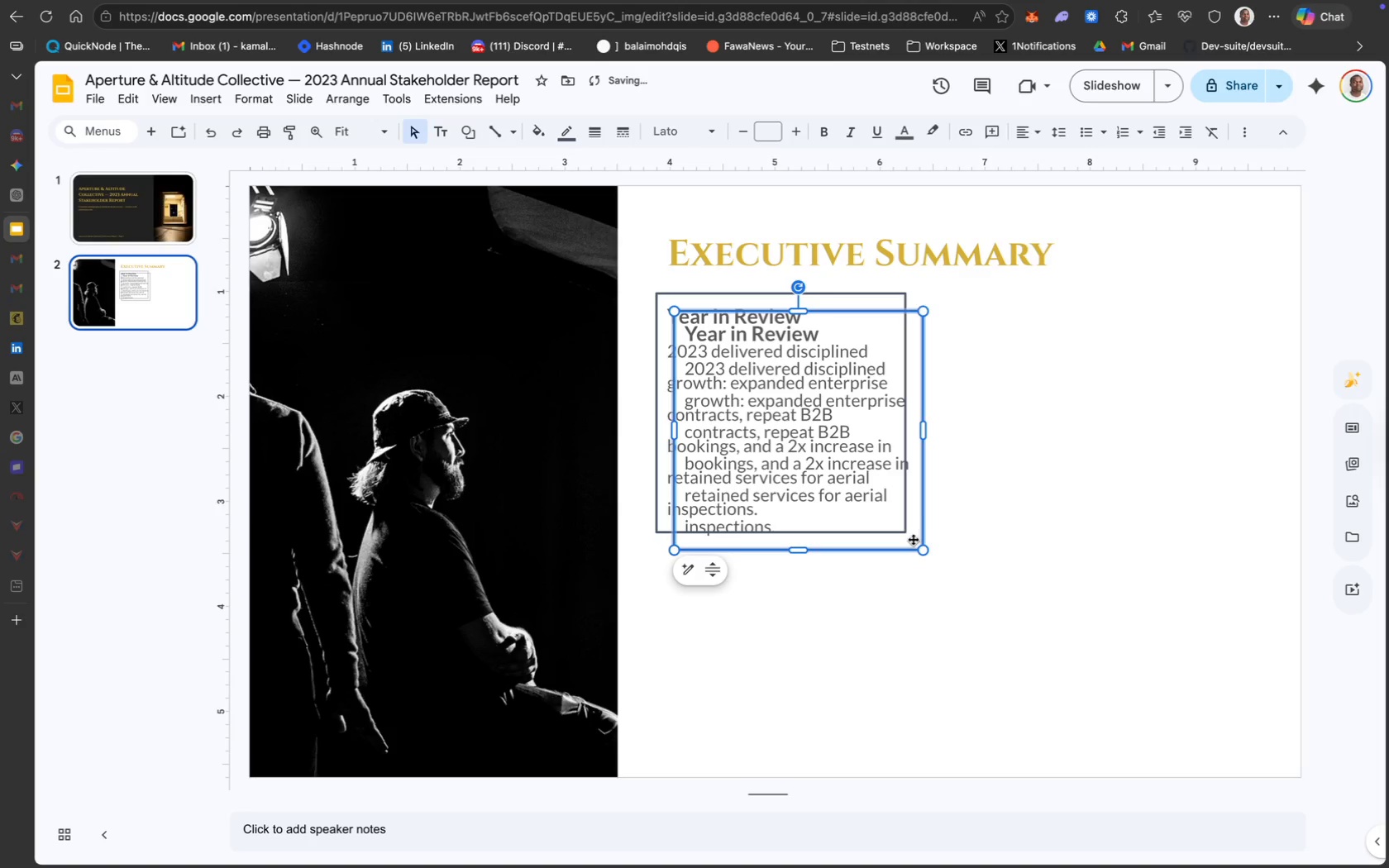 
left_click_drag(start_coordinate=[913, 539], to_coordinate=[1168, 522])
 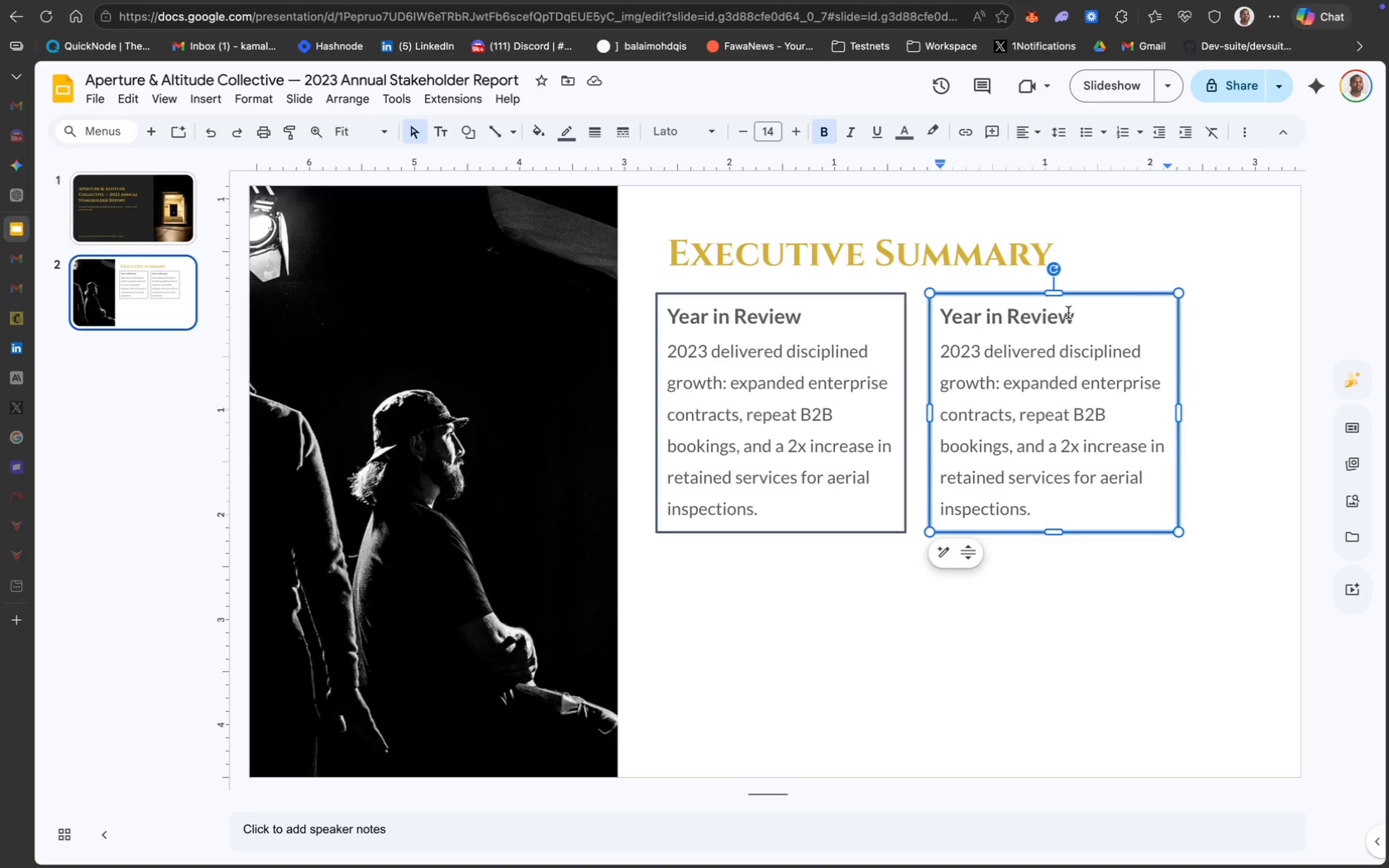 
wait(22.71)
 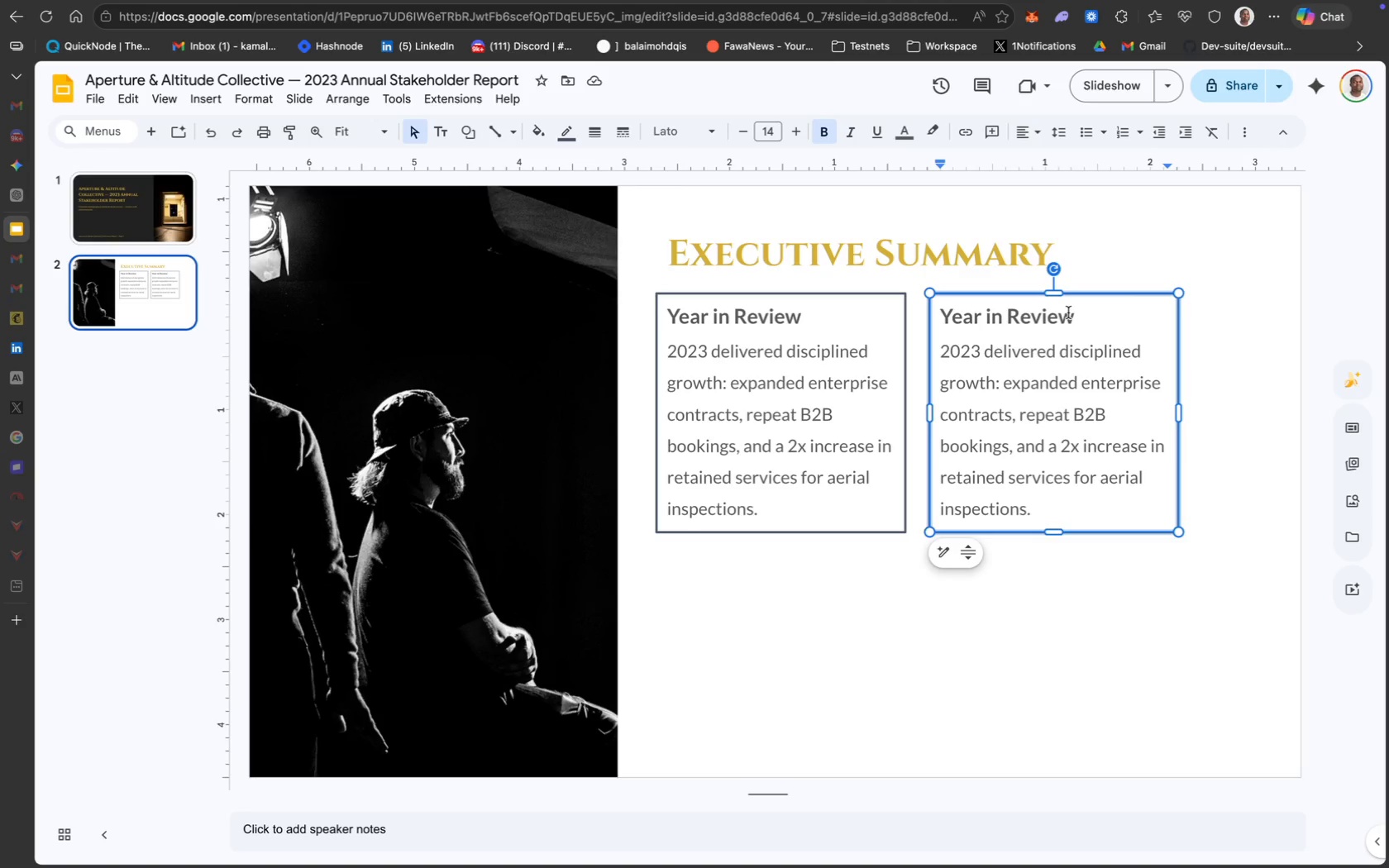 
left_click([1089, 627])
 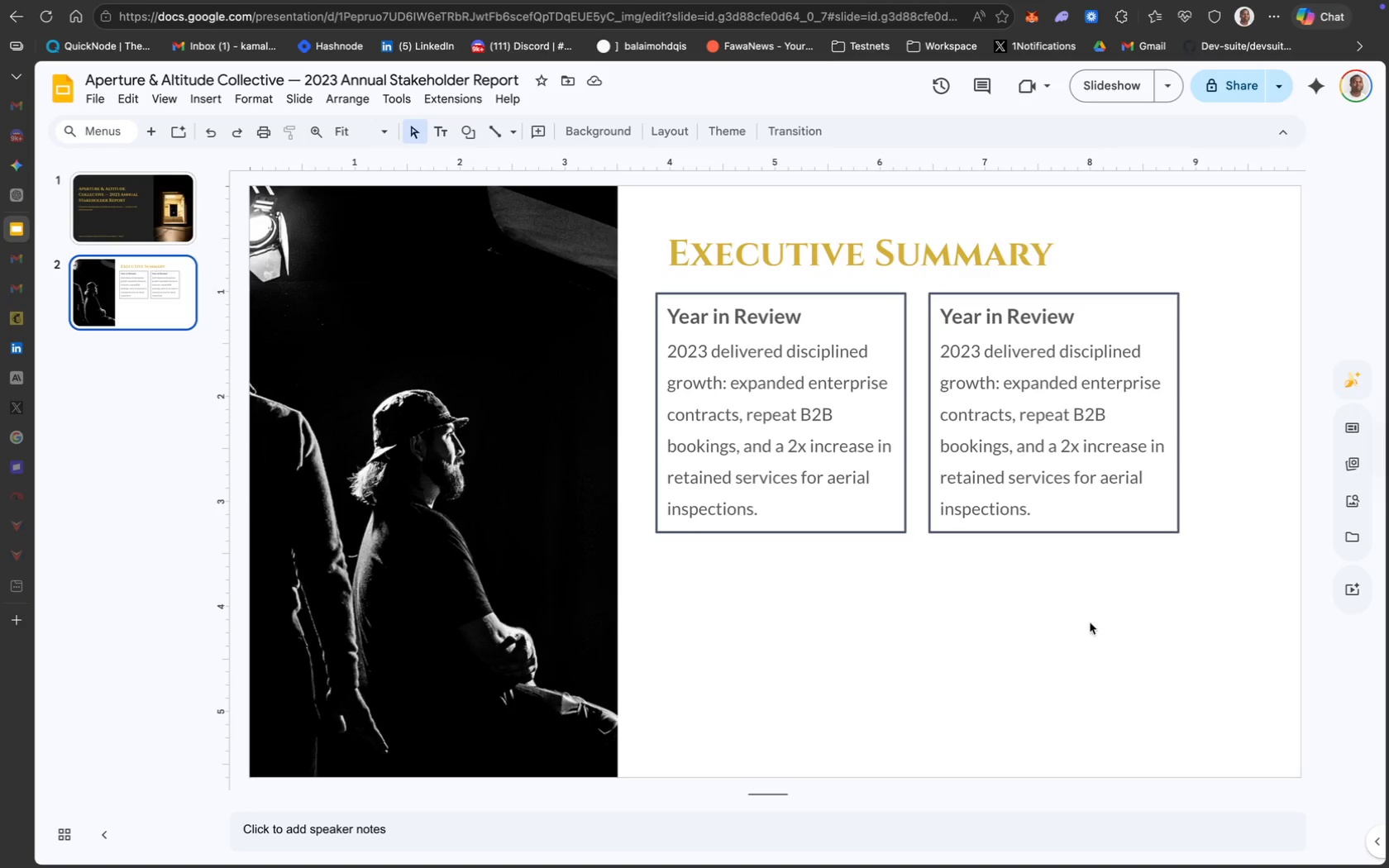 
wait(17.28)
 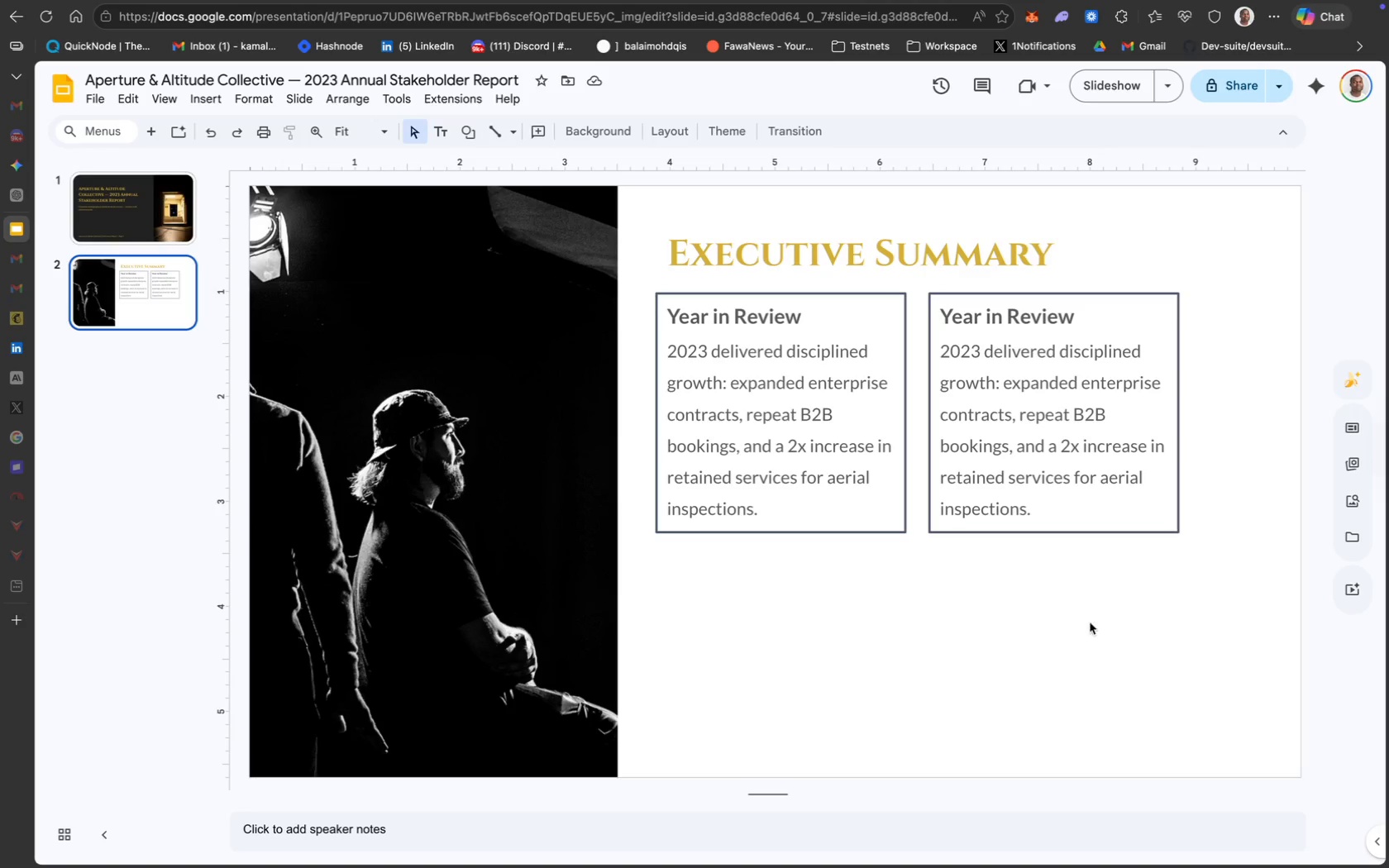 
left_click([1010, 296])
 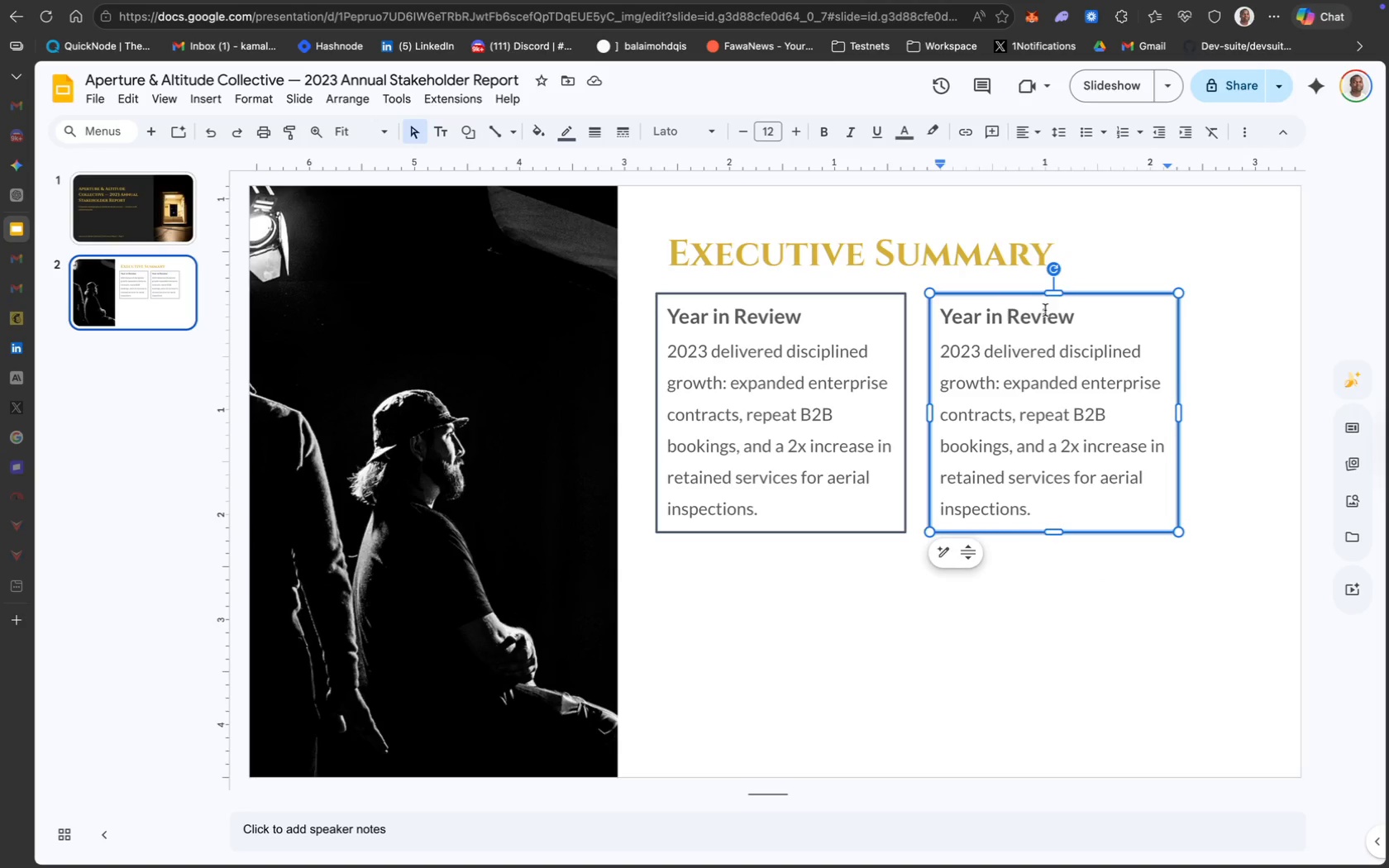 
left_click_drag(start_coordinate=[1074, 312], to_coordinate=[931, 312])
 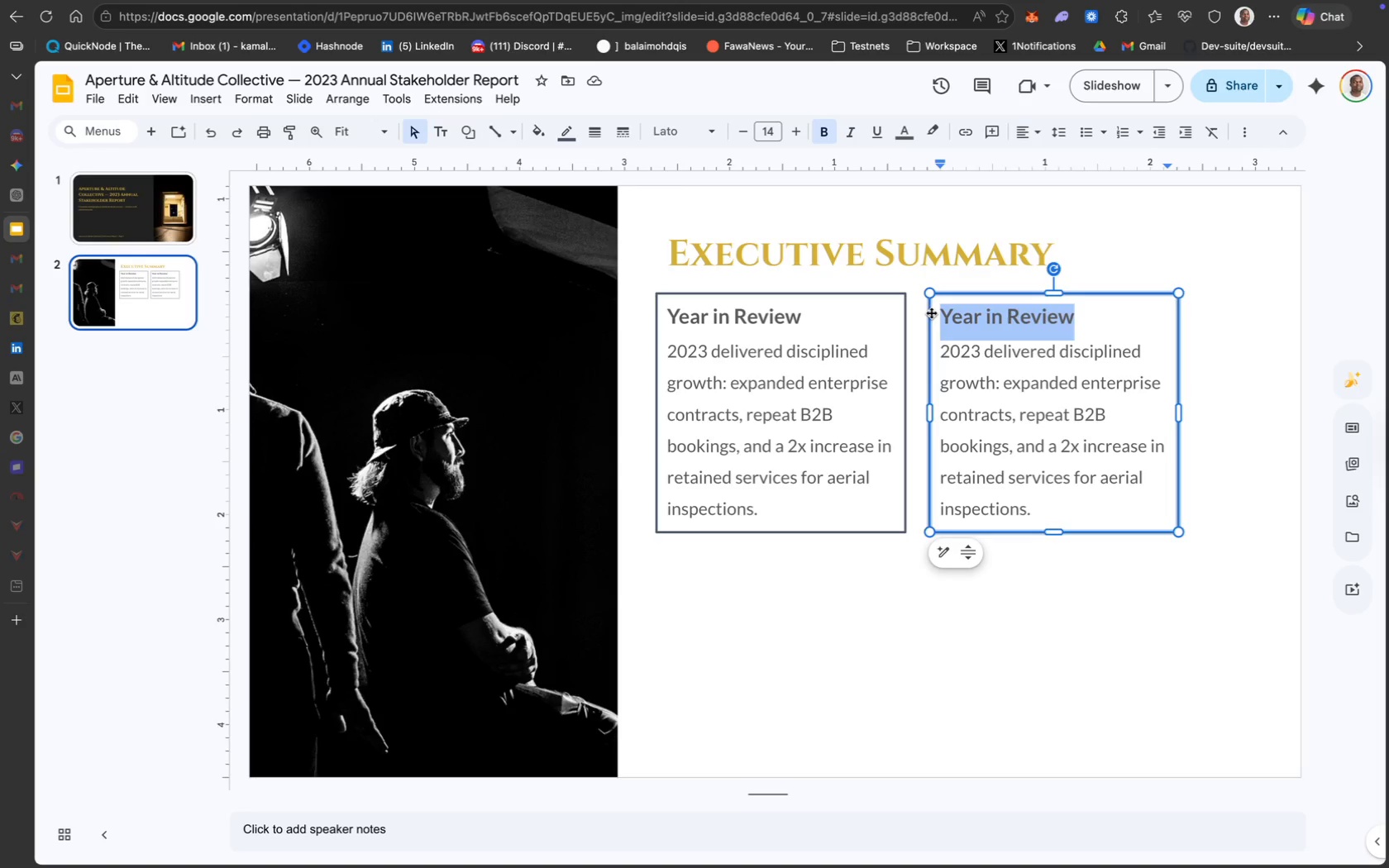 
type(Revenue Mix Shift)
 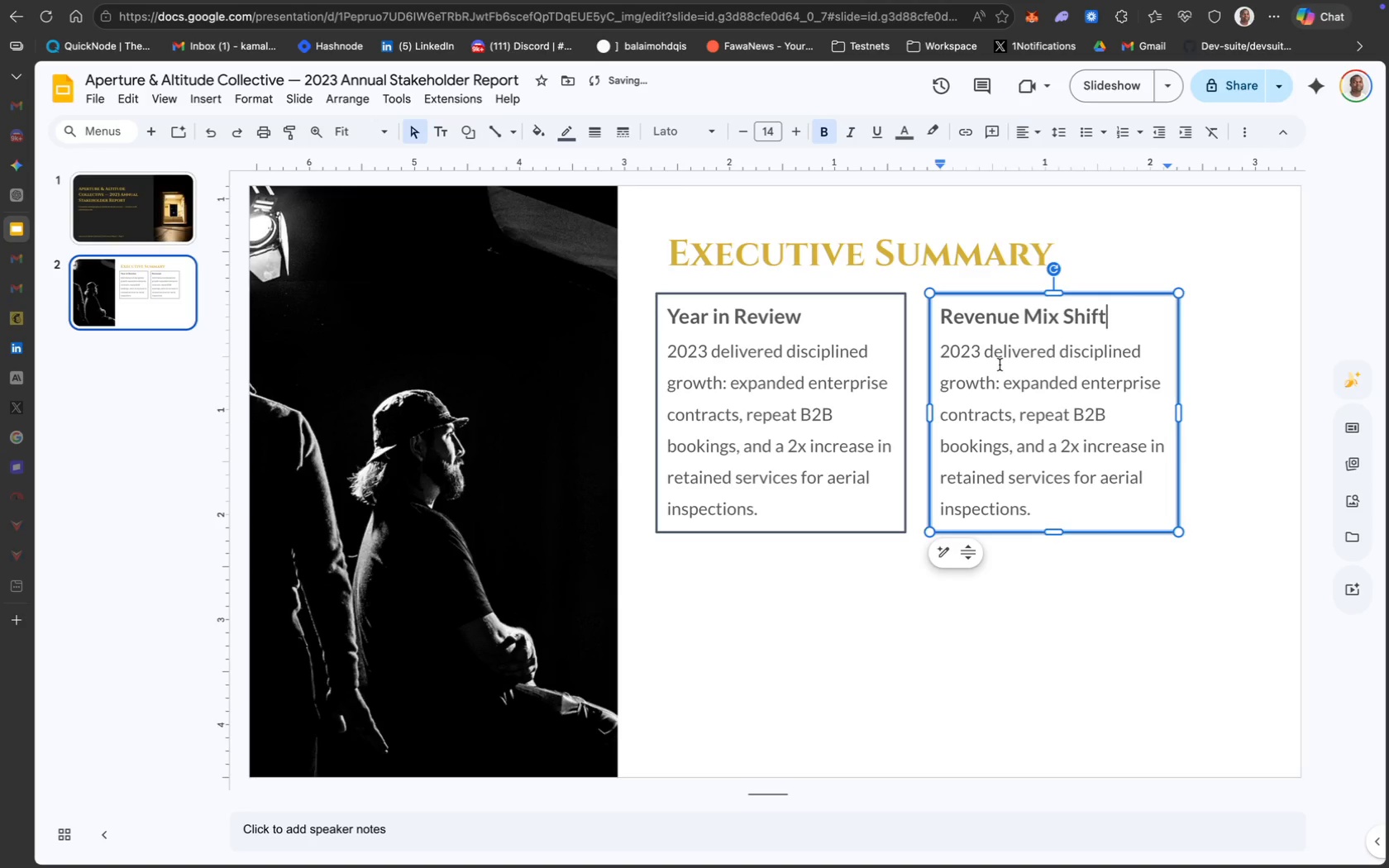 
left_click([995, 379])
 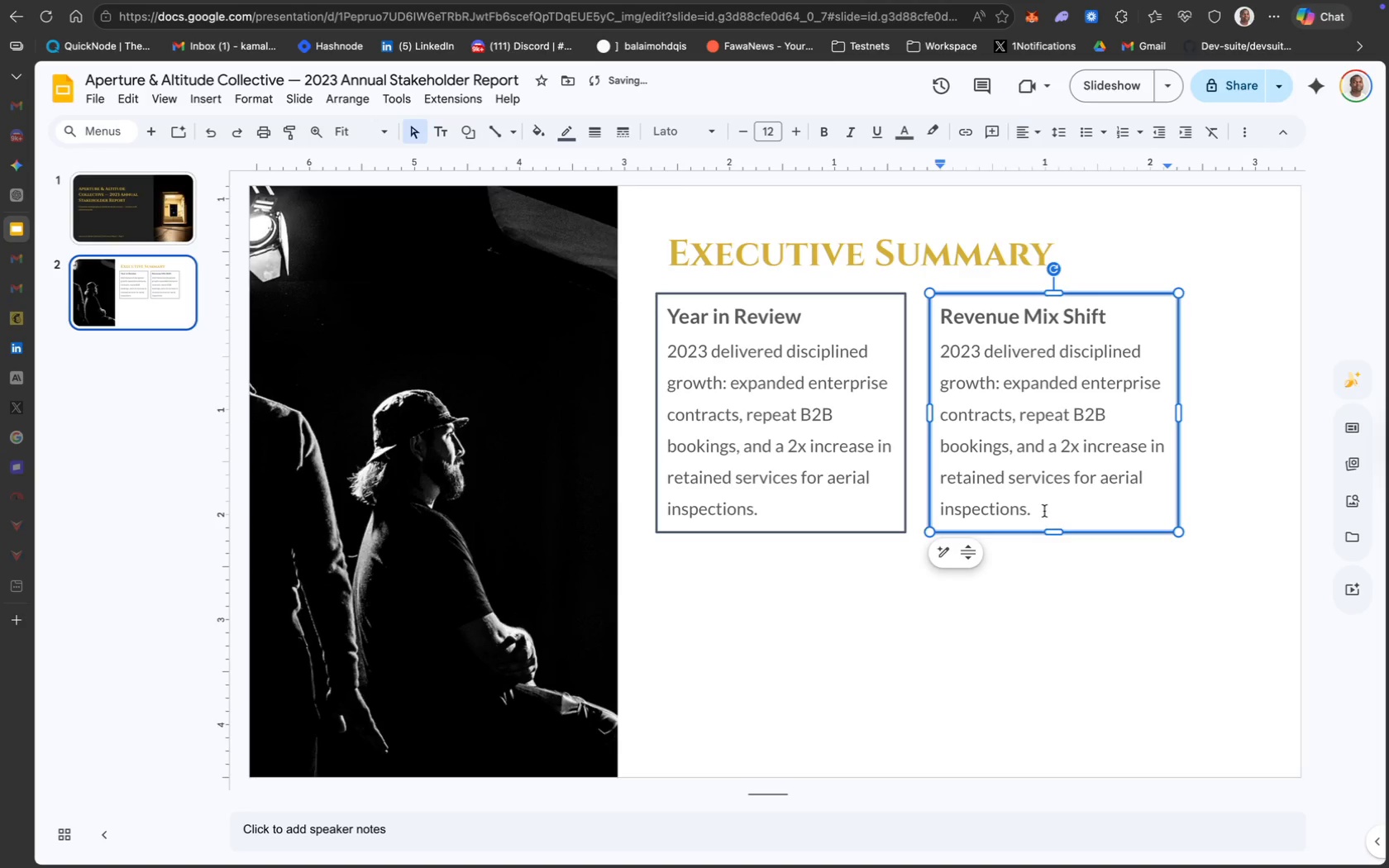 
left_click_drag(start_coordinate=[1043, 509], to_coordinate=[946, 365])
 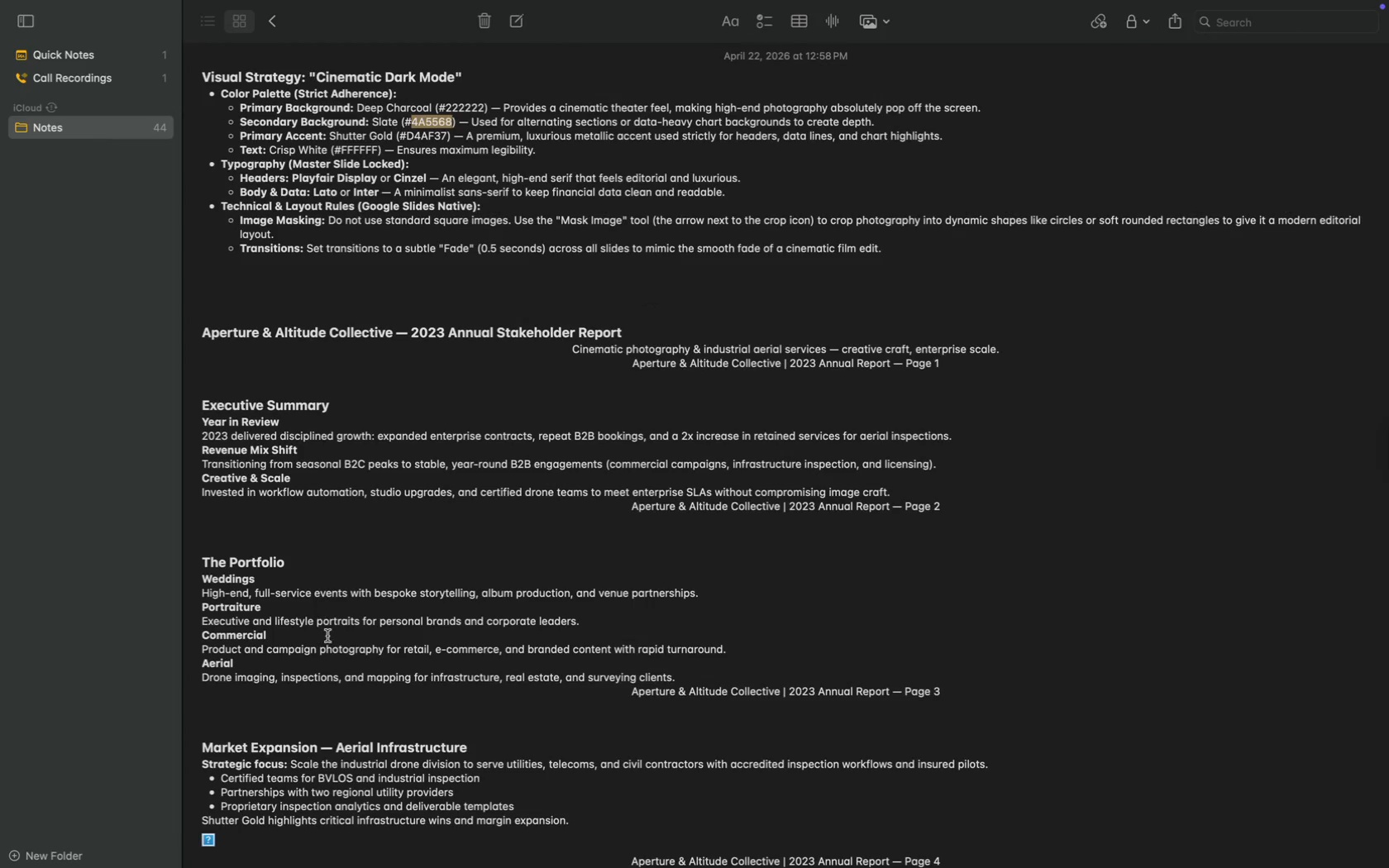 
scroll: coordinate [327, 636], scroll_direction: down, amount: 5.0
 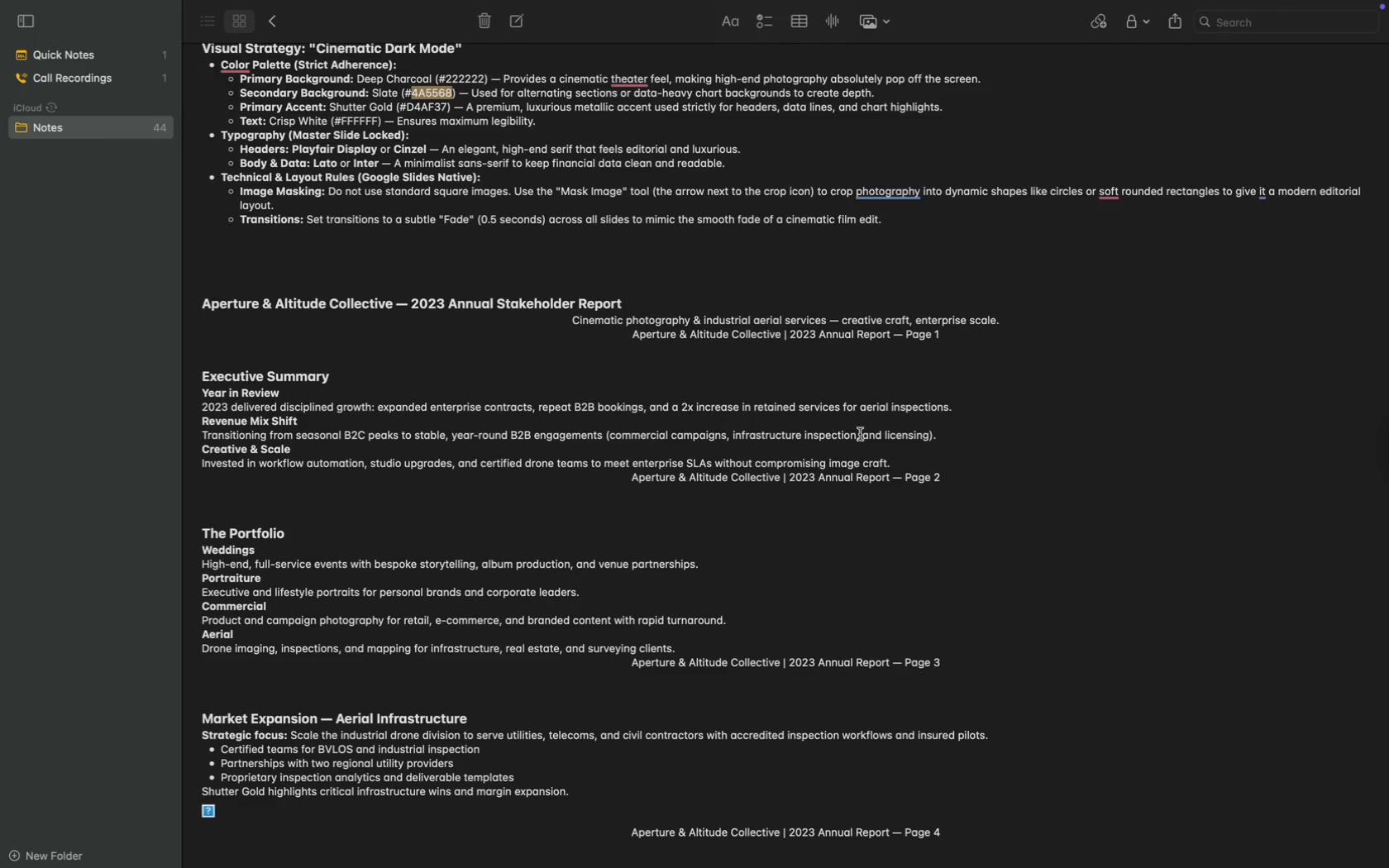 
left_click_drag(start_coordinate=[940, 437], to_coordinate=[194, 429])
 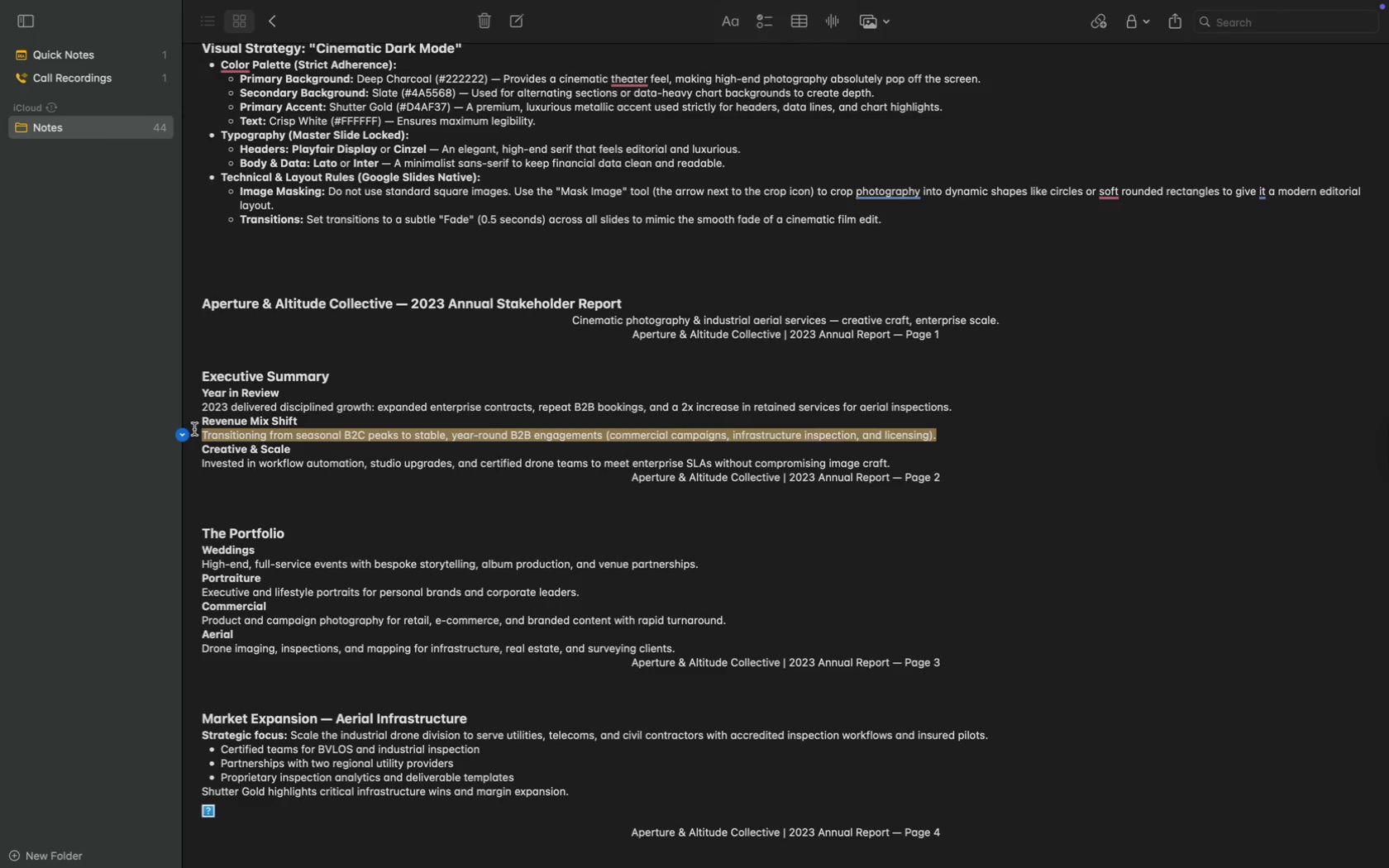 
key(Meta+C)
 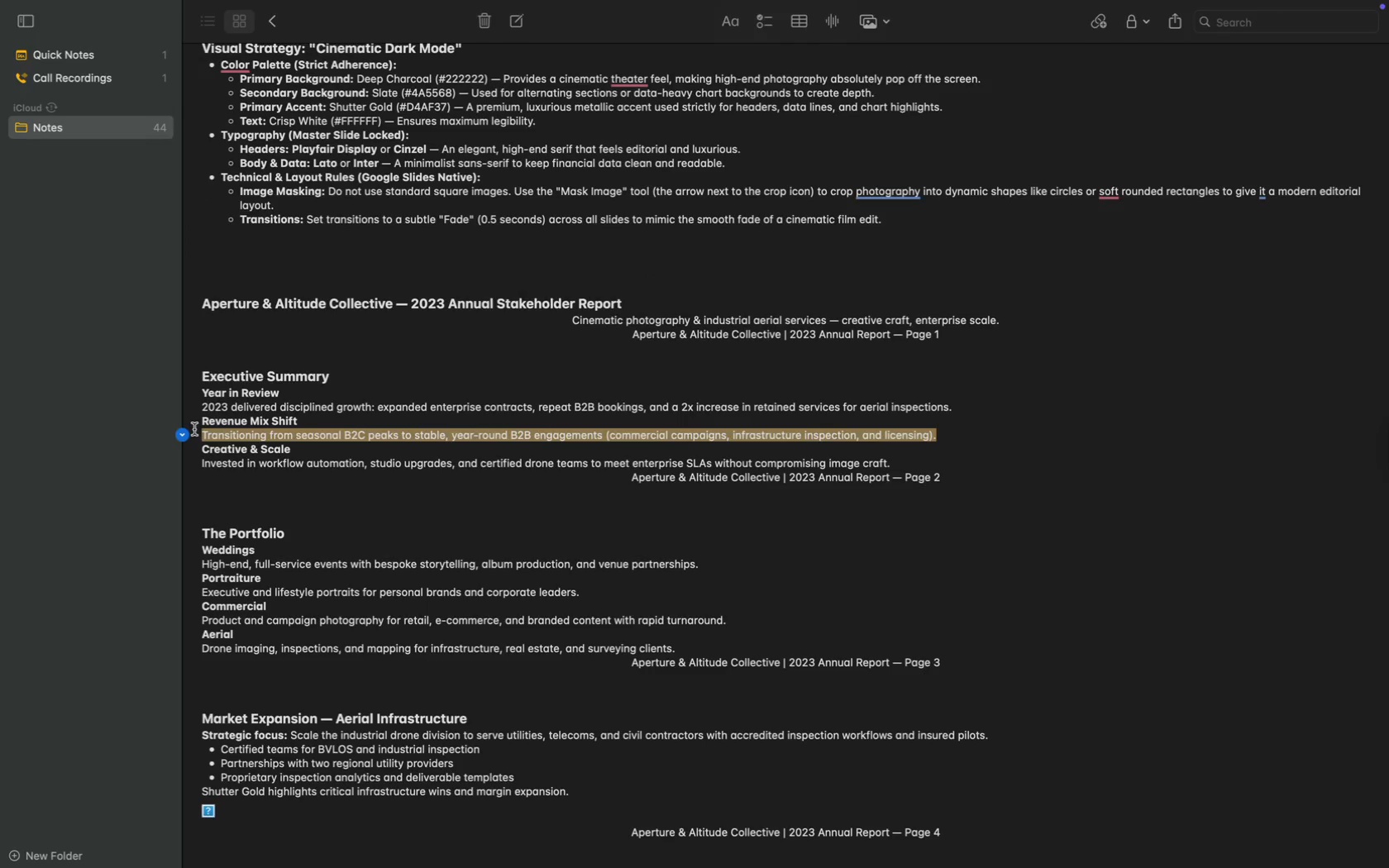 
key(Meta+C)
 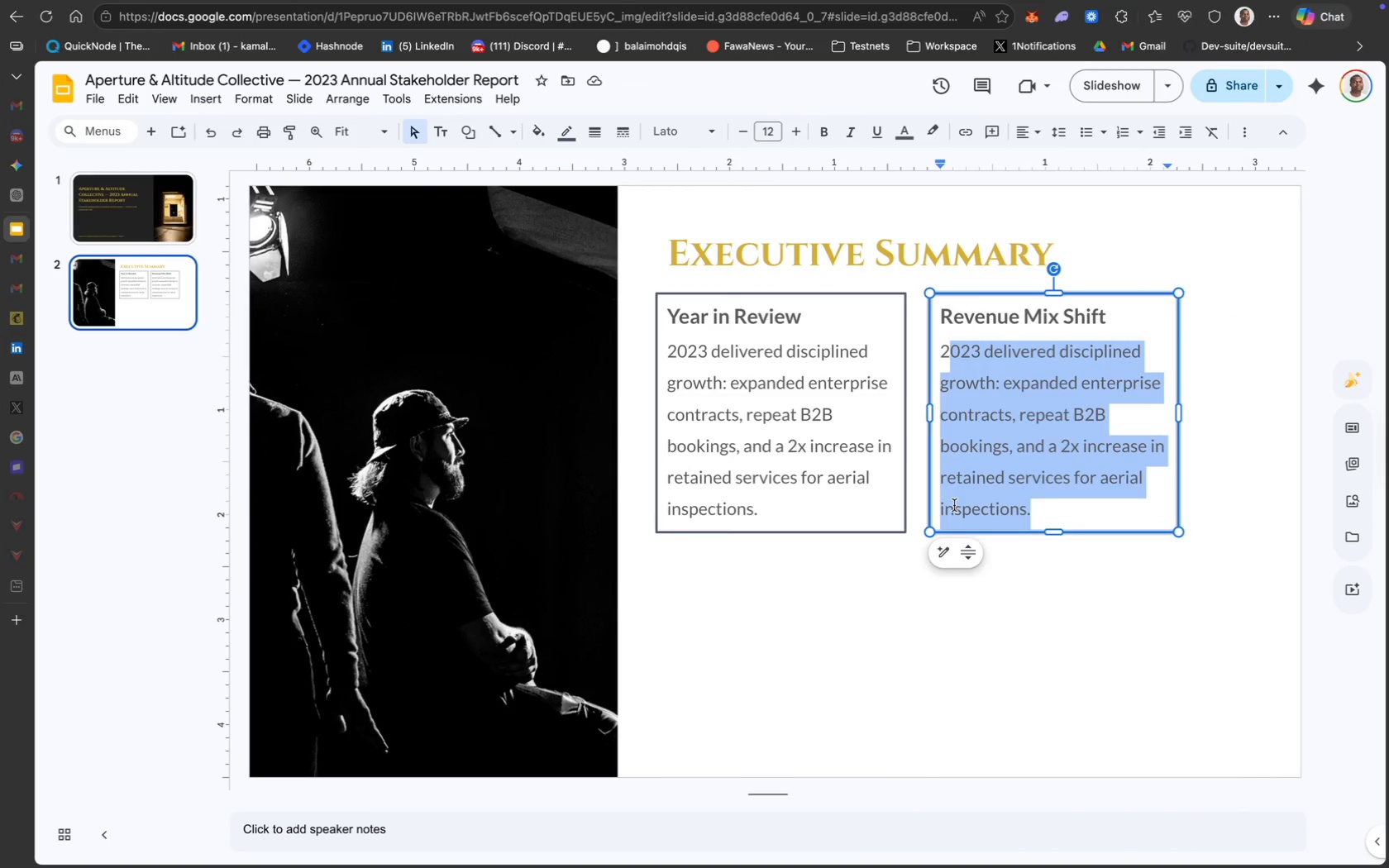 
key(Backspace)
 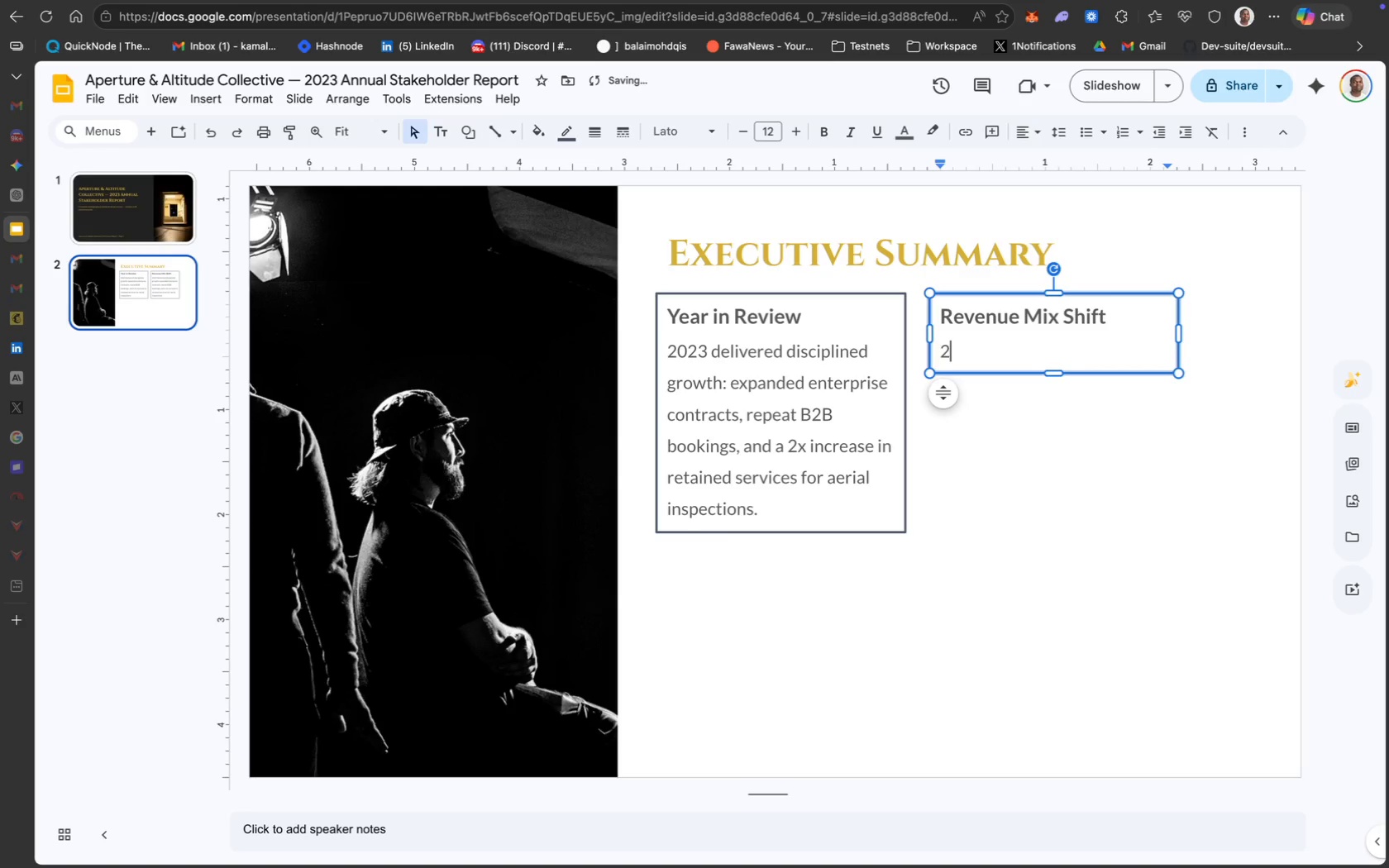 
key(Backspace)
 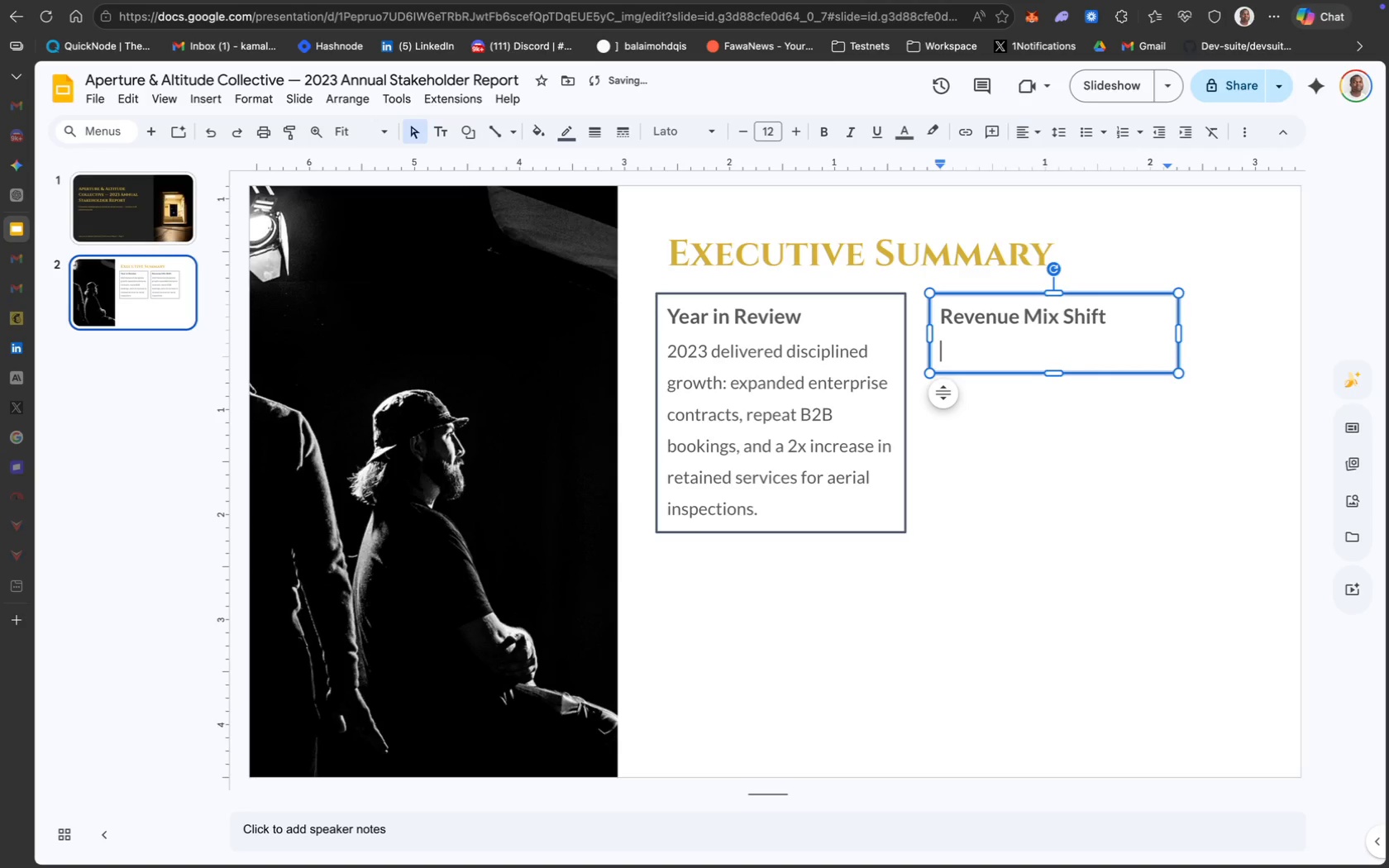 
key(Meta+V)
 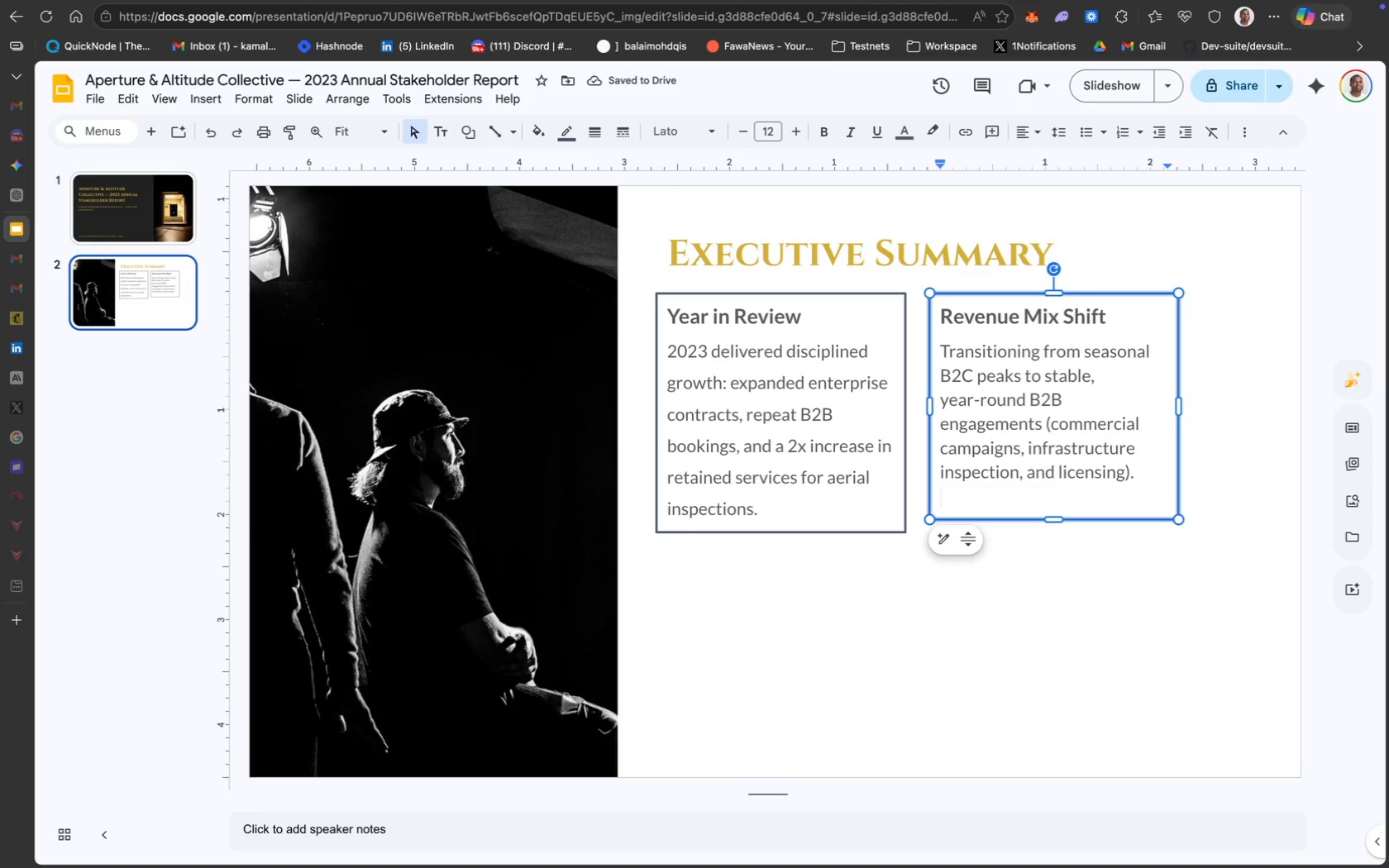 
wait(9.46)
 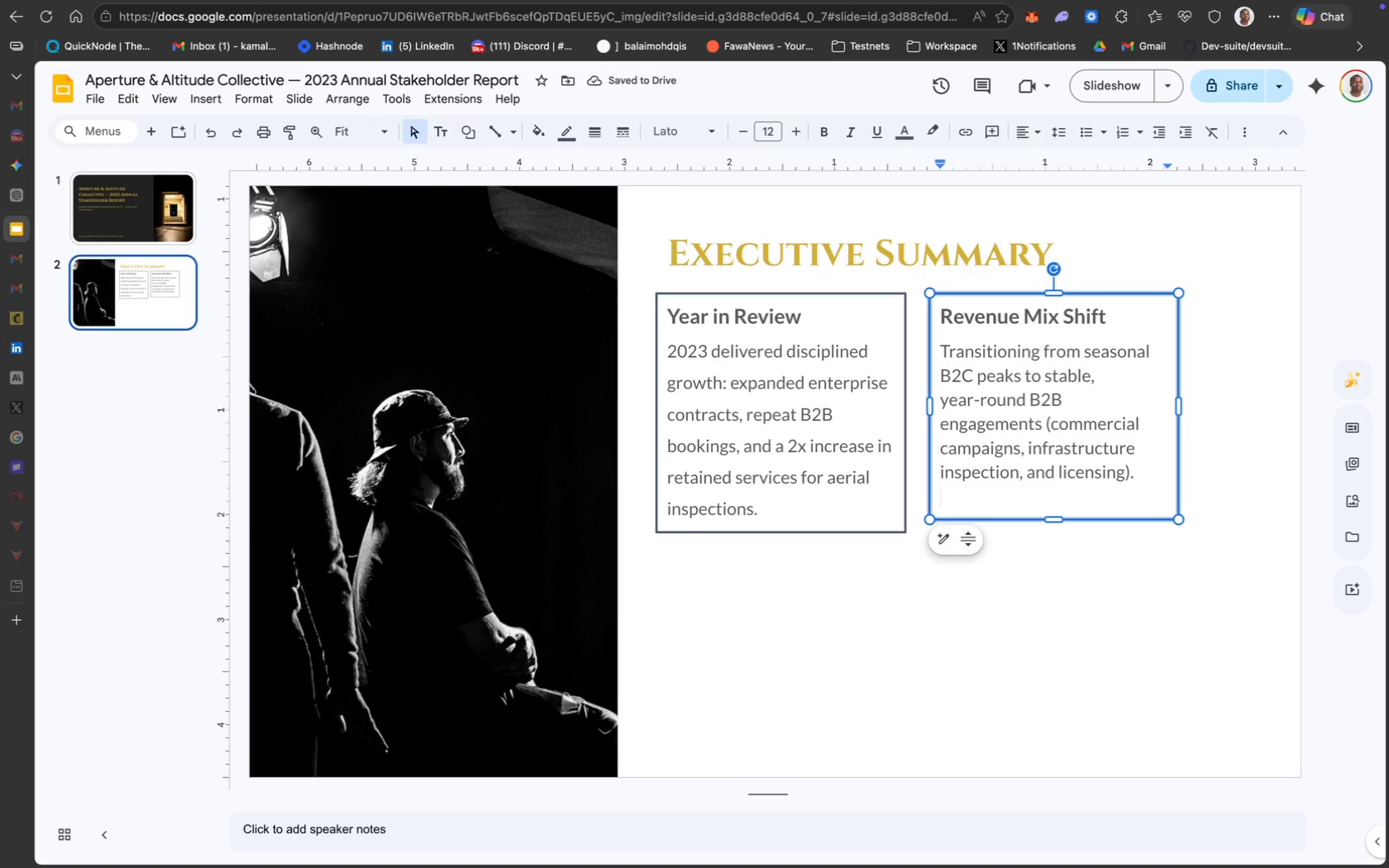 
key(Backspace)
 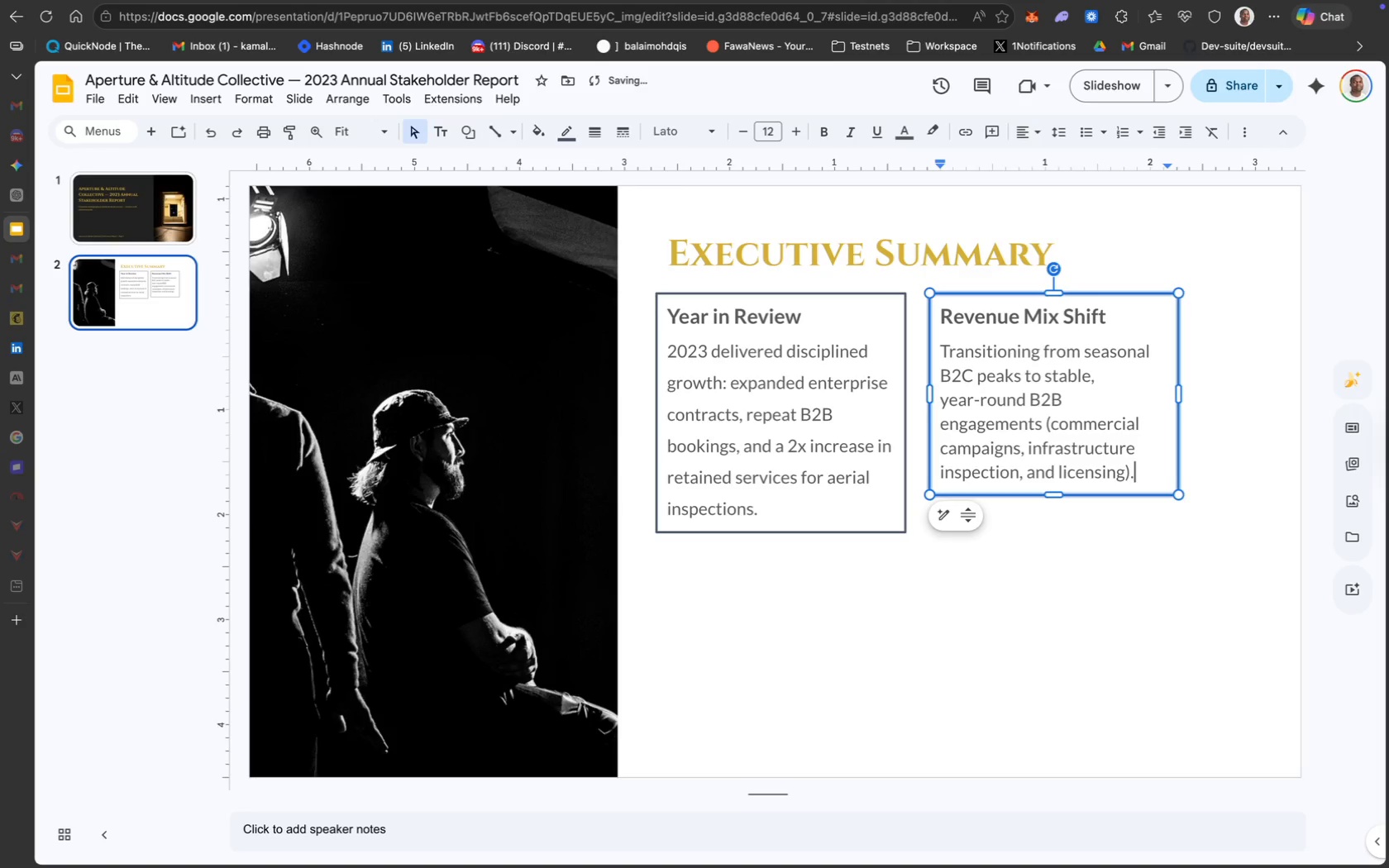 
key(Meta+A)
 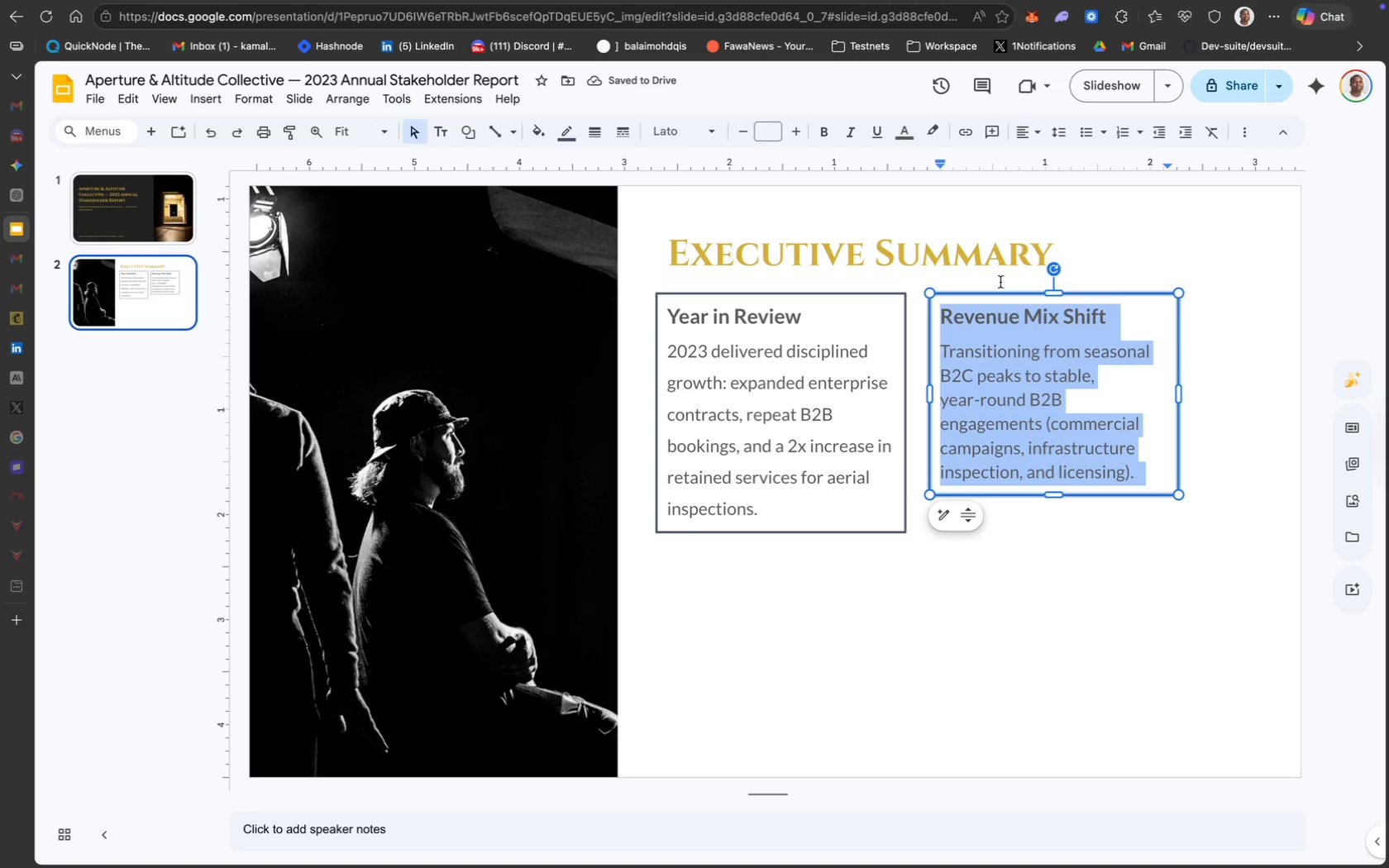 
left_click([1028, 398])
 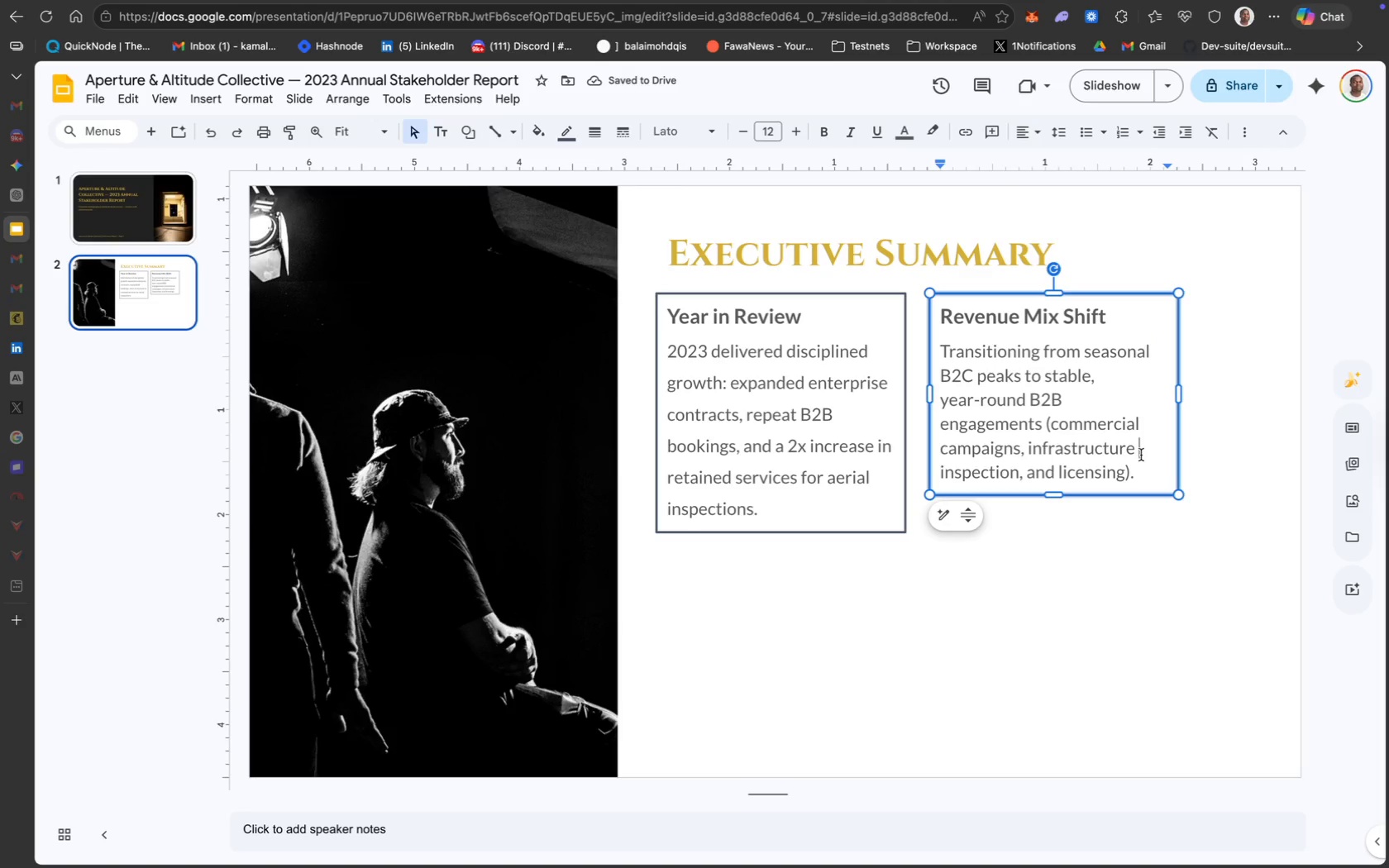 
left_click_drag(start_coordinate=[1146, 472], to_coordinate=[939, 355])
 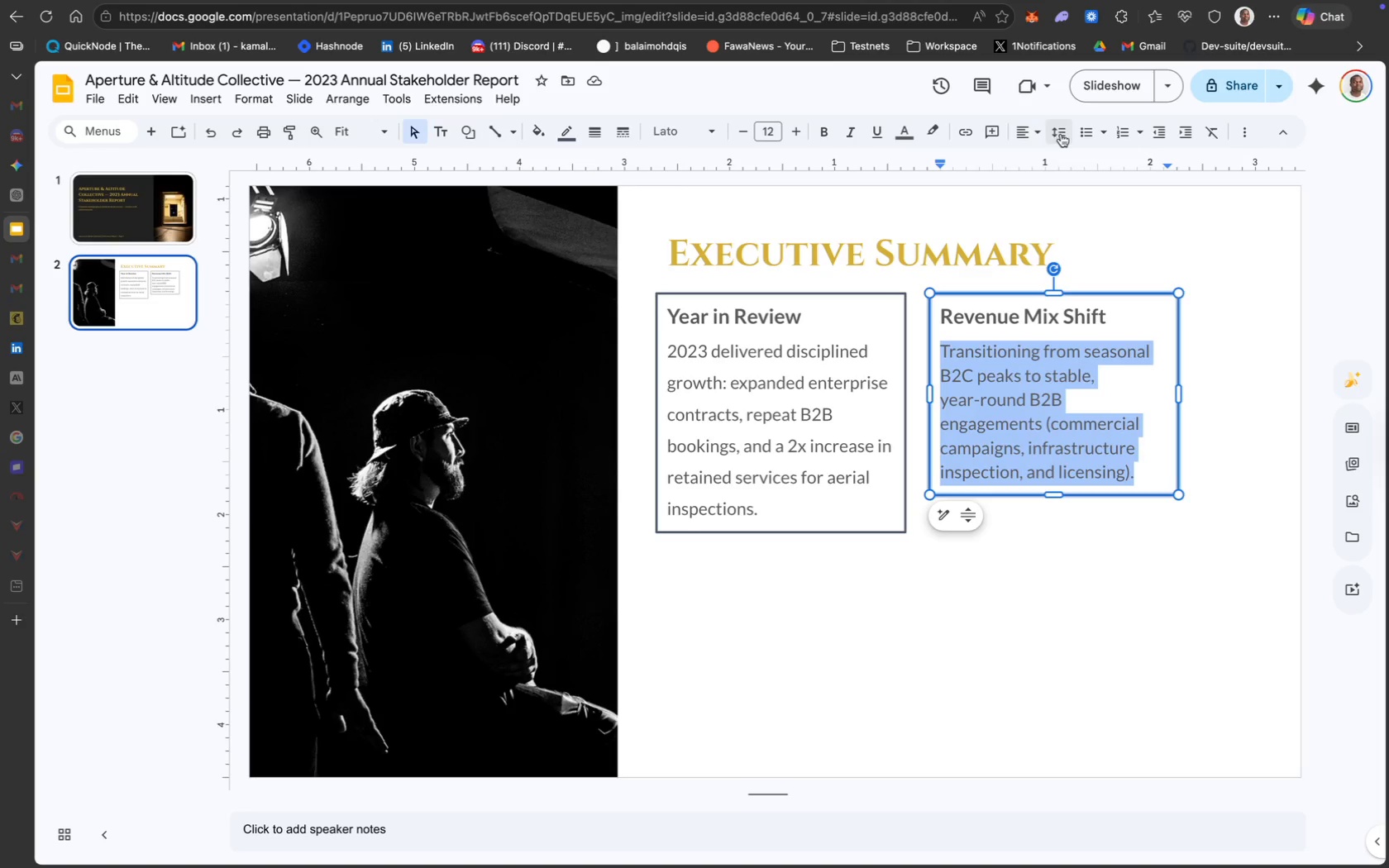 
left_click([1059, 134])
 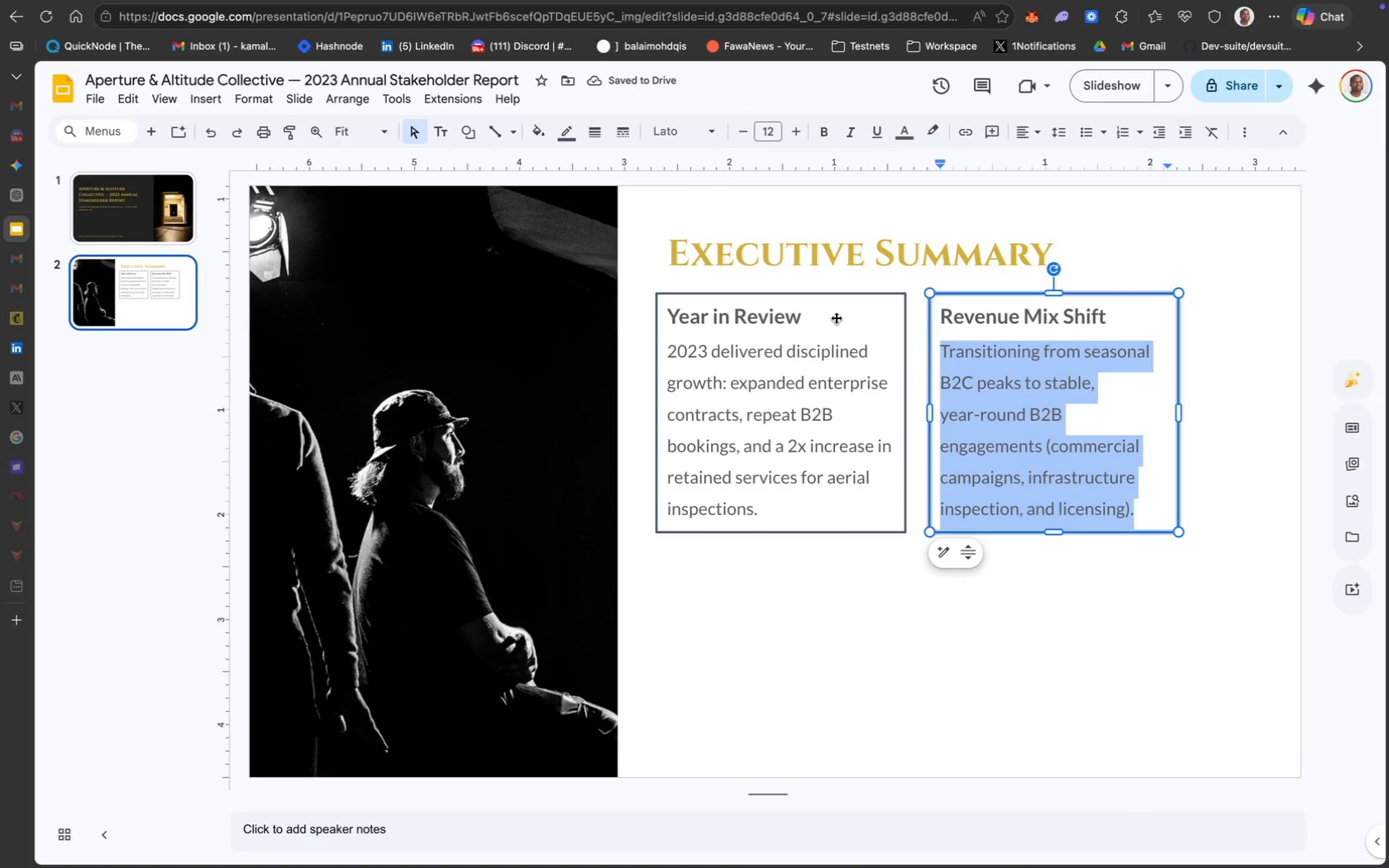 
wait(6.49)
 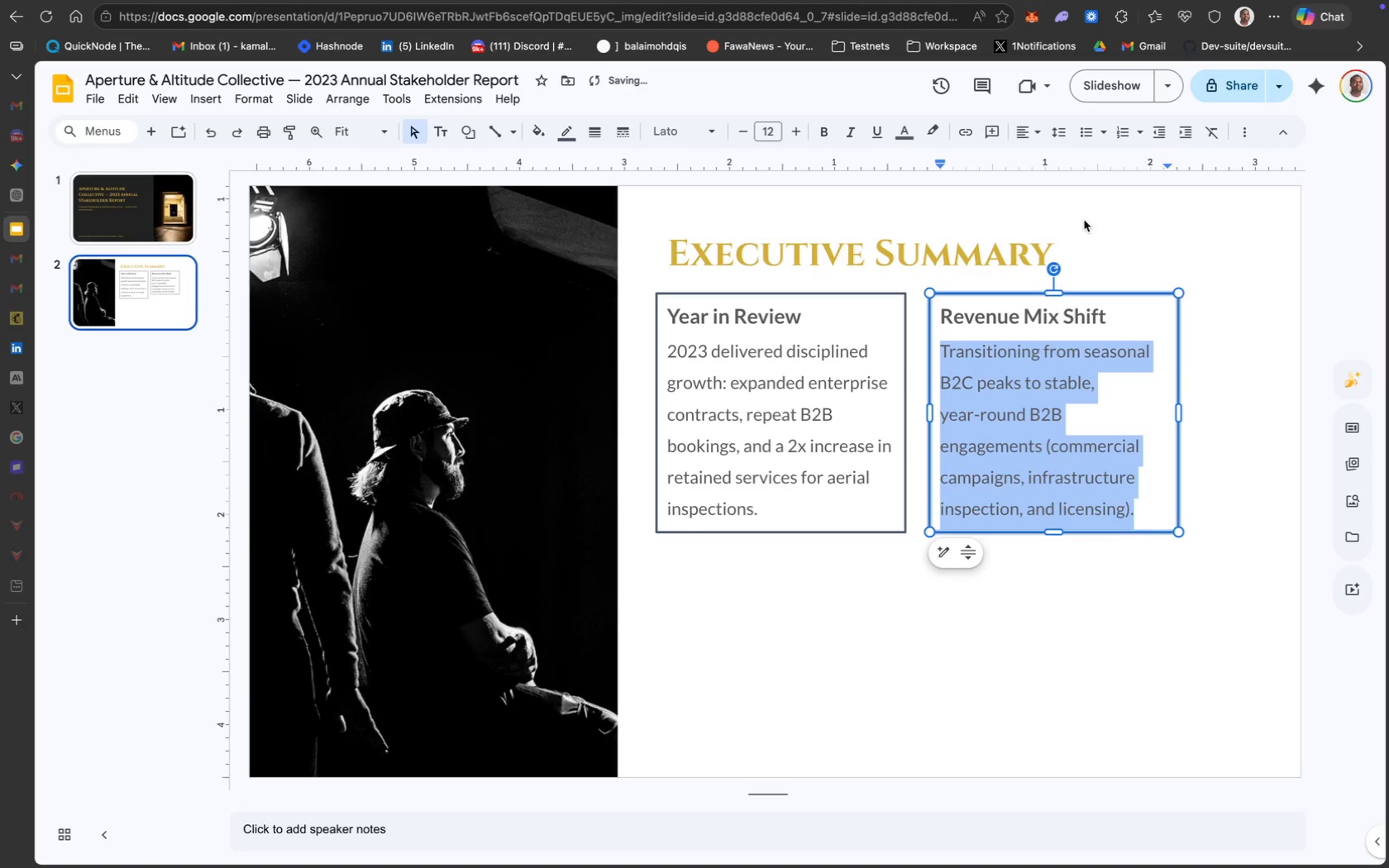 
key(CapsLock)
 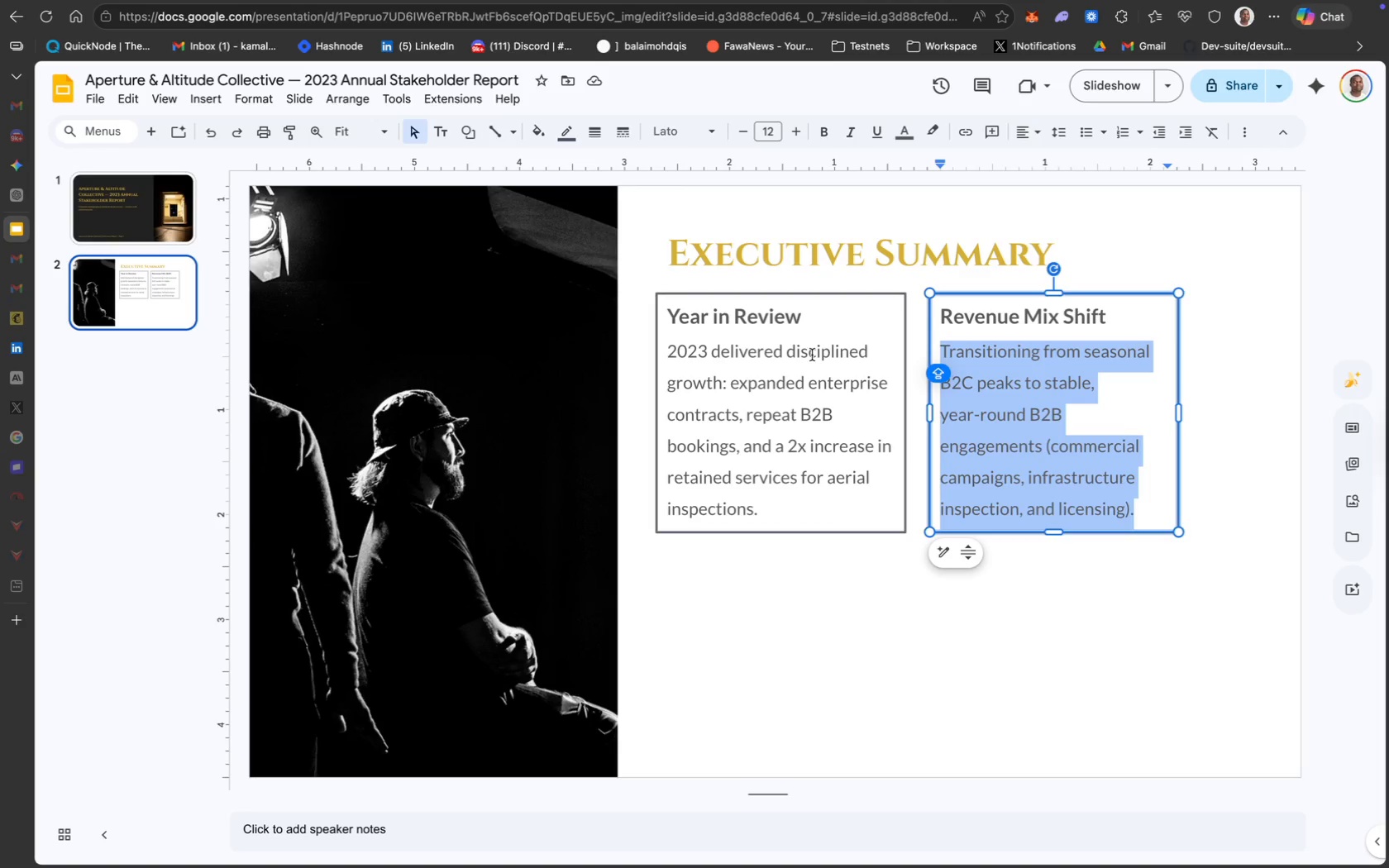 
left_click([812, 359])
 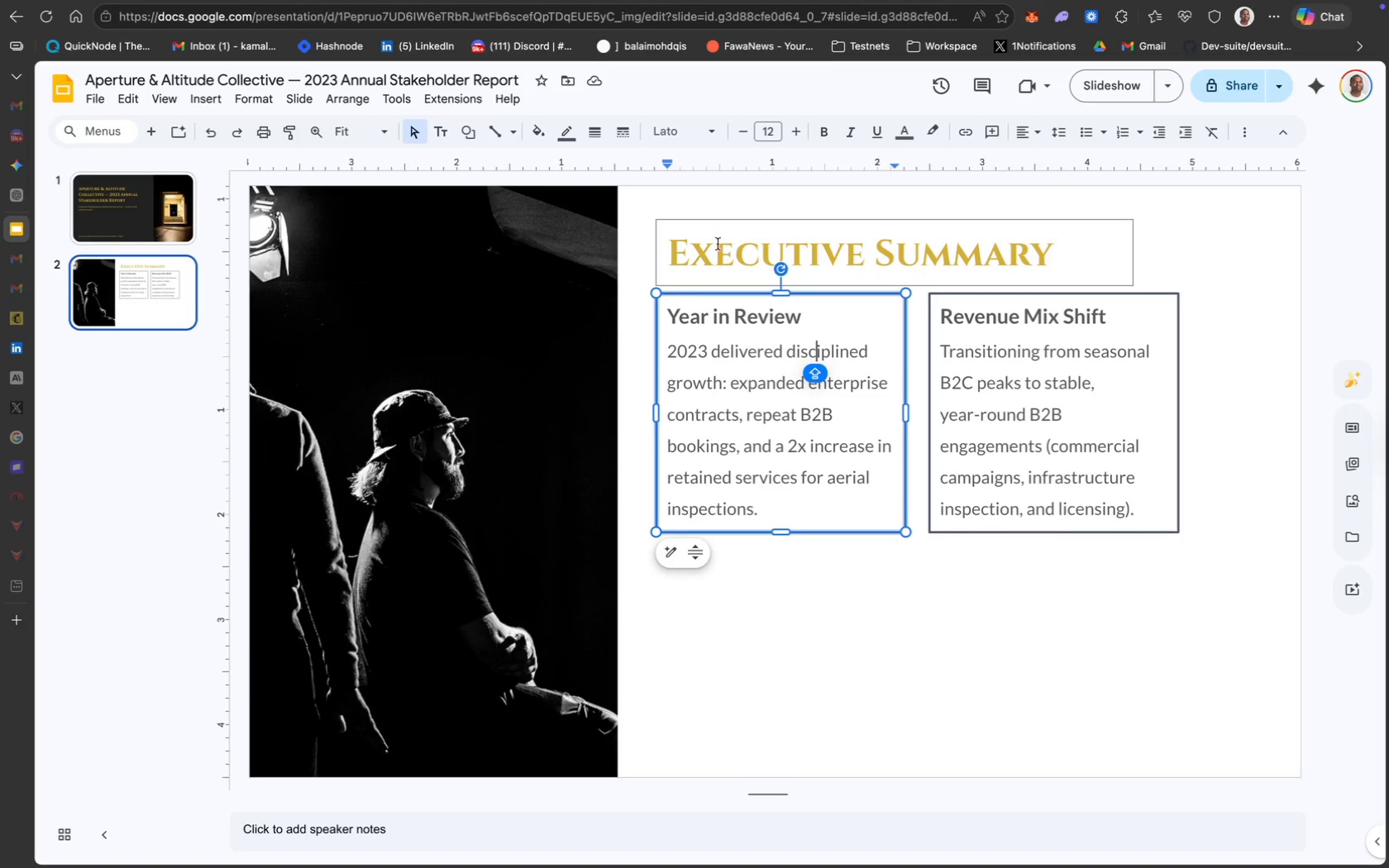 
left_click_drag(start_coordinate=[706, 226], to_coordinate=[698, 226])
 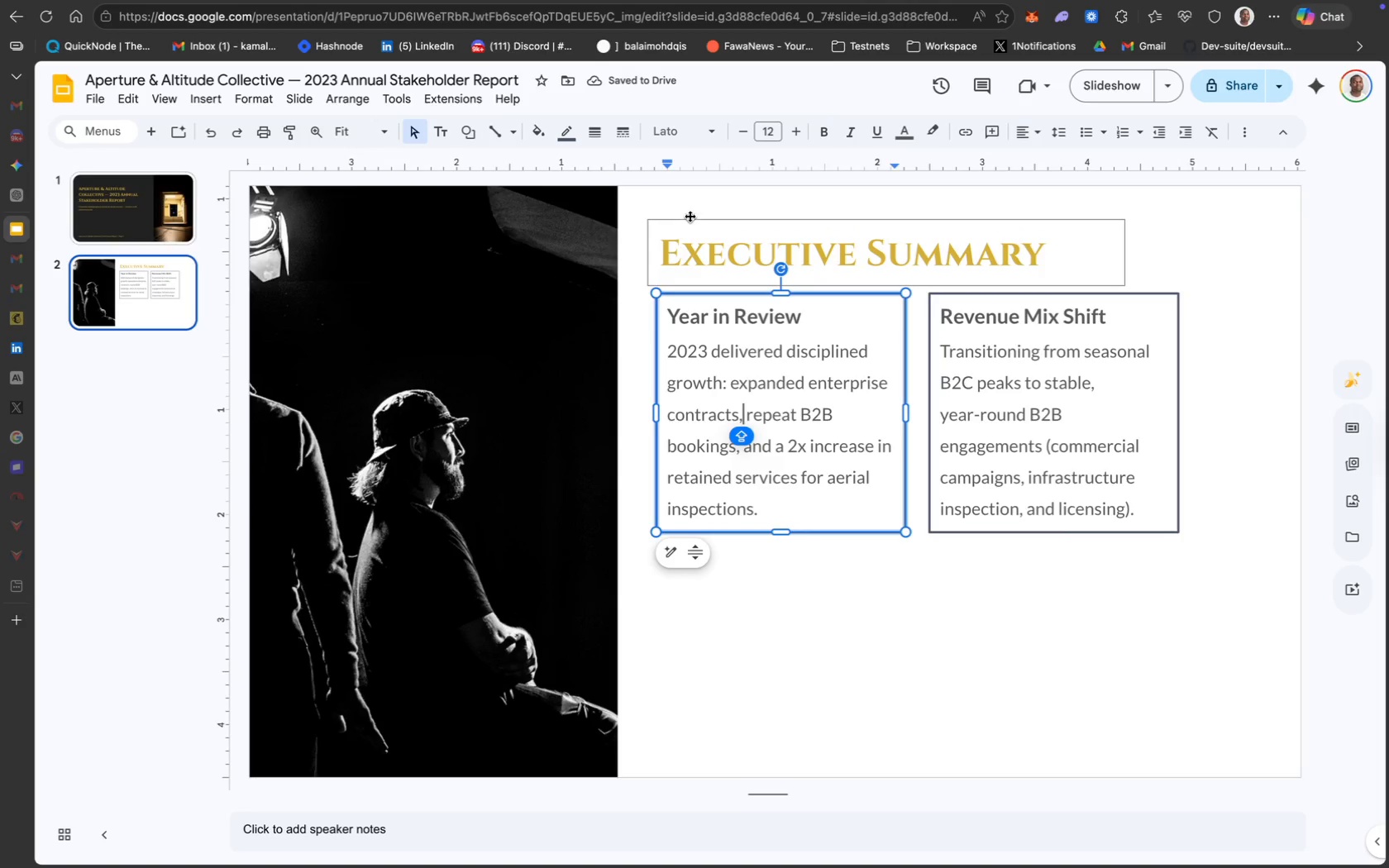 
left_click_drag(start_coordinate=[685, 222], to_coordinate=[680, 222])
 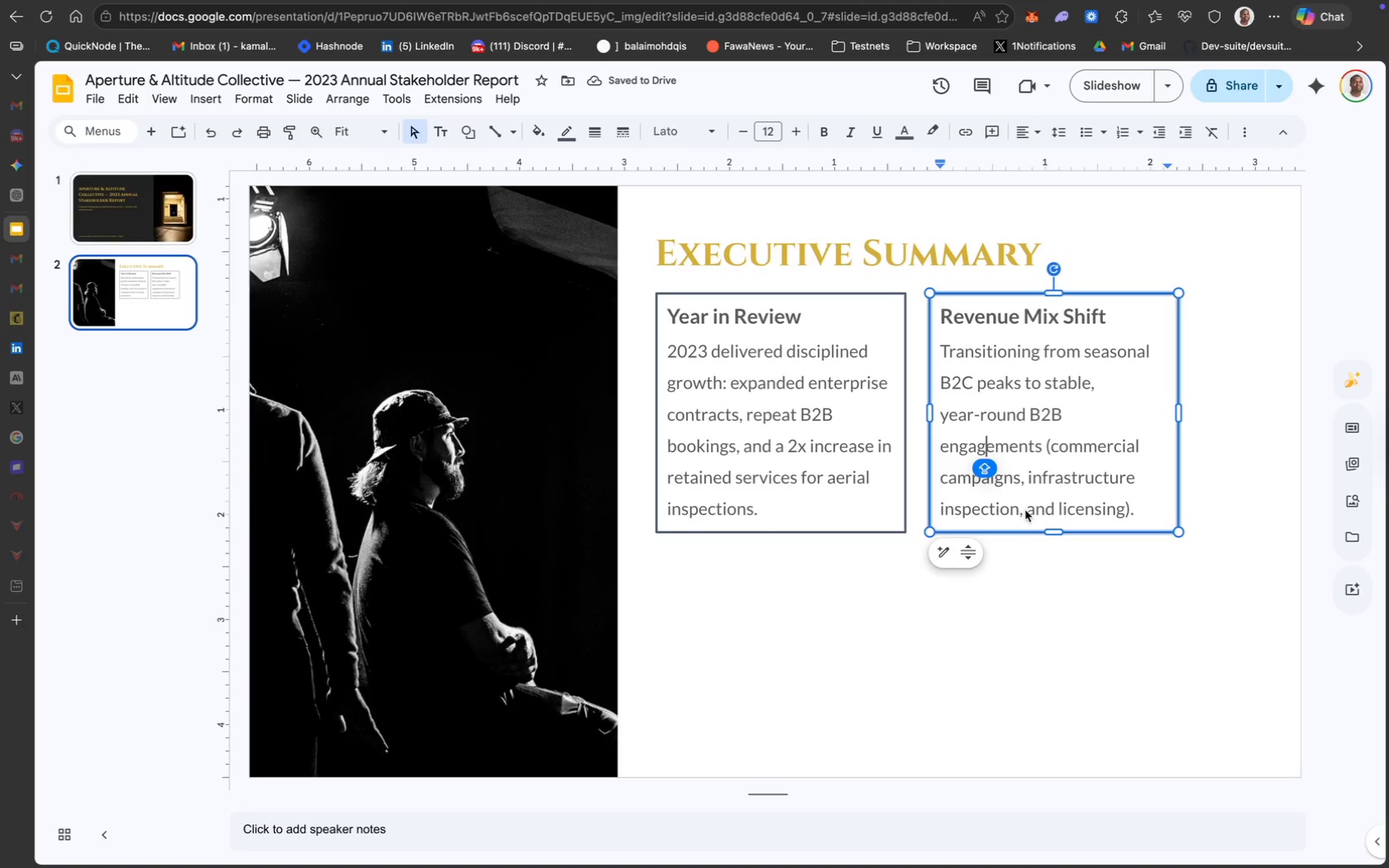 
key(Meta+D)
 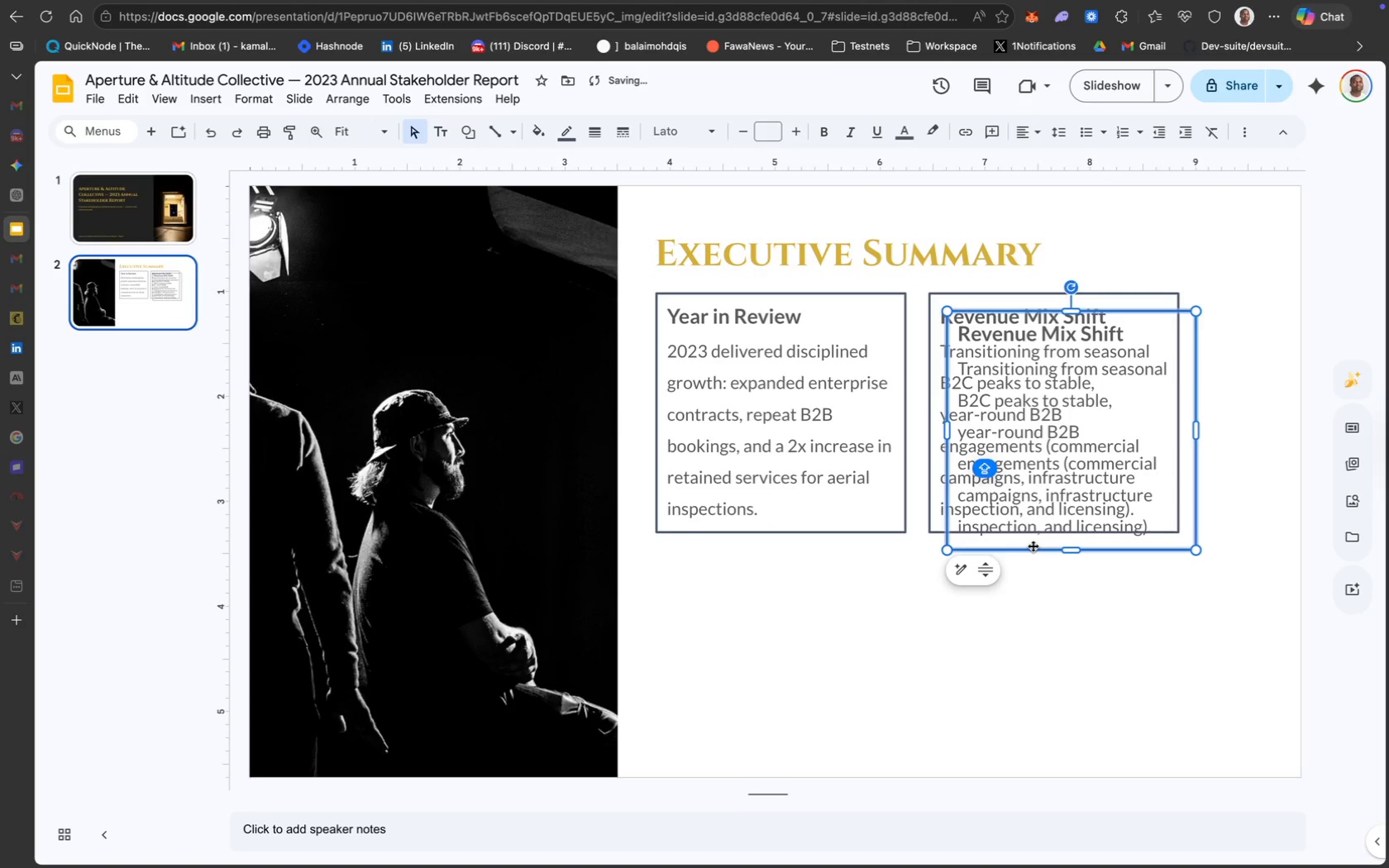 
left_click_drag(start_coordinate=[1033, 546], to_coordinate=[734, 773])
 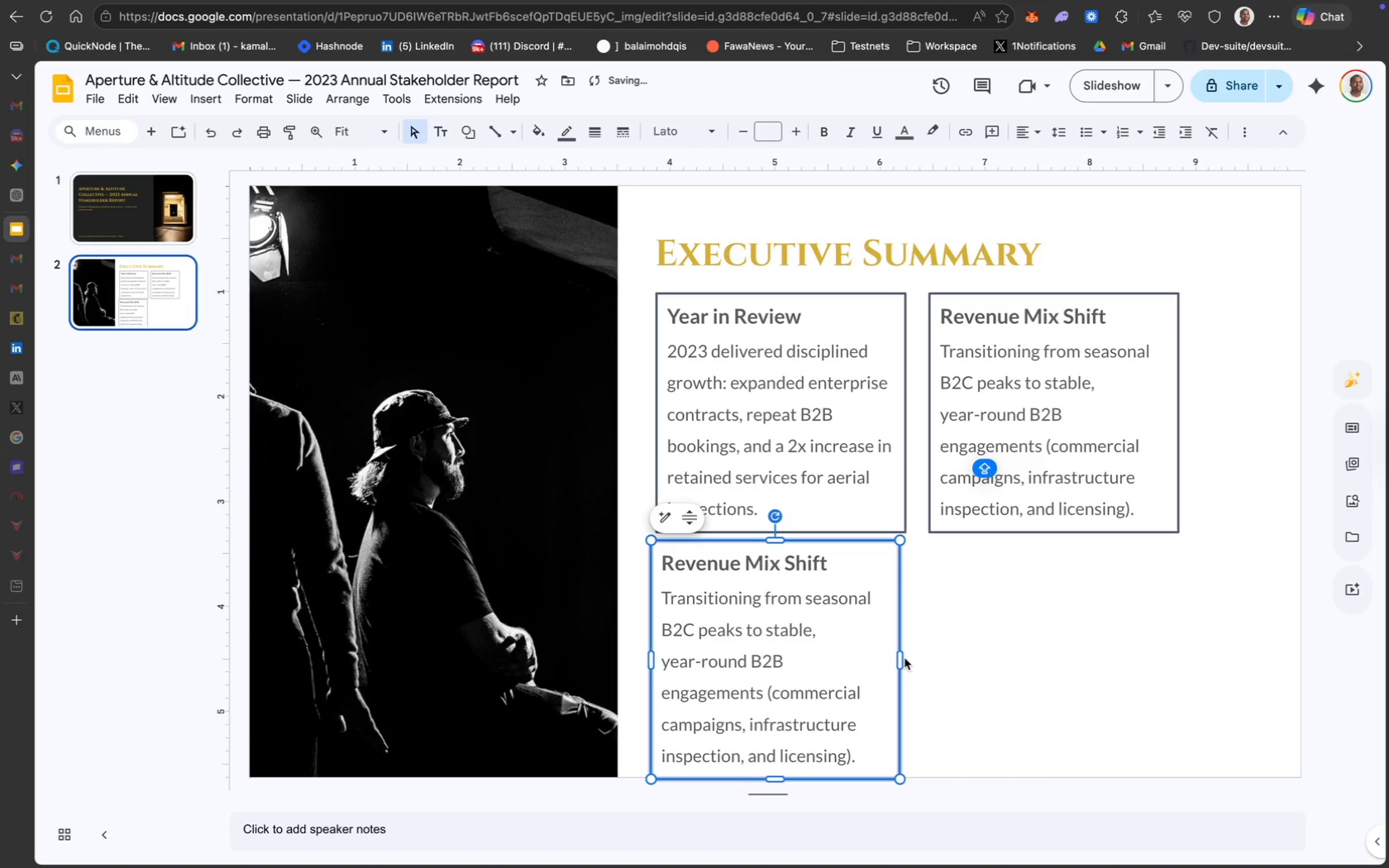 
left_click_drag(start_coordinate=[901, 658], to_coordinate=[1265, 637])
 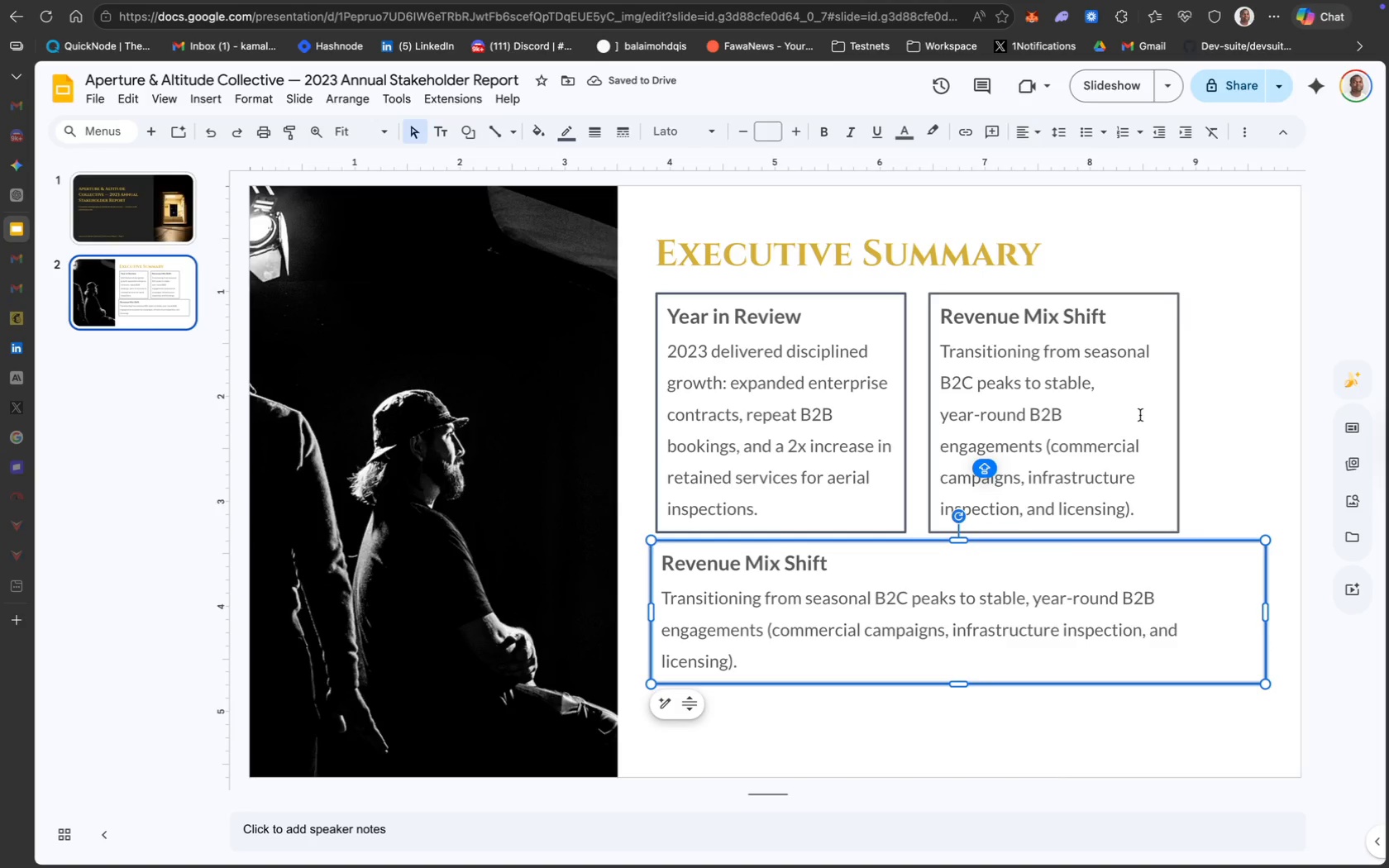 
wait(8.67)
 